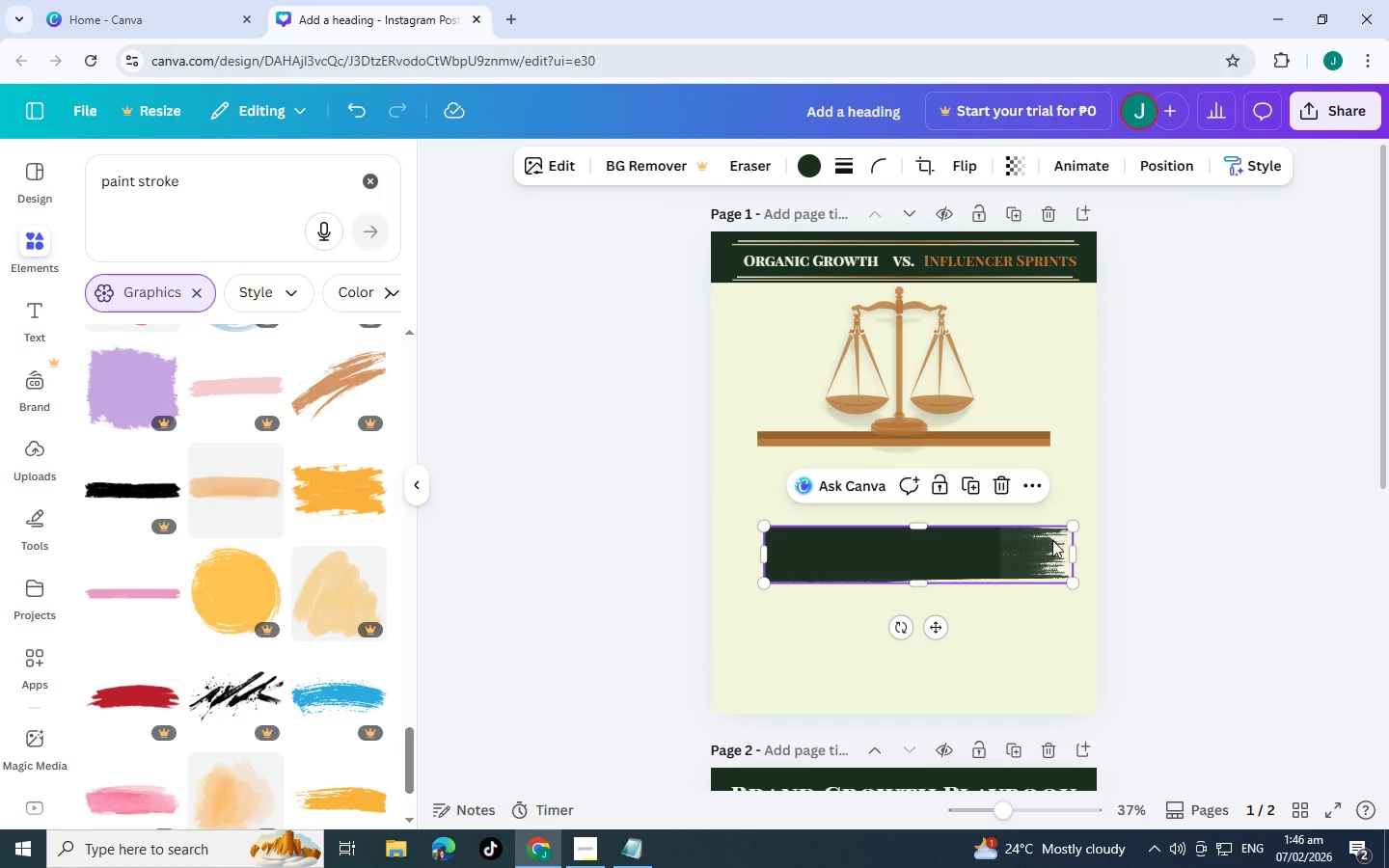 
key(Shift+BracketRight)
 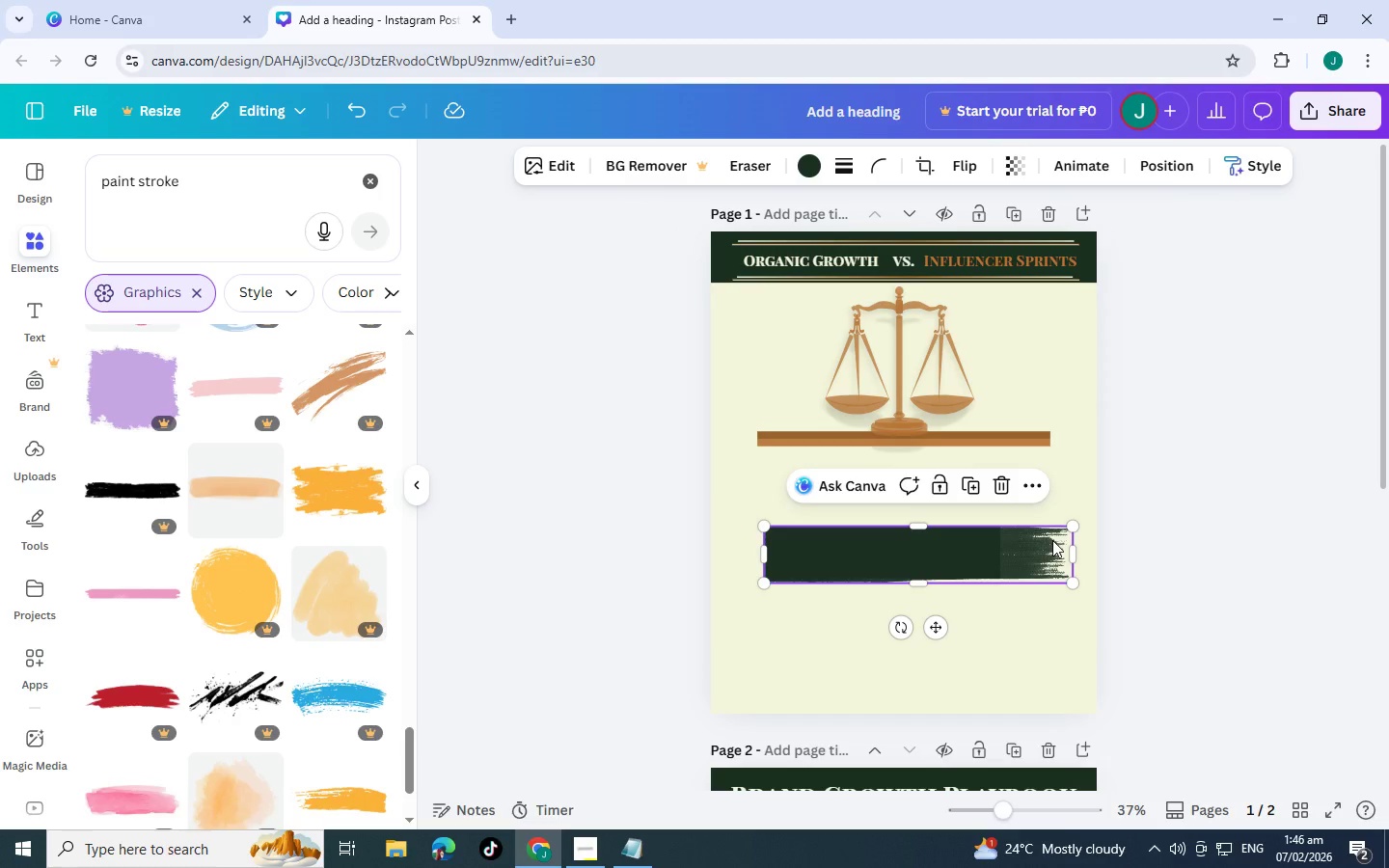 
key(Shift+BracketLeft)
 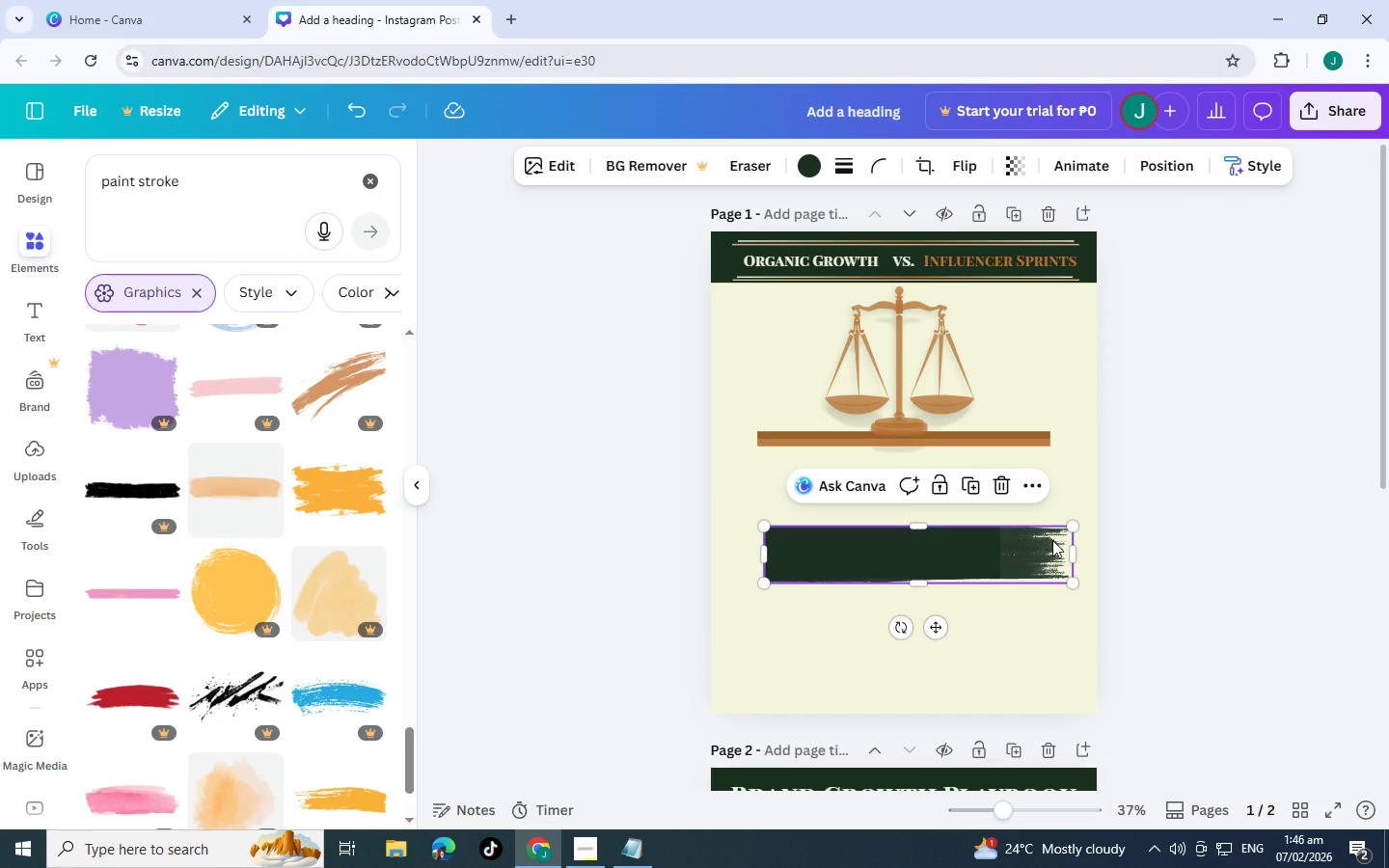 
key(Shift+BracketLeft)
 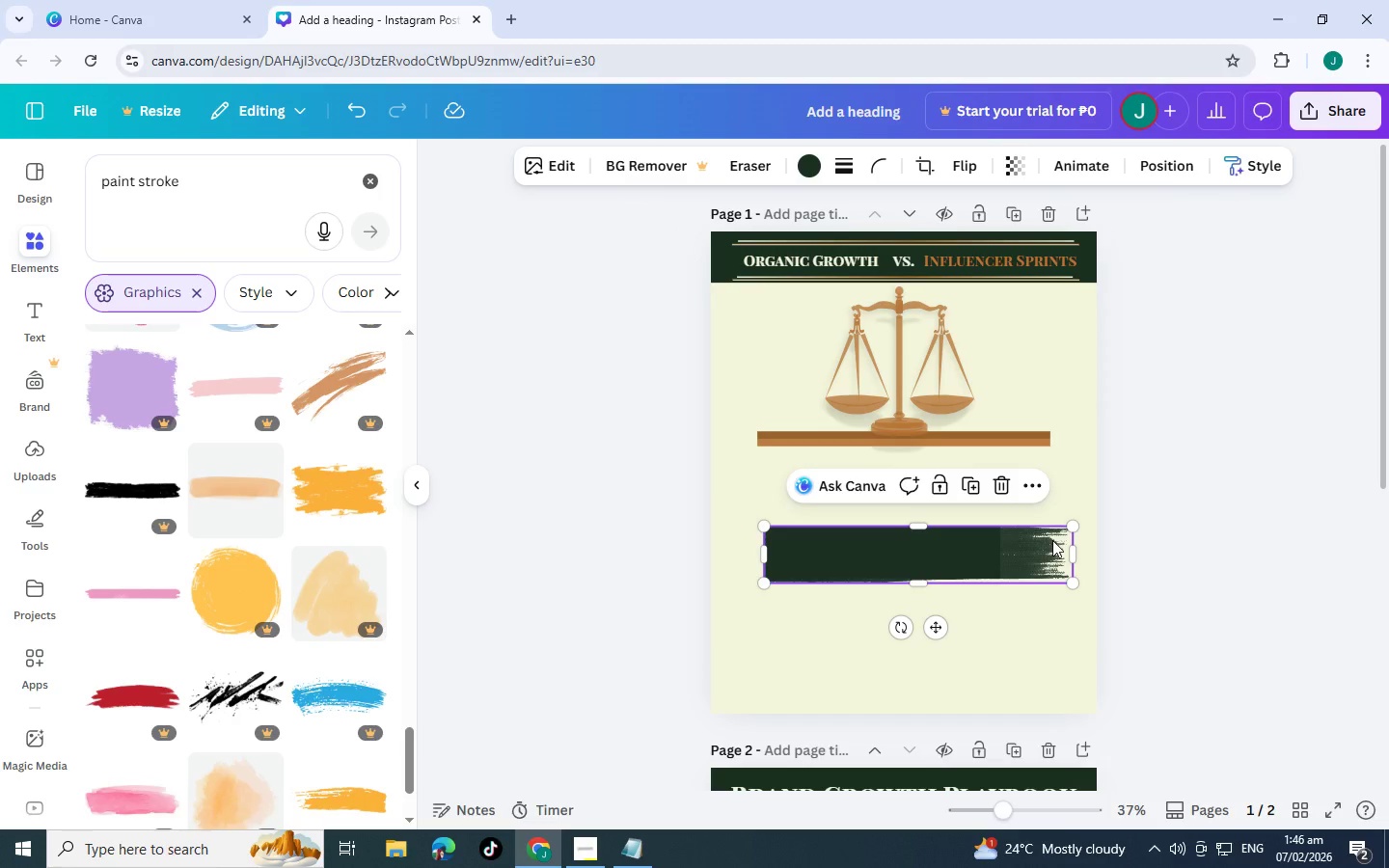 
key(Shift+BracketLeft)
 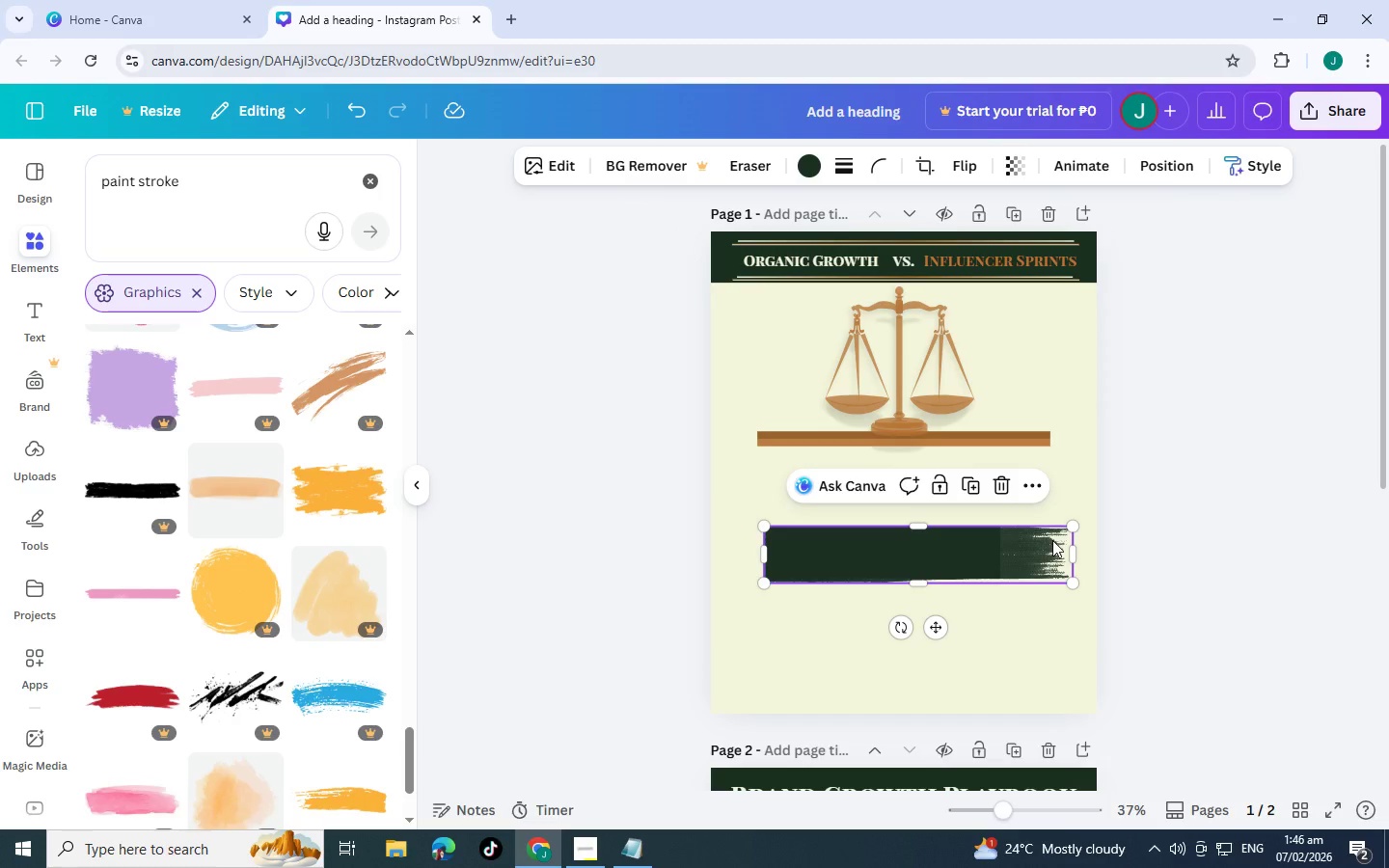 
key(Shift+BracketLeft)
 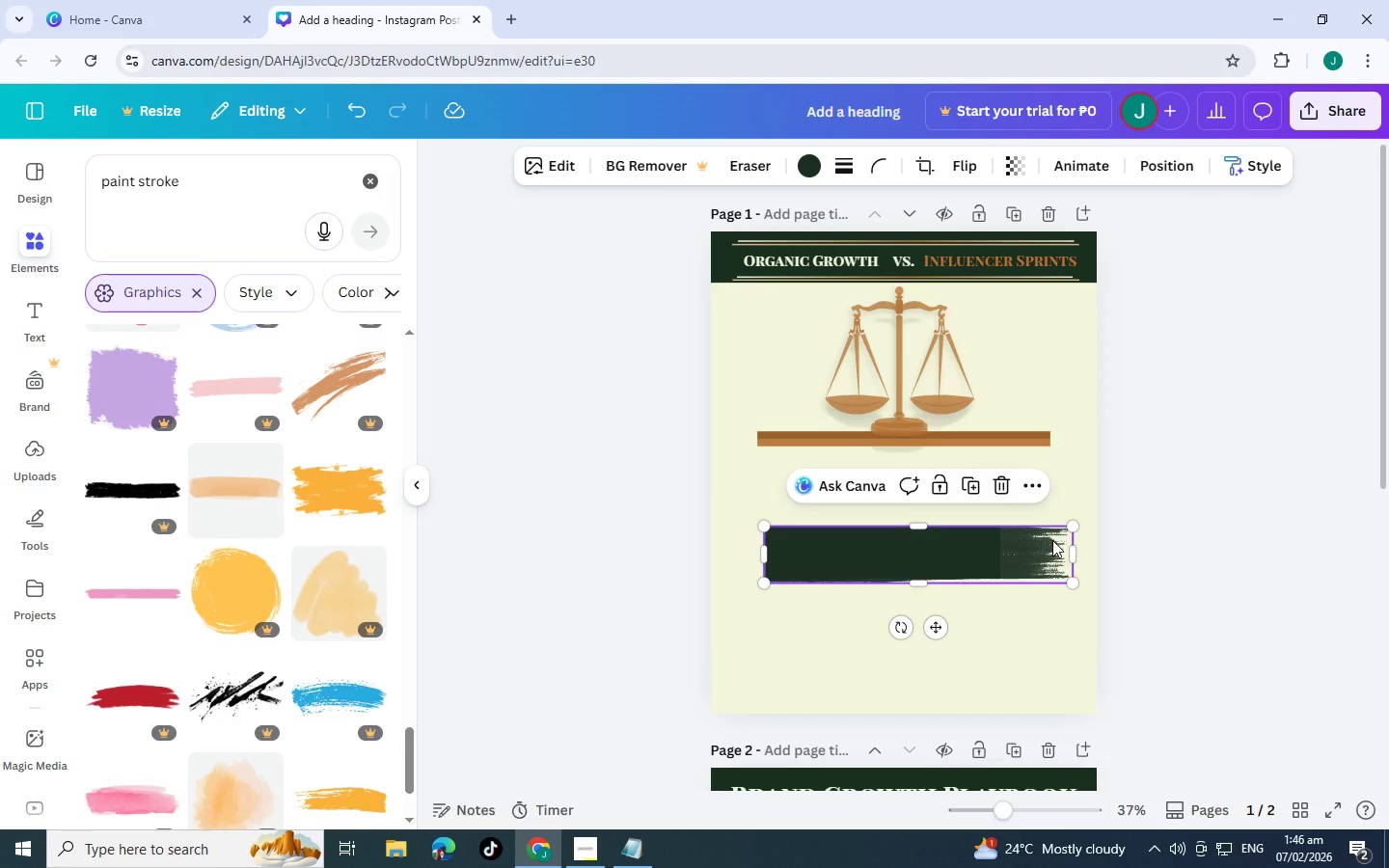 
key(Shift+BracketRight)
 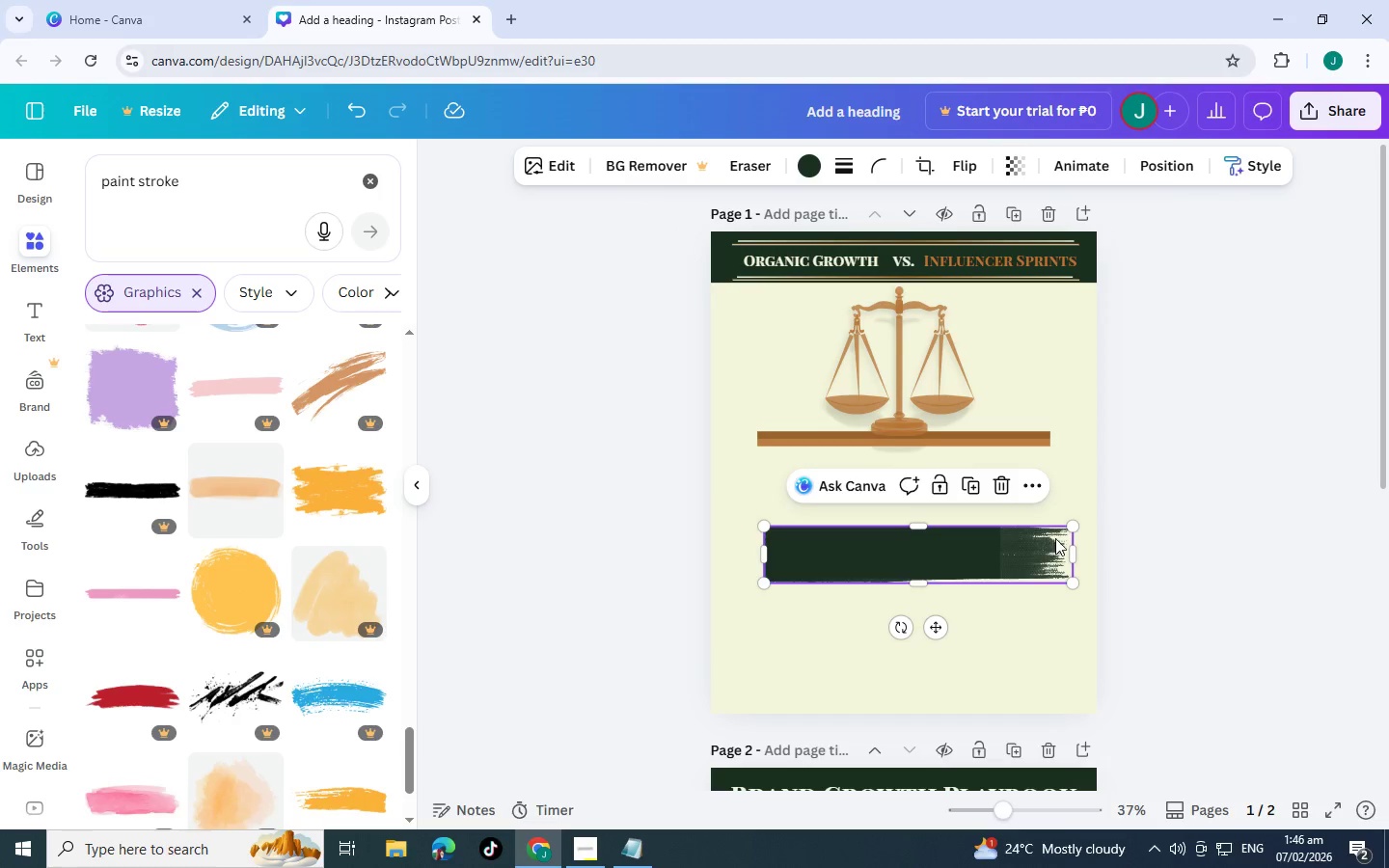 
key(Shift+BracketLeft)
 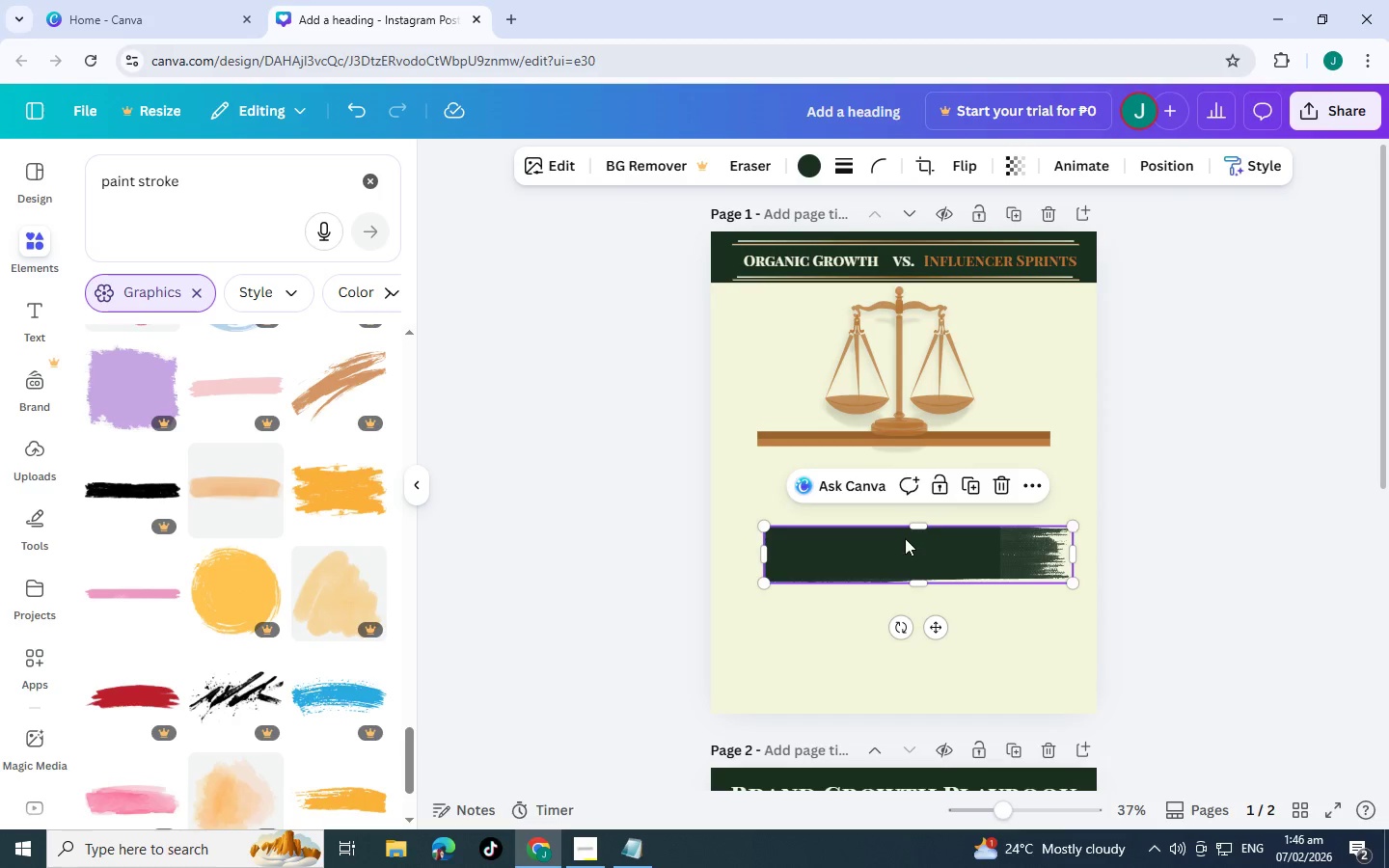 
left_click([903, 538])
 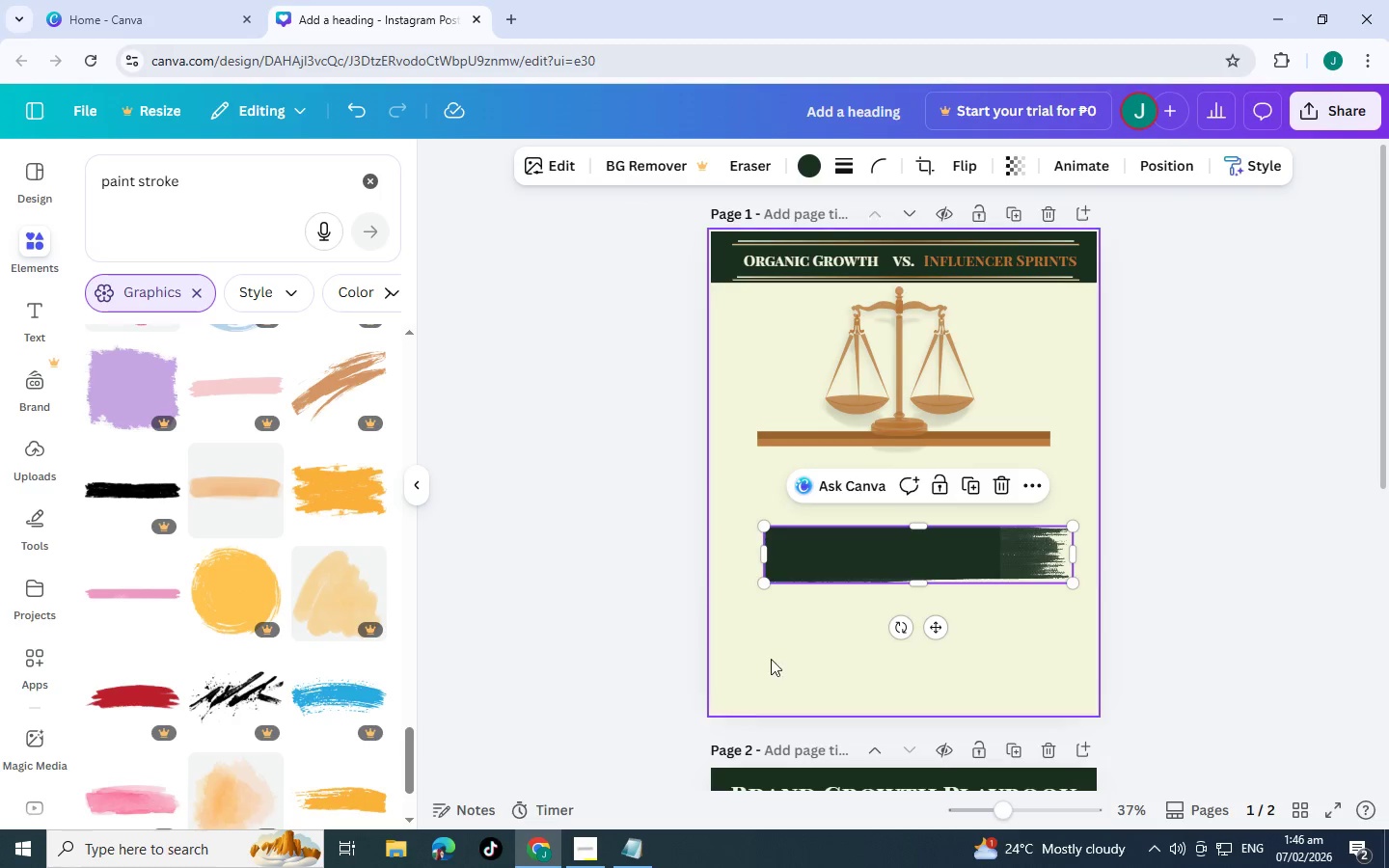 
left_click([771, 659])
 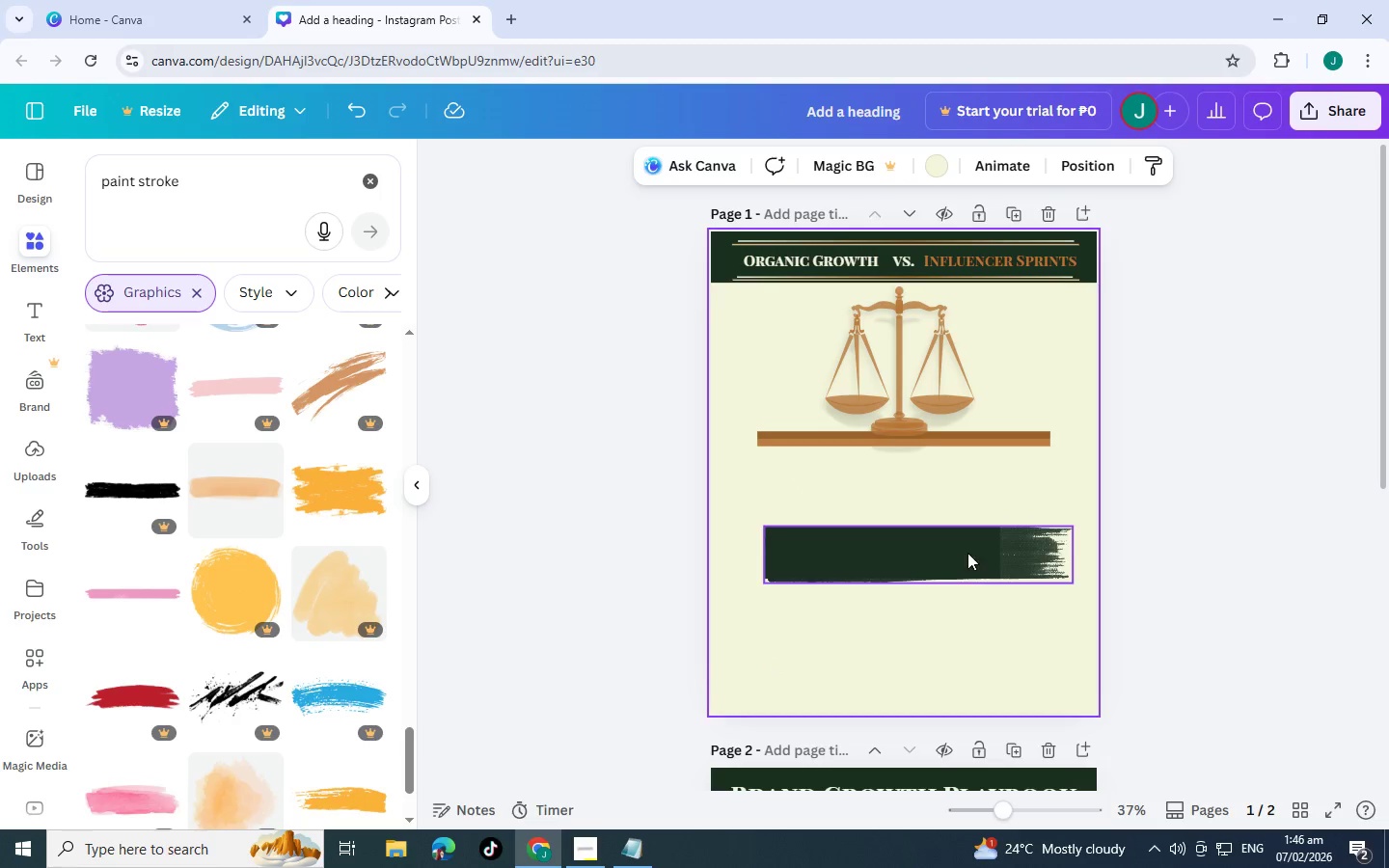 
left_click([967, 552])
 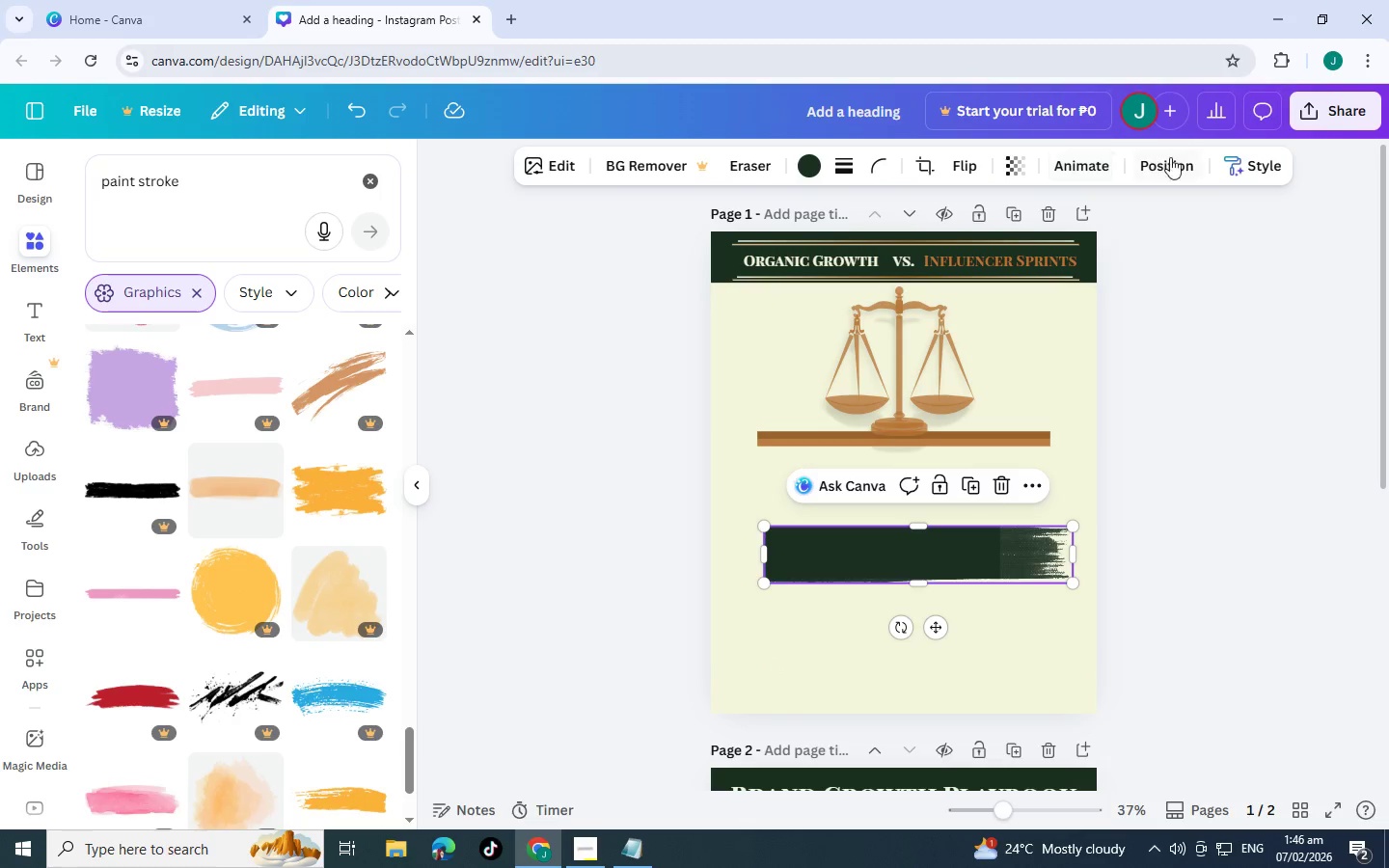 
left_click([1173, 157])
 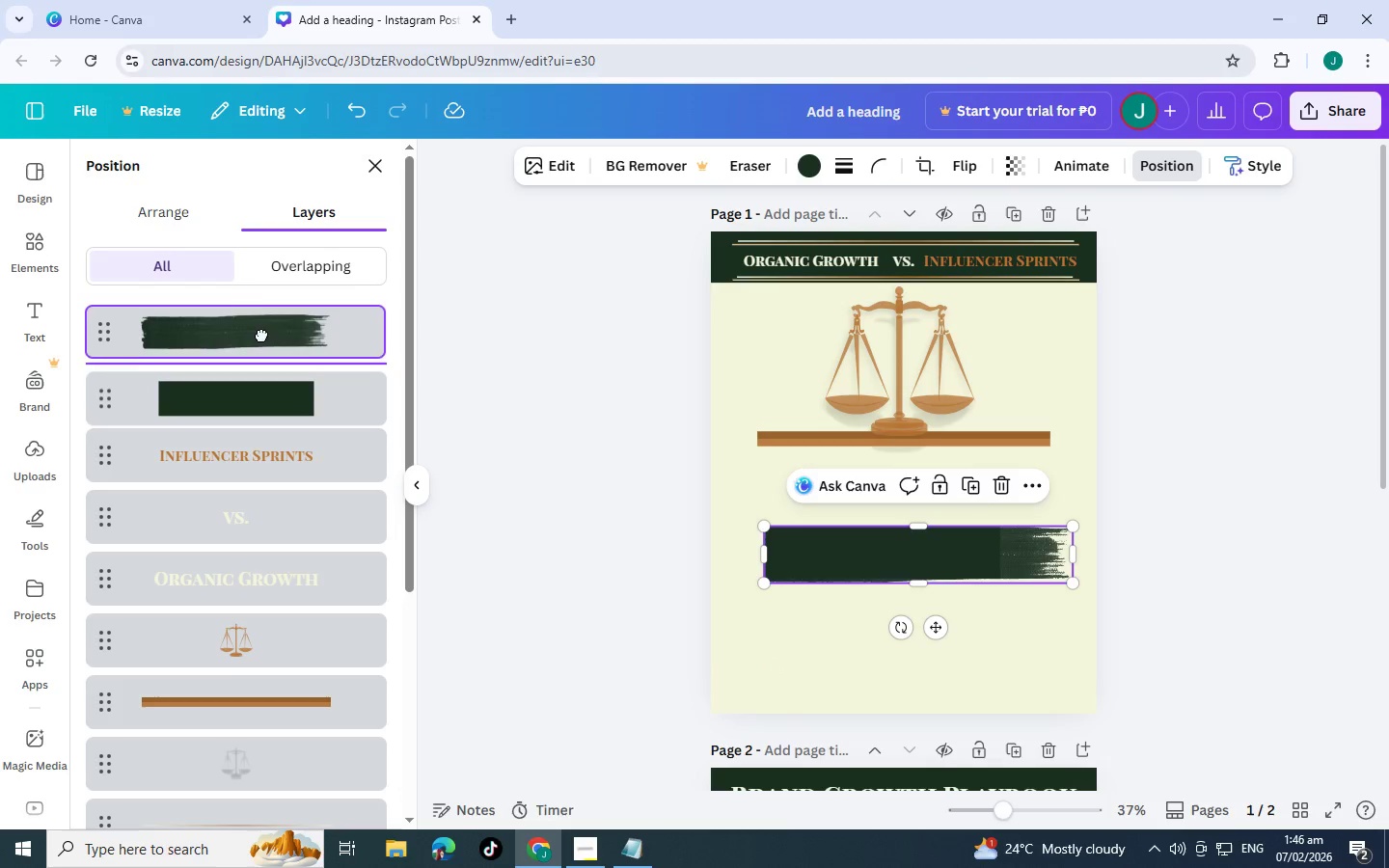 
left_click([274, 393])
 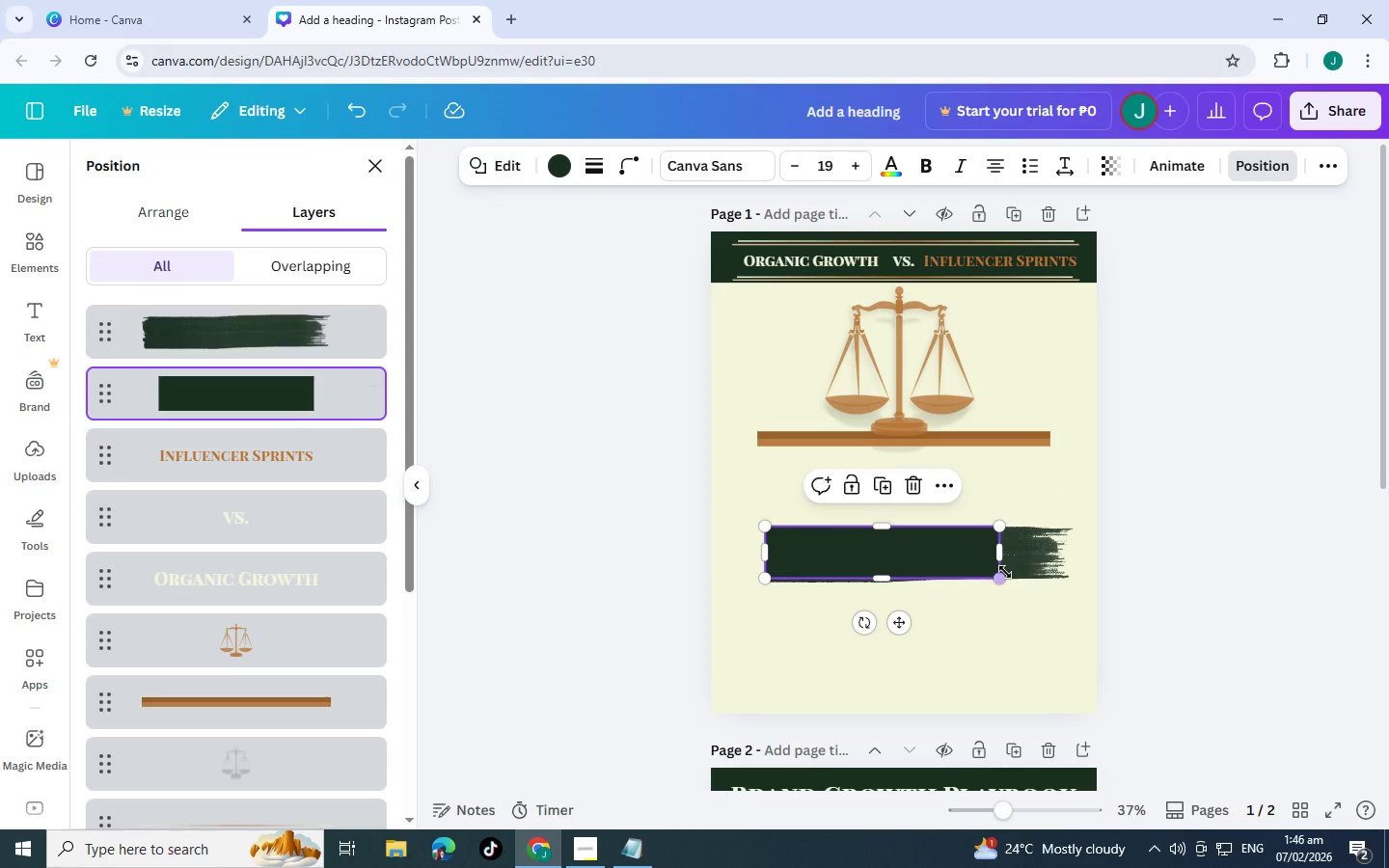 
left_click_drag(start_coordinate=[917, 553], to_coordinate=[891, 629])
 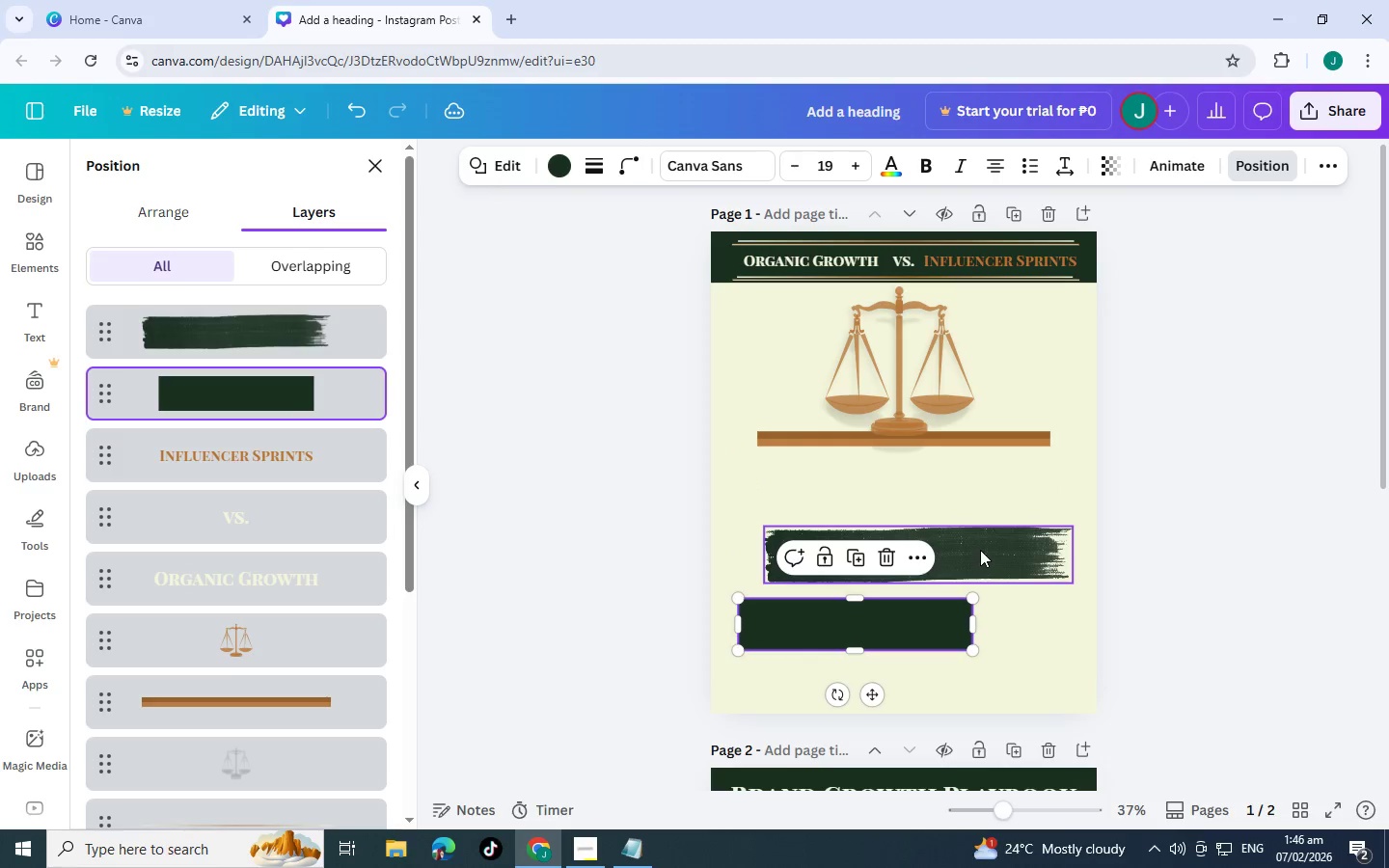 
left_click_drag(start_coordinate=[980, 550], to_coordinate=[954, 618])
 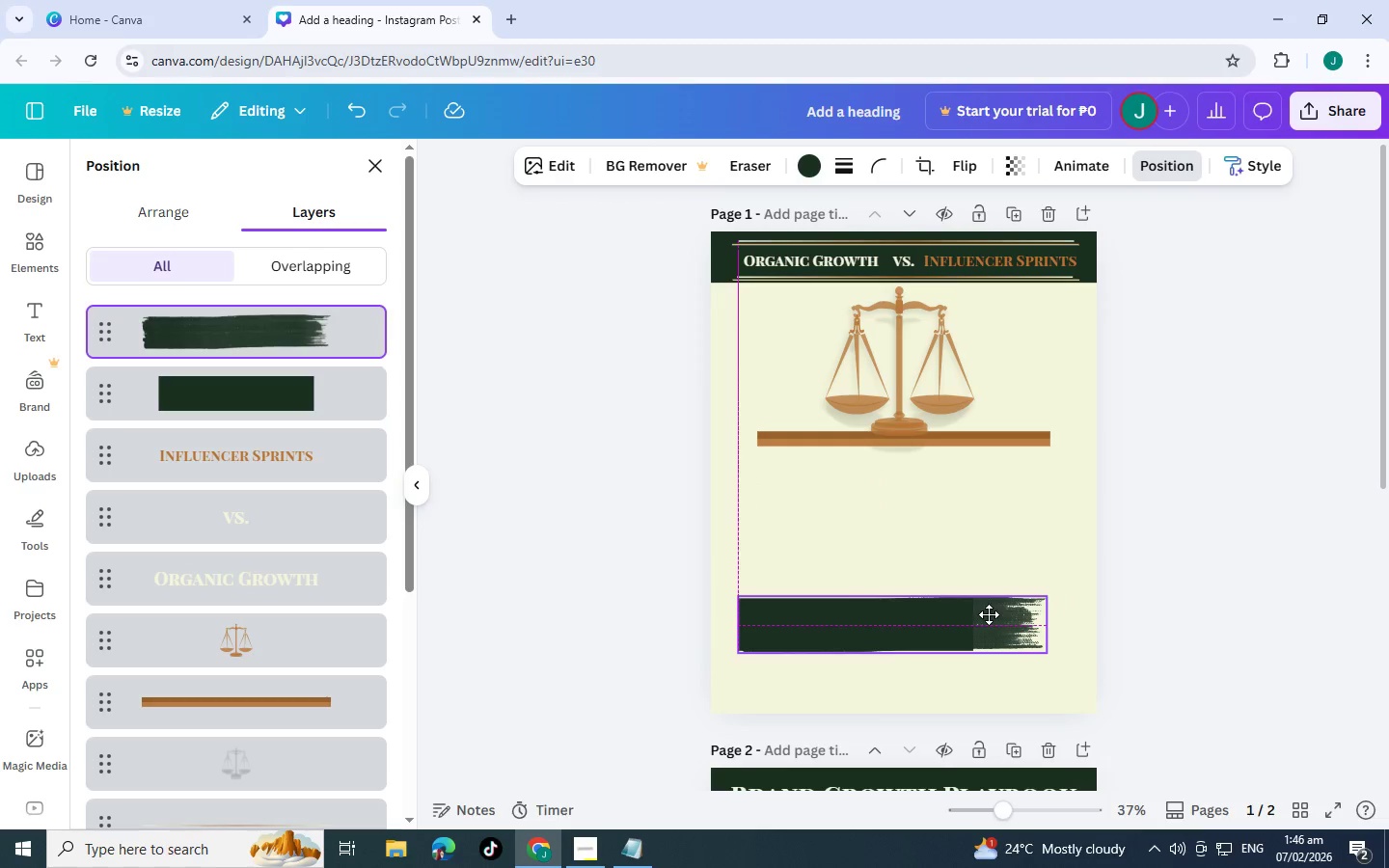 
left_click([1059, 524])
 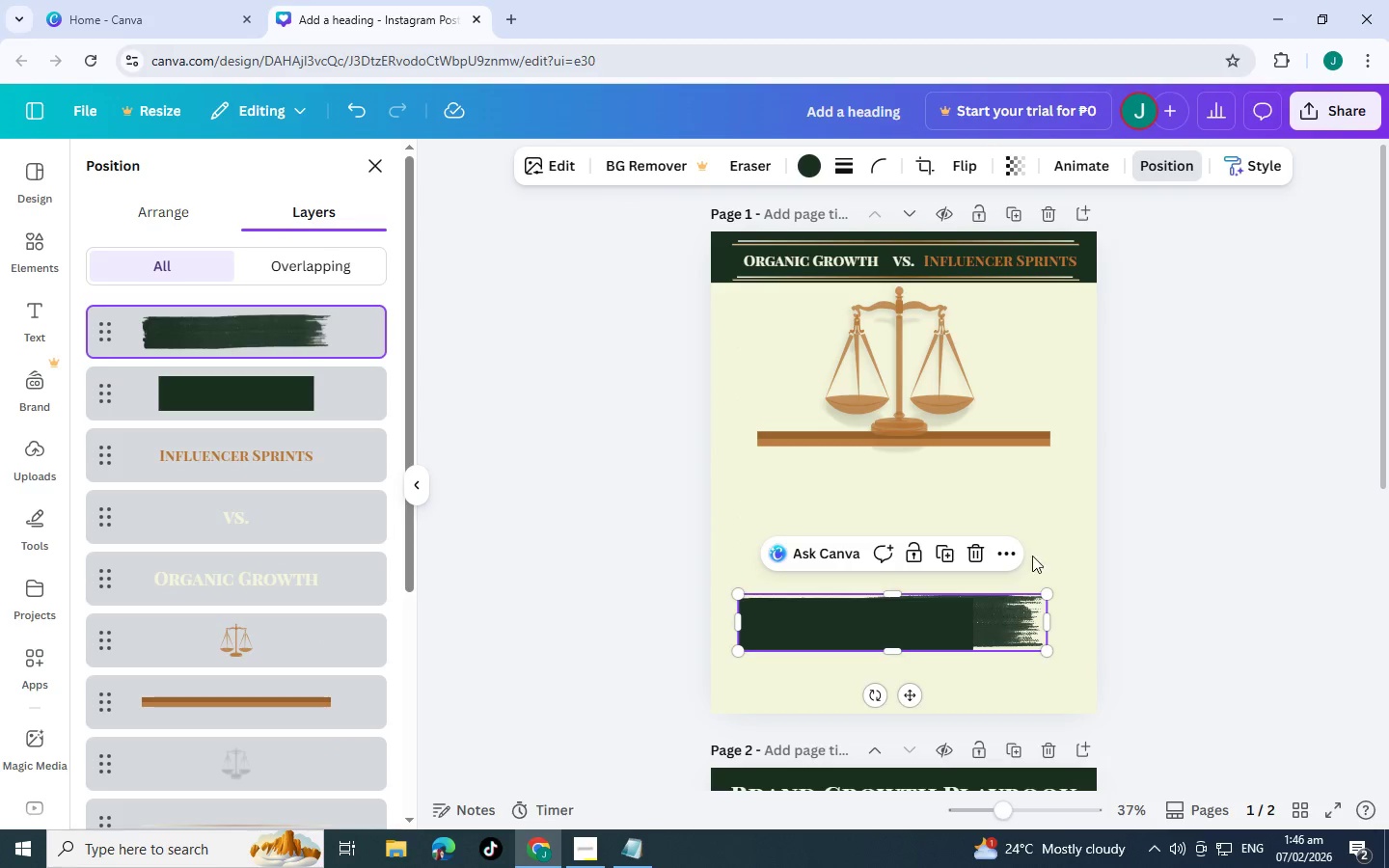 
left_click([1042, 544])
 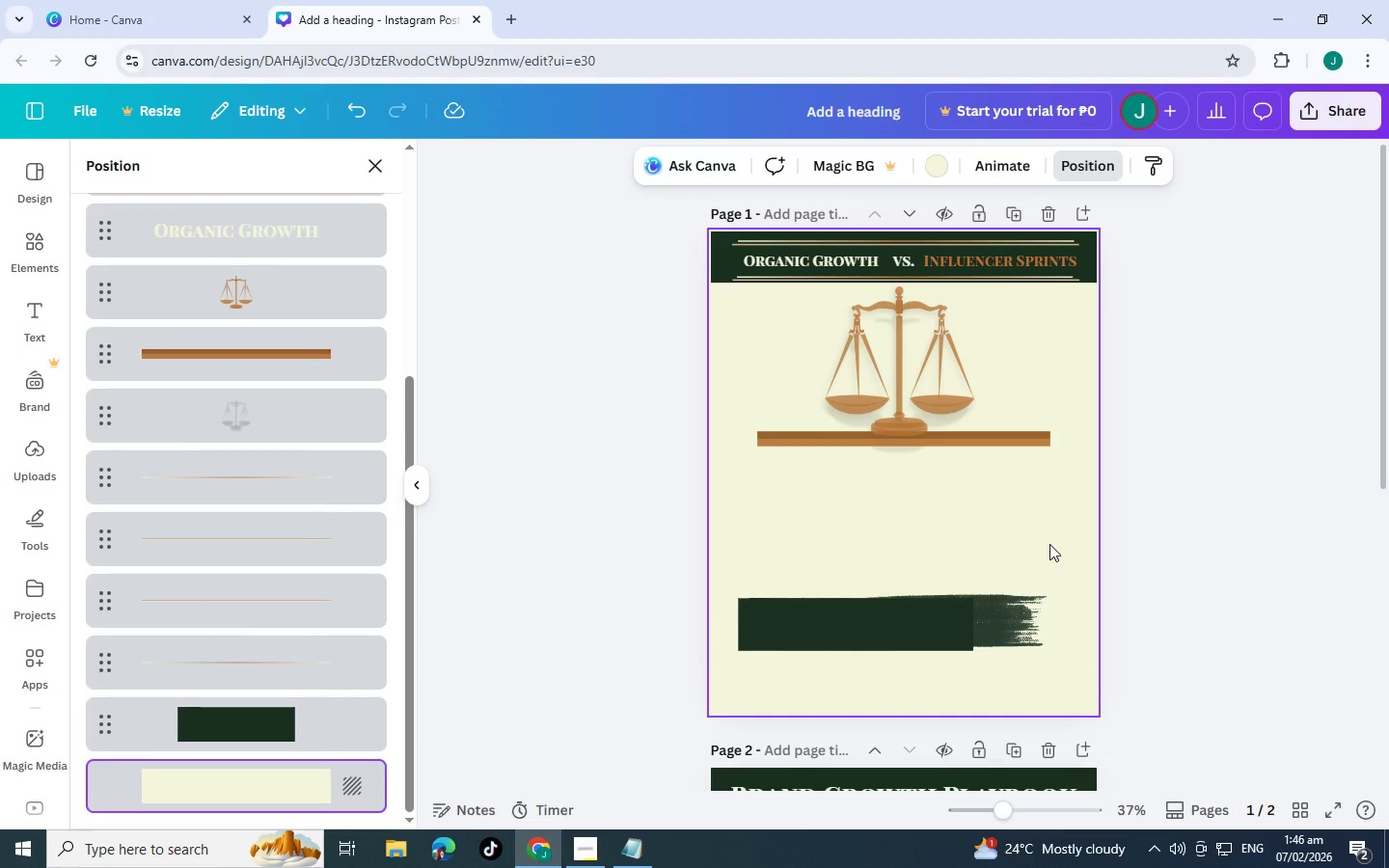 
left_click_drag(start_coordinate=[1049, 544], to_coordinate=[844, 663])
 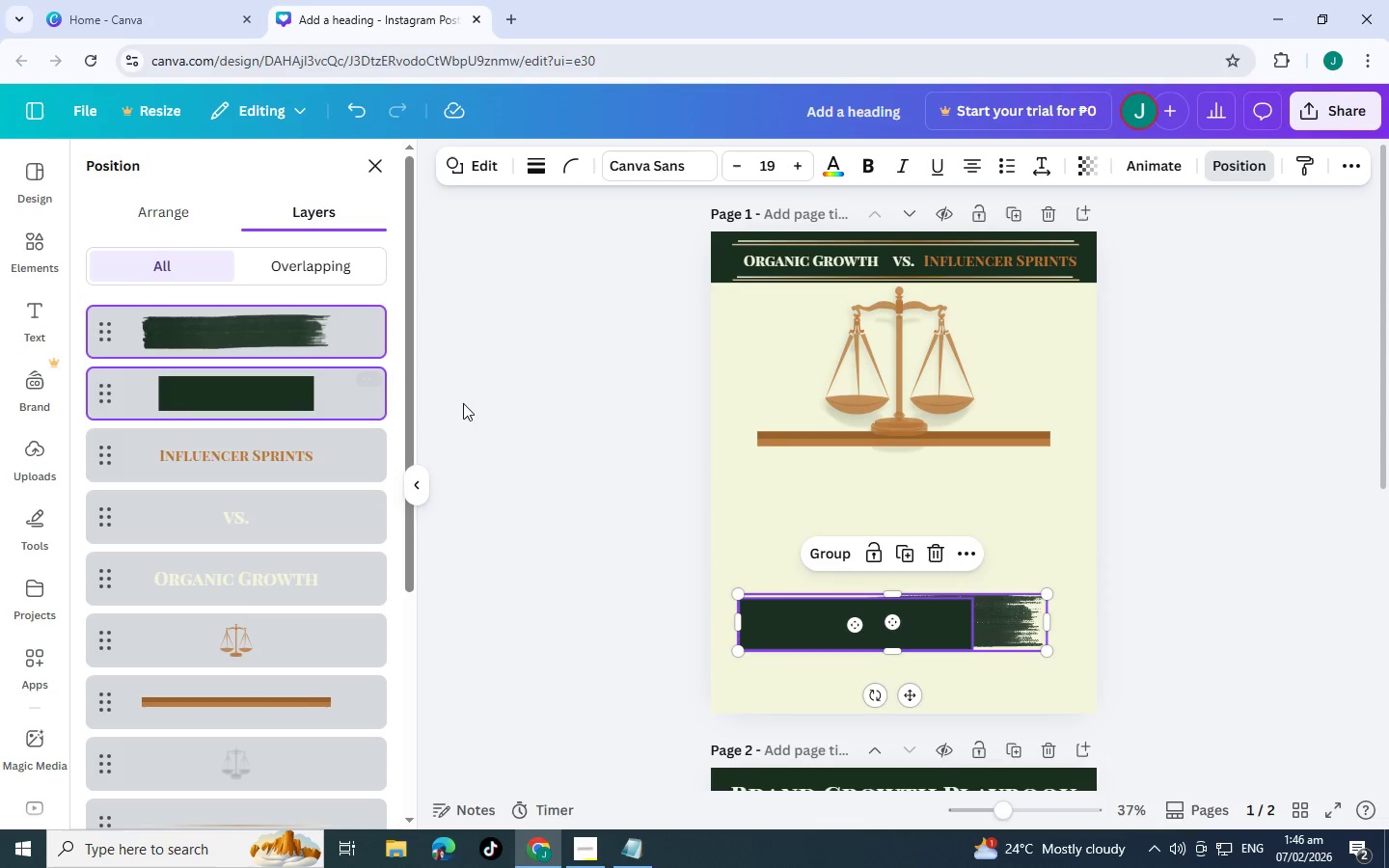 
left_click_drag(start_coordinate=[928, 628], to_coordinate=[928, 488])
 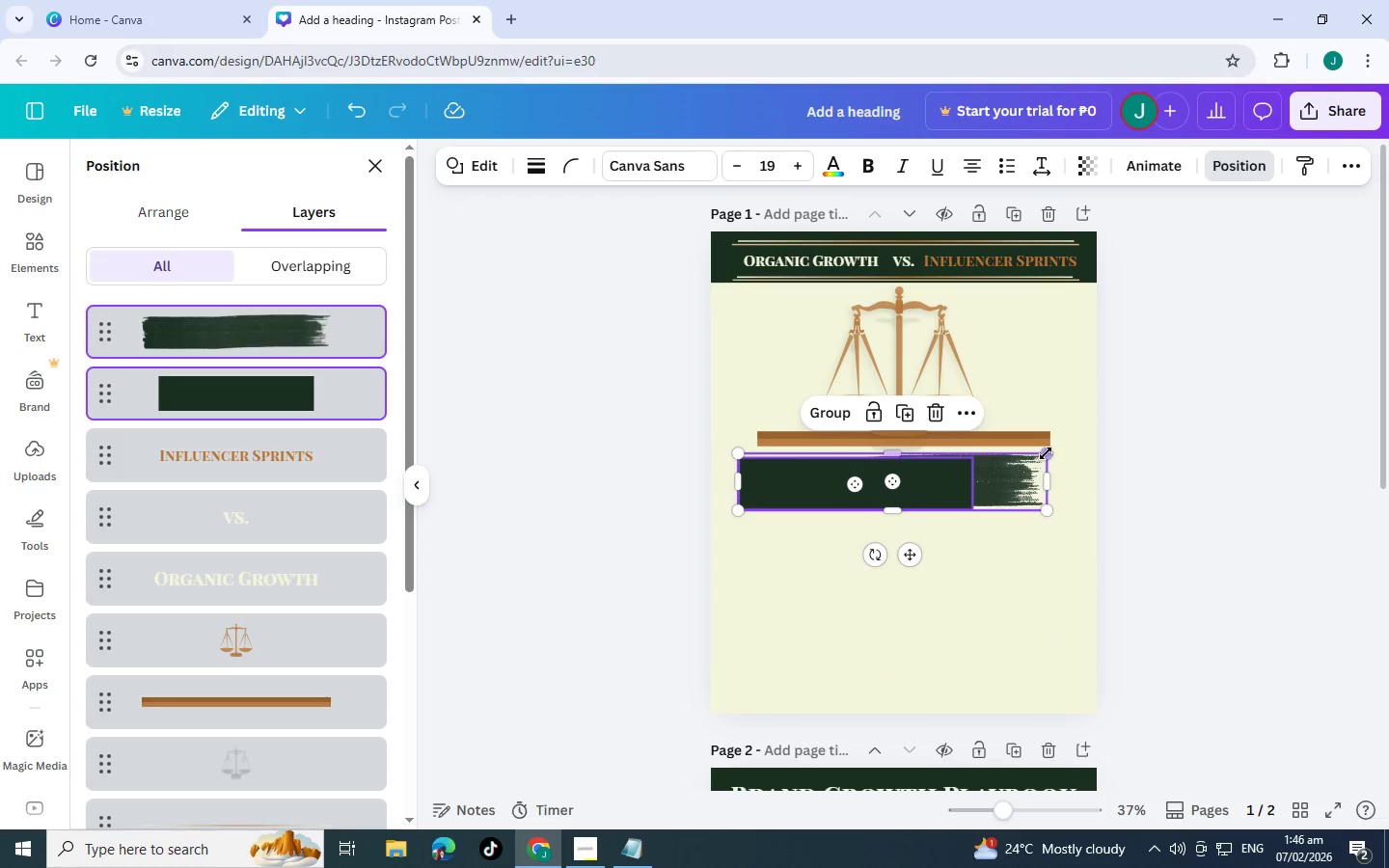 
left_click_drag(start_coordinate=[1046, 453], to_coordinate=[866, 487])
 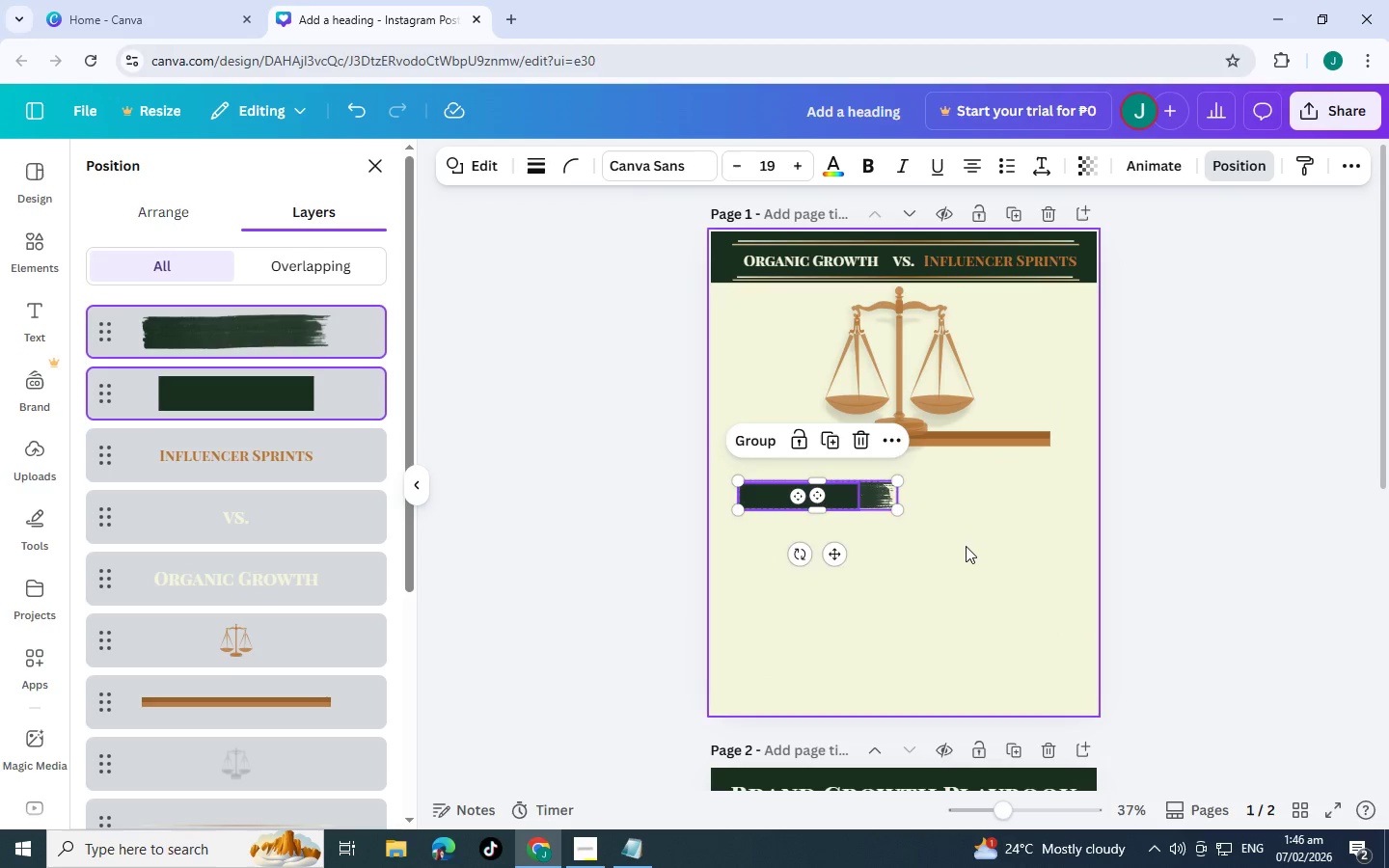 
left_click([966, 546])
 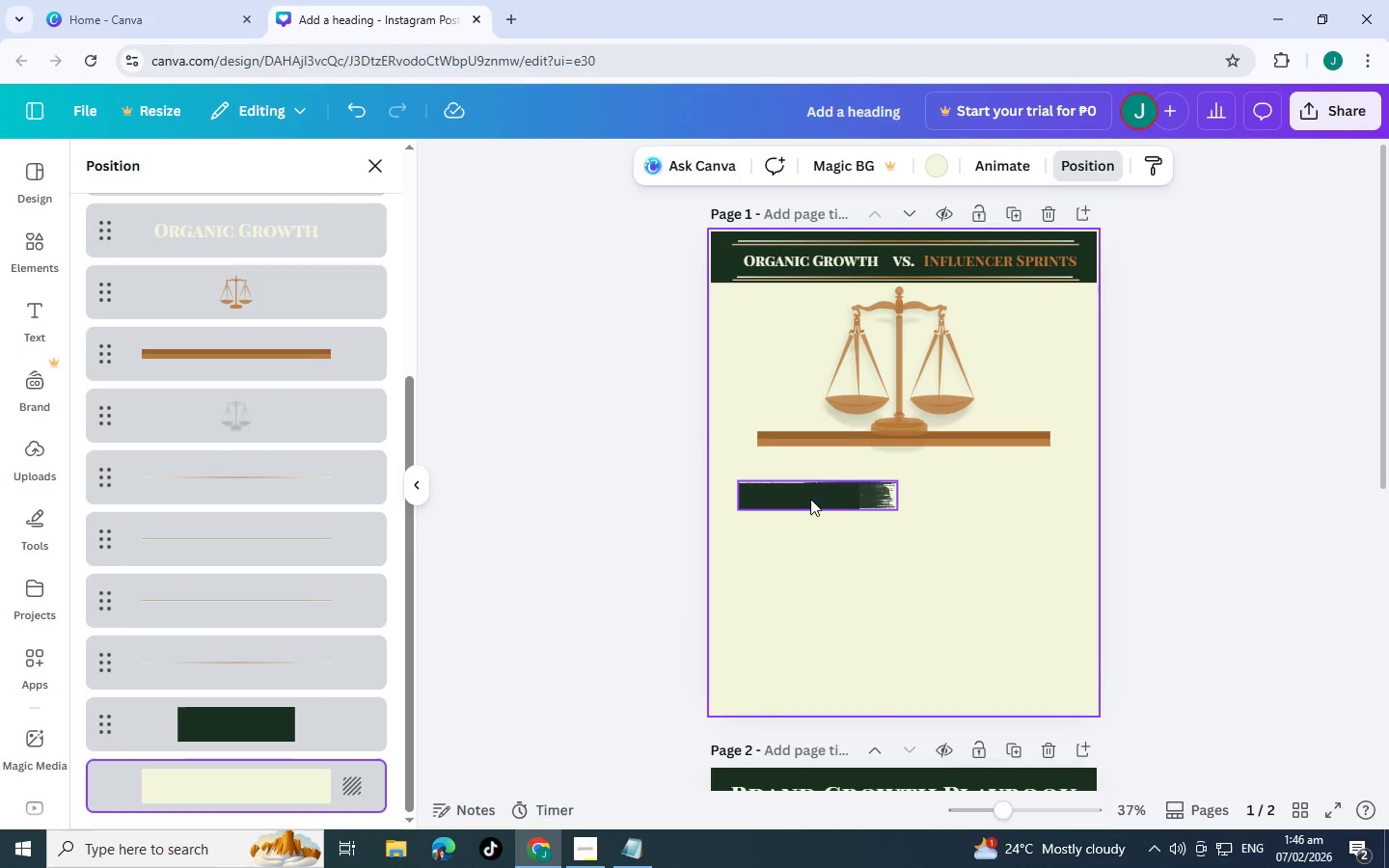 
left_click([805, 500])
 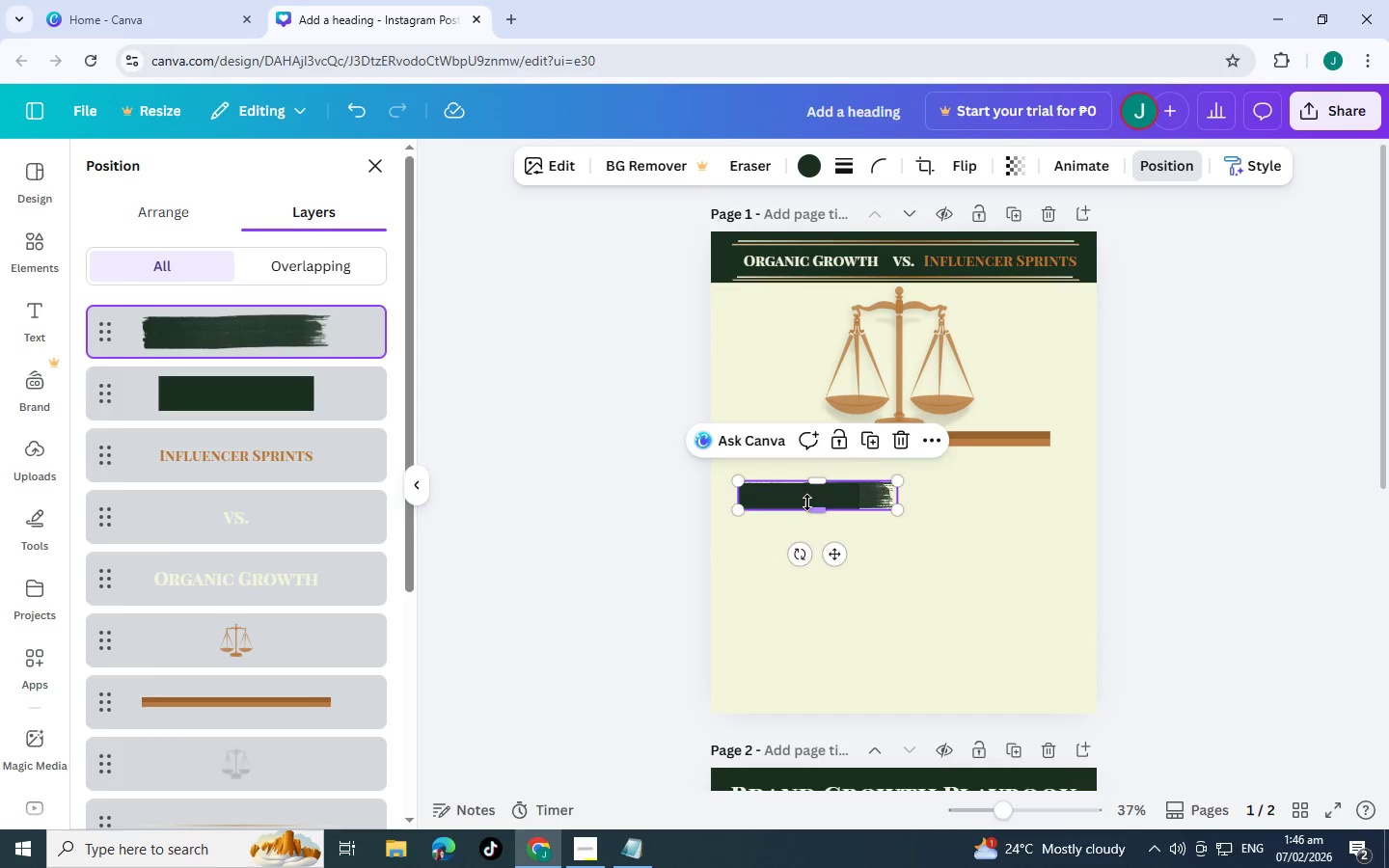 
left_click_drag(start_coordinate=[807, 502], to_coordinate=[816, 501])
 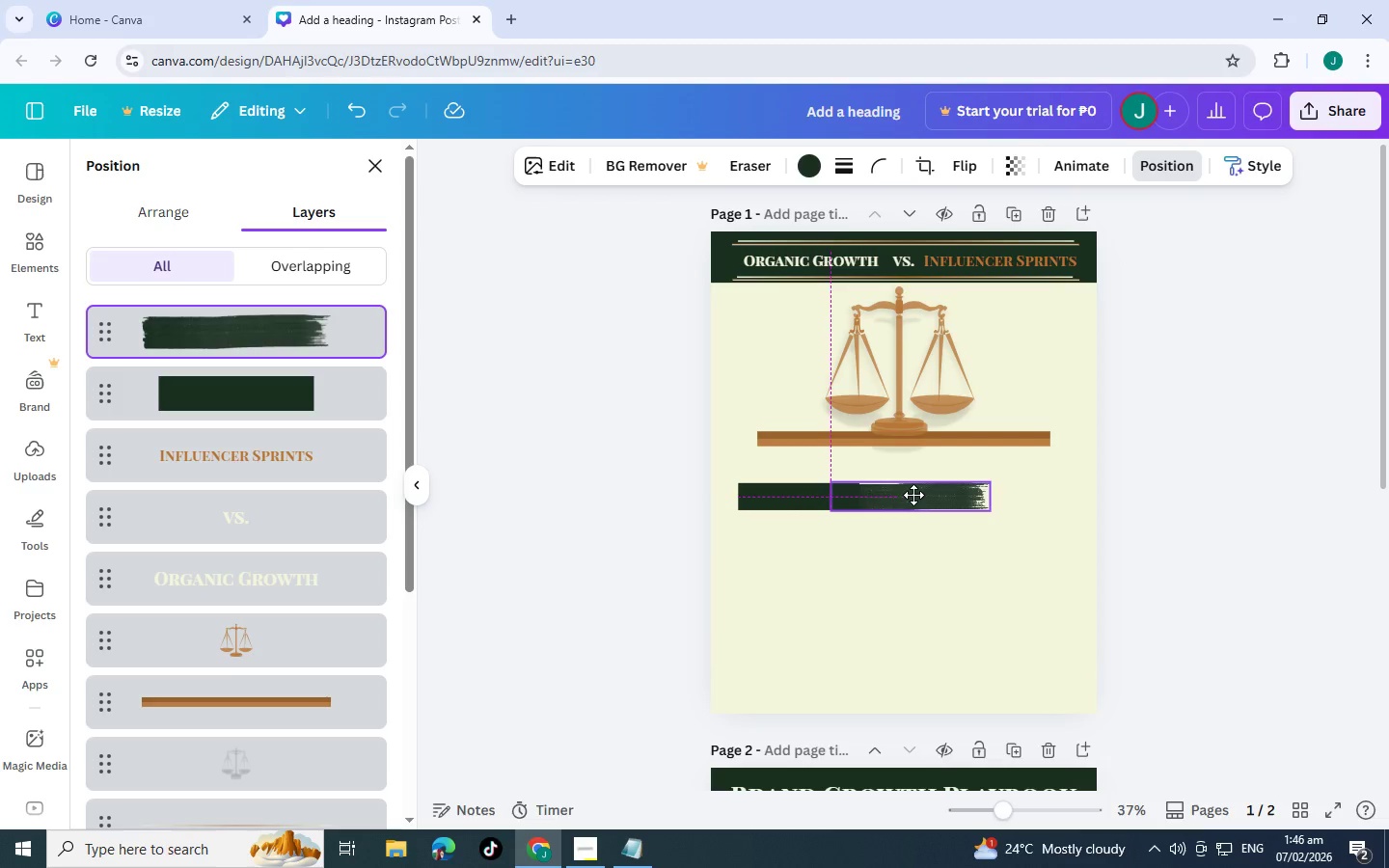 
wait(8.69)
 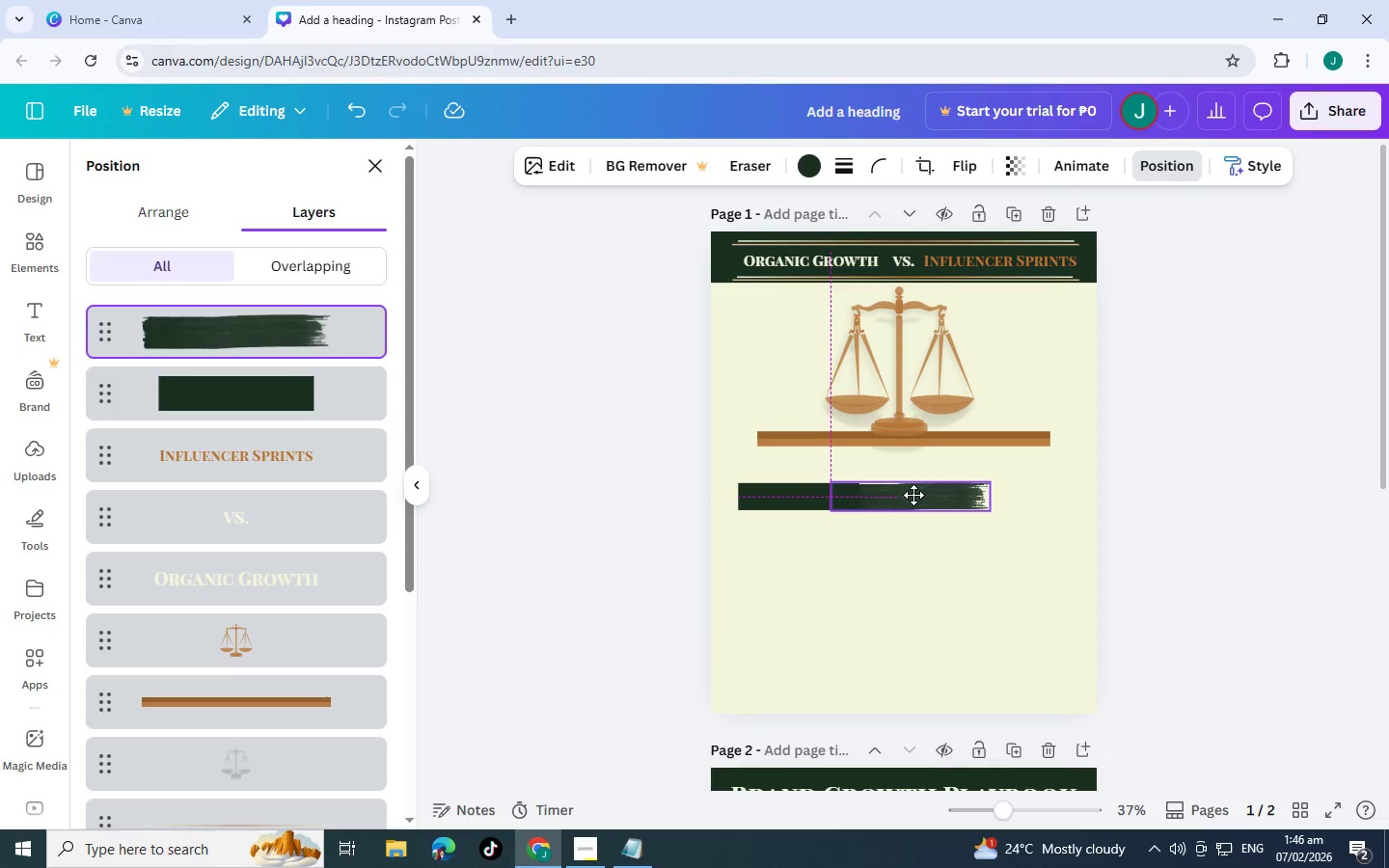 
left_click([883, 487])
 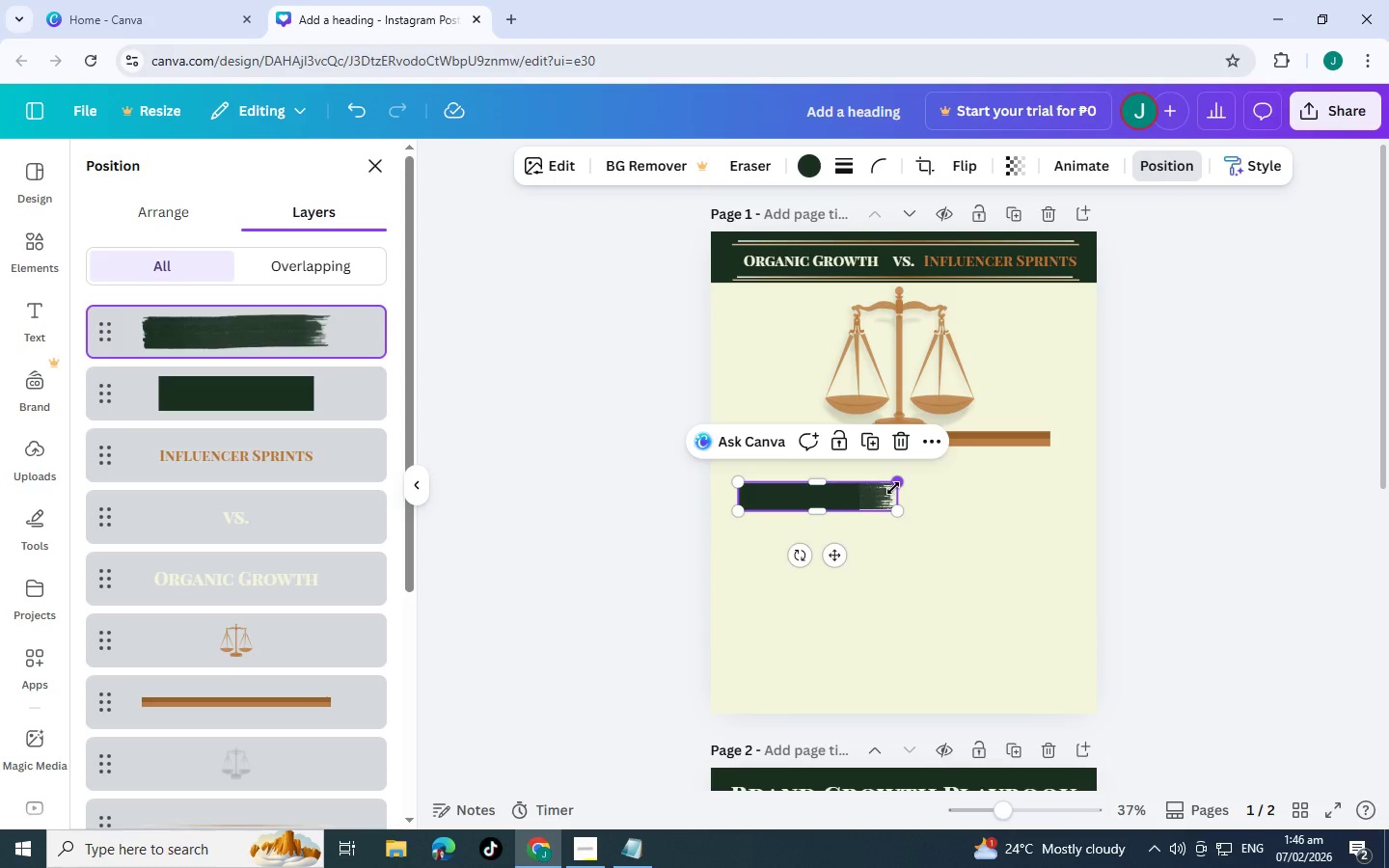 
left_click_drag(start_coordinate=[893, 488], to_coordinate=[870, 487])
 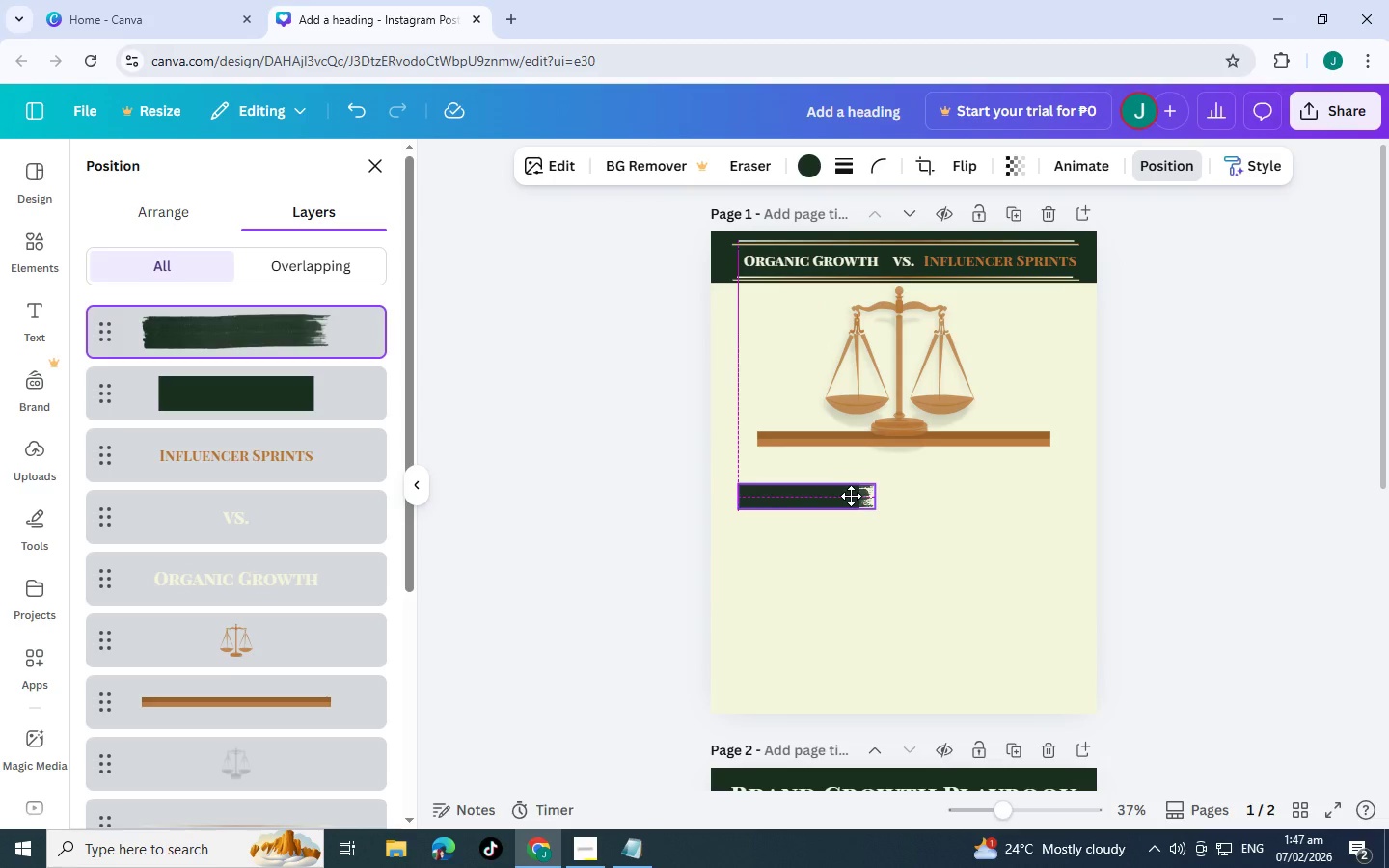 
left_click([938, 521])
 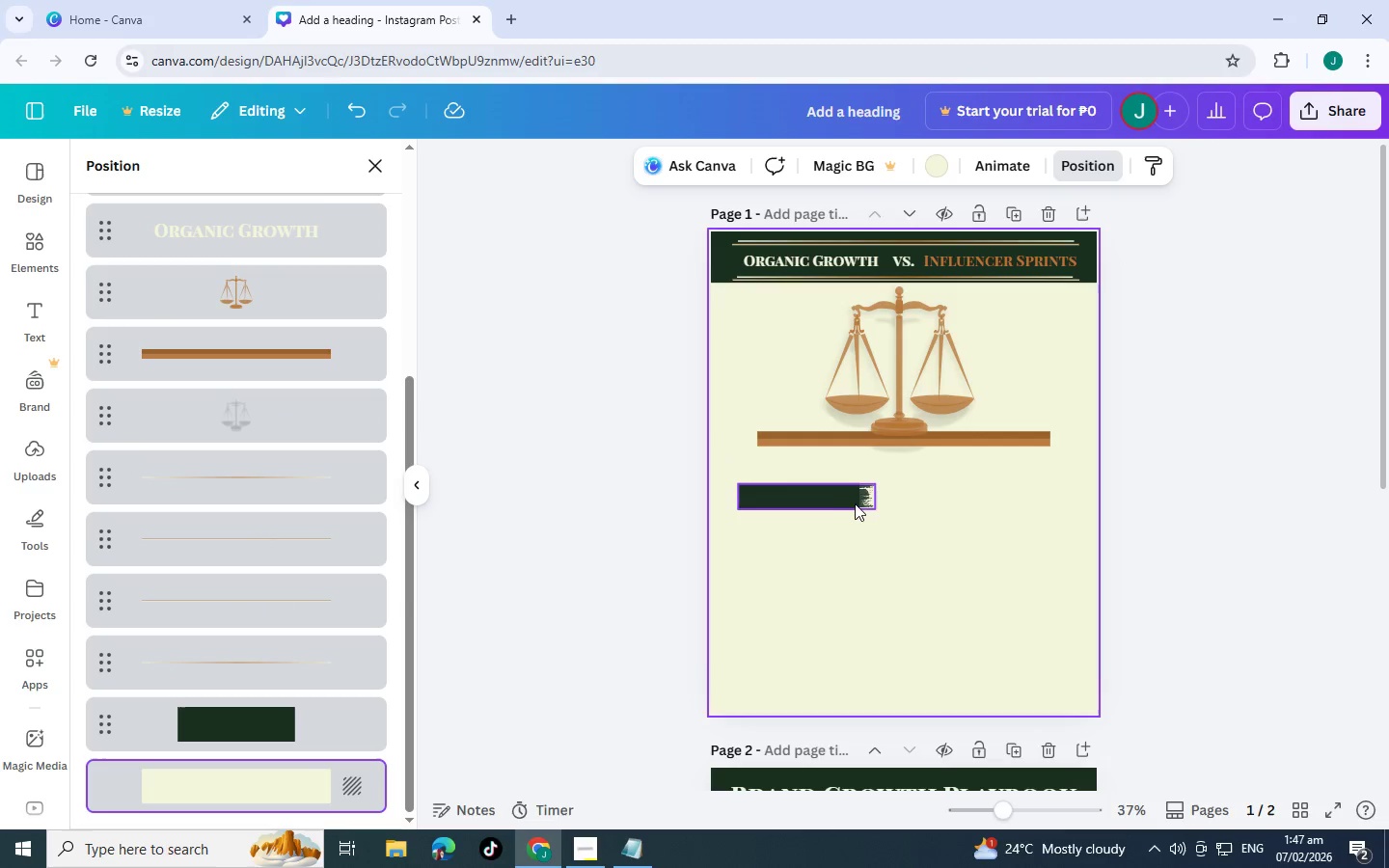 
left_click([846, 502])
 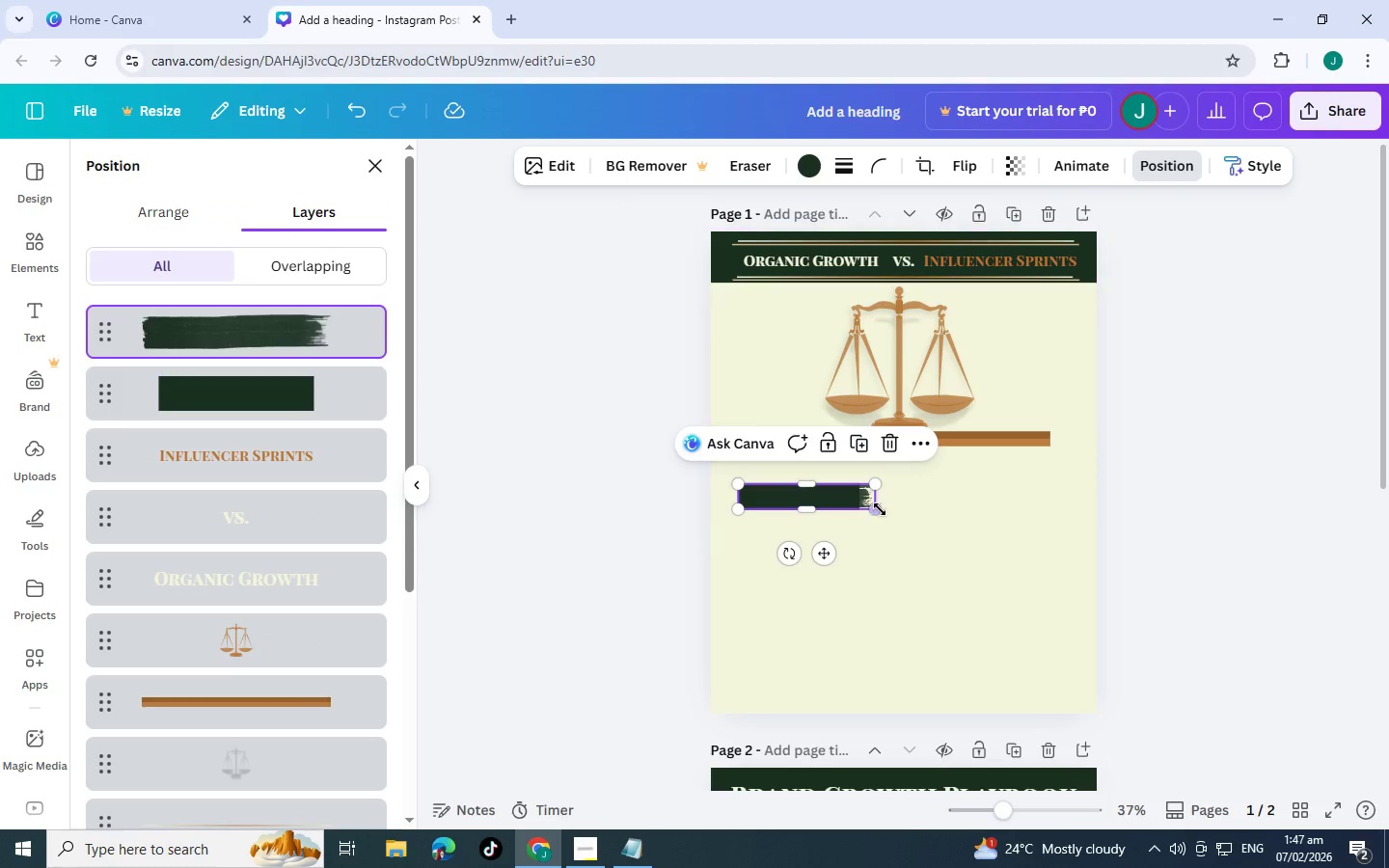 
left_click_drag(start_coordinate=[879, 509], to_coordinate=[884, 511])
 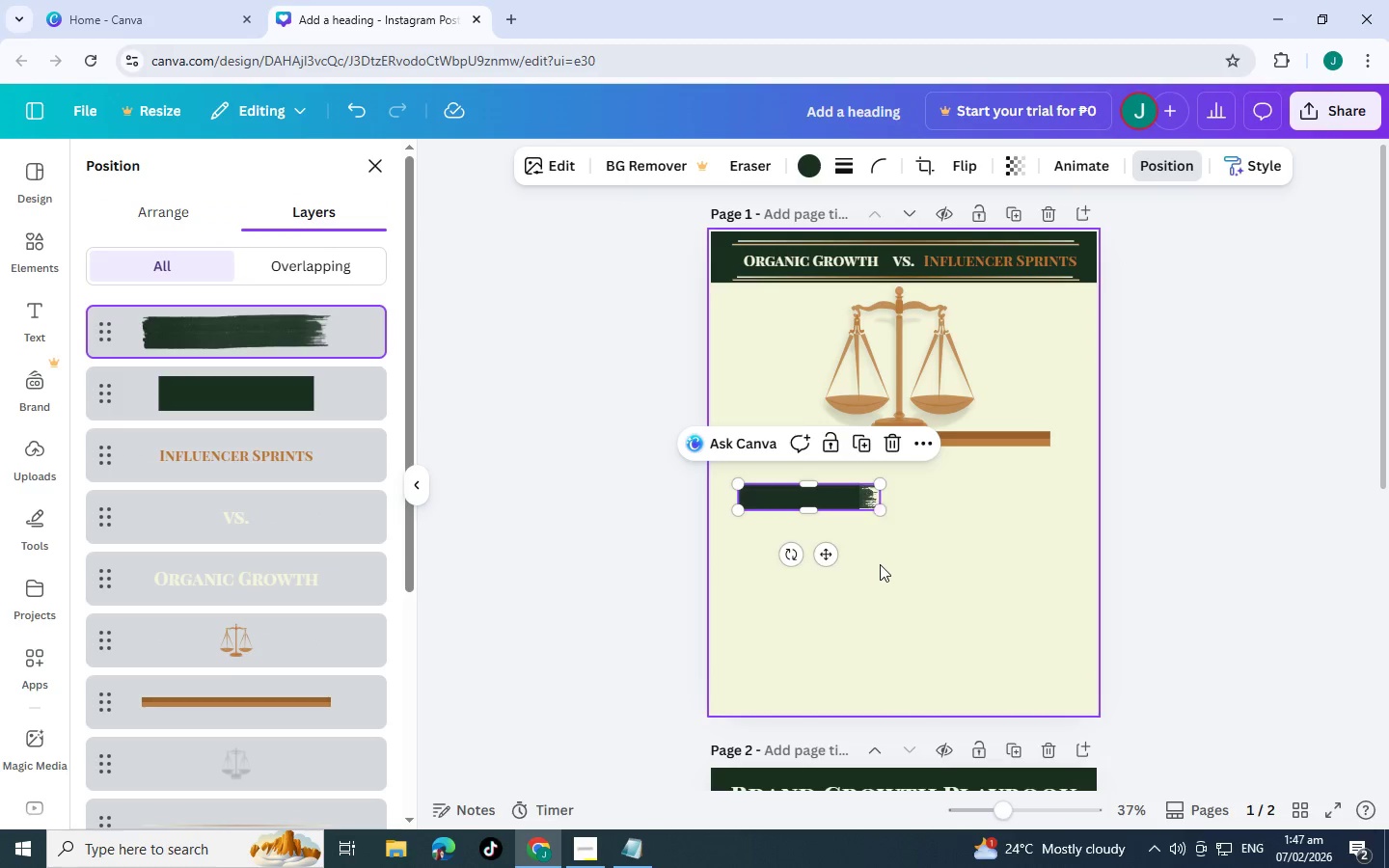 
left_click([880, 564])
 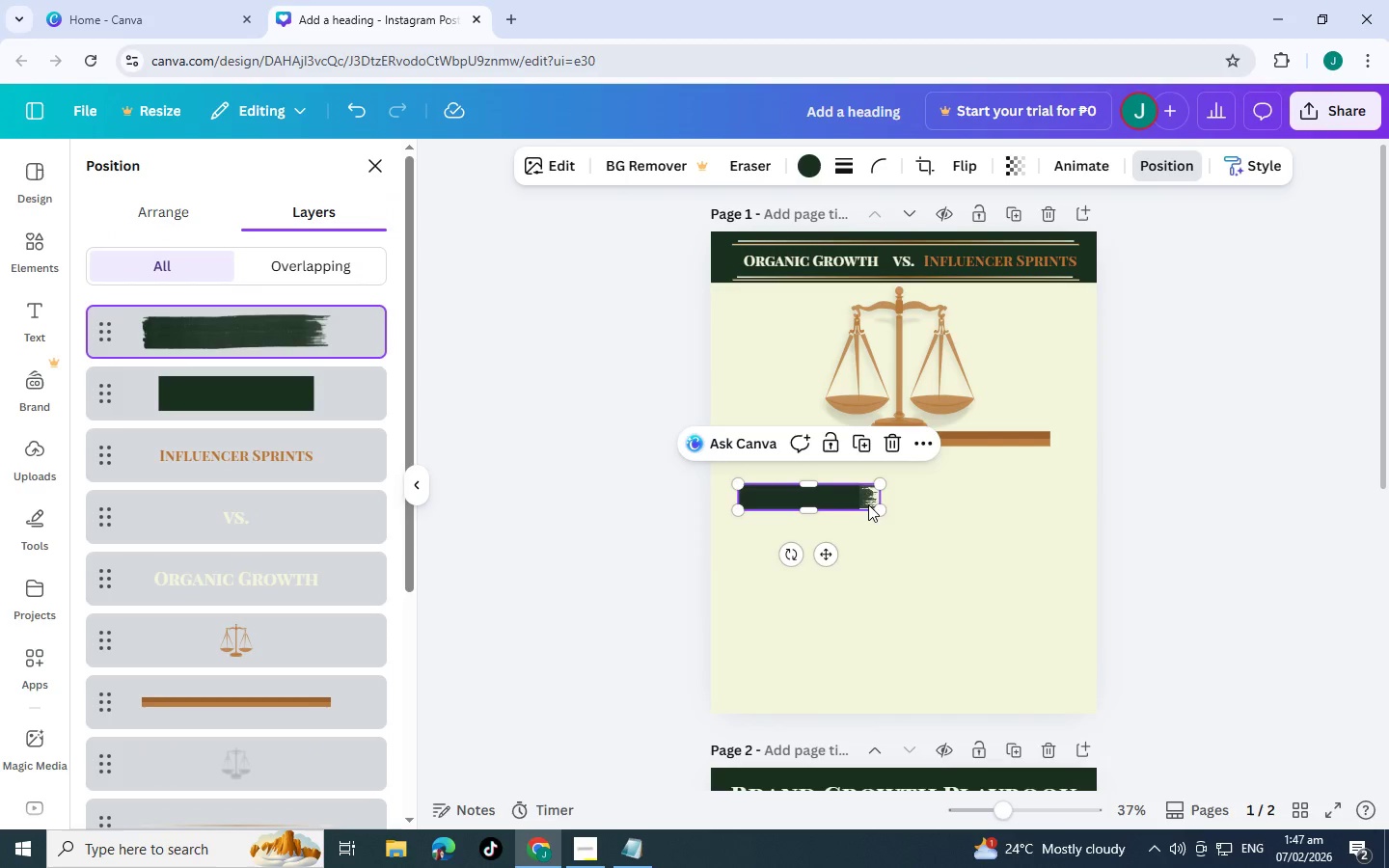 
left_click_drag(start_coordinate=[882, 511], to_coordinate=[890, 514])
 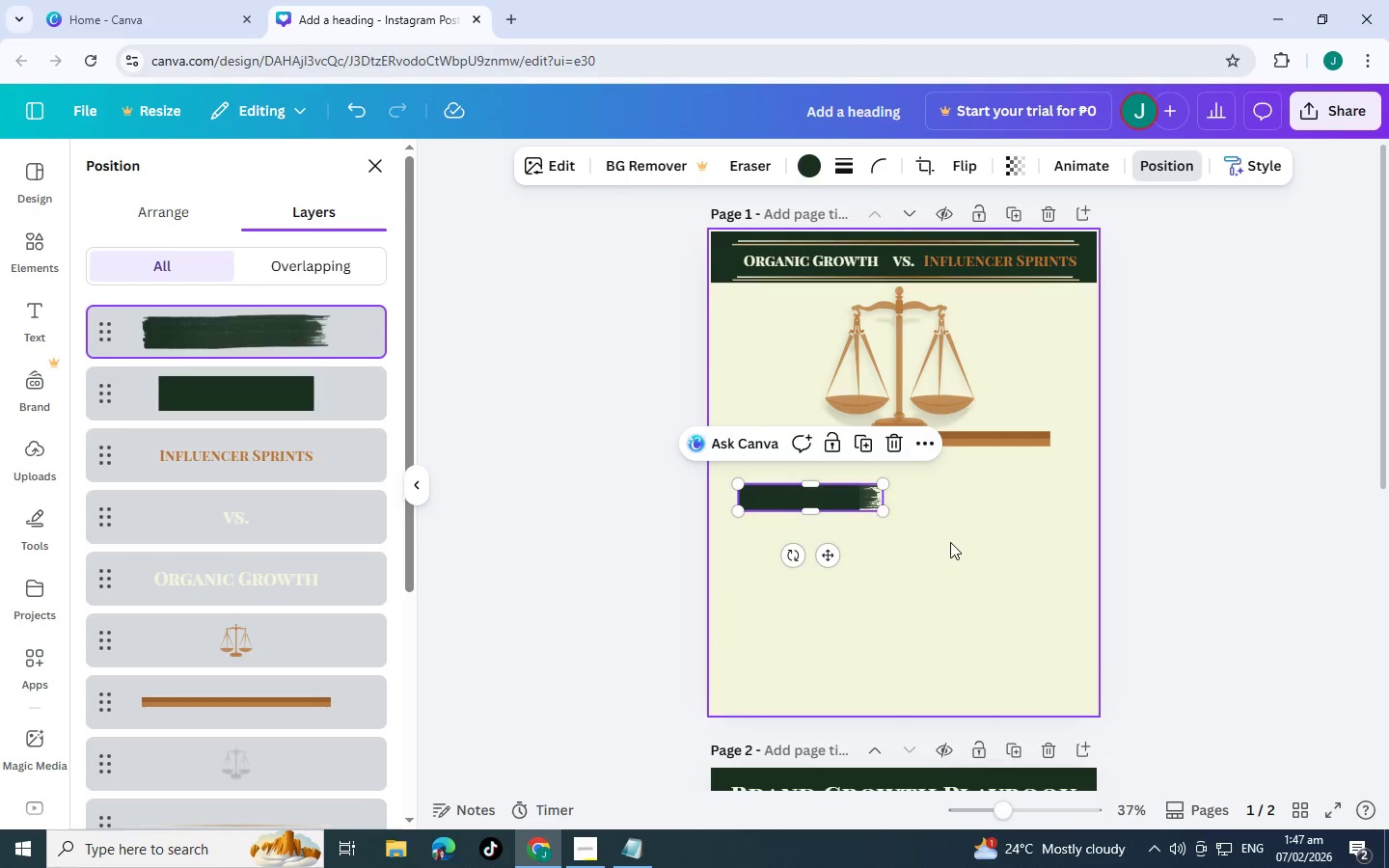 
left_click([950, 542])
 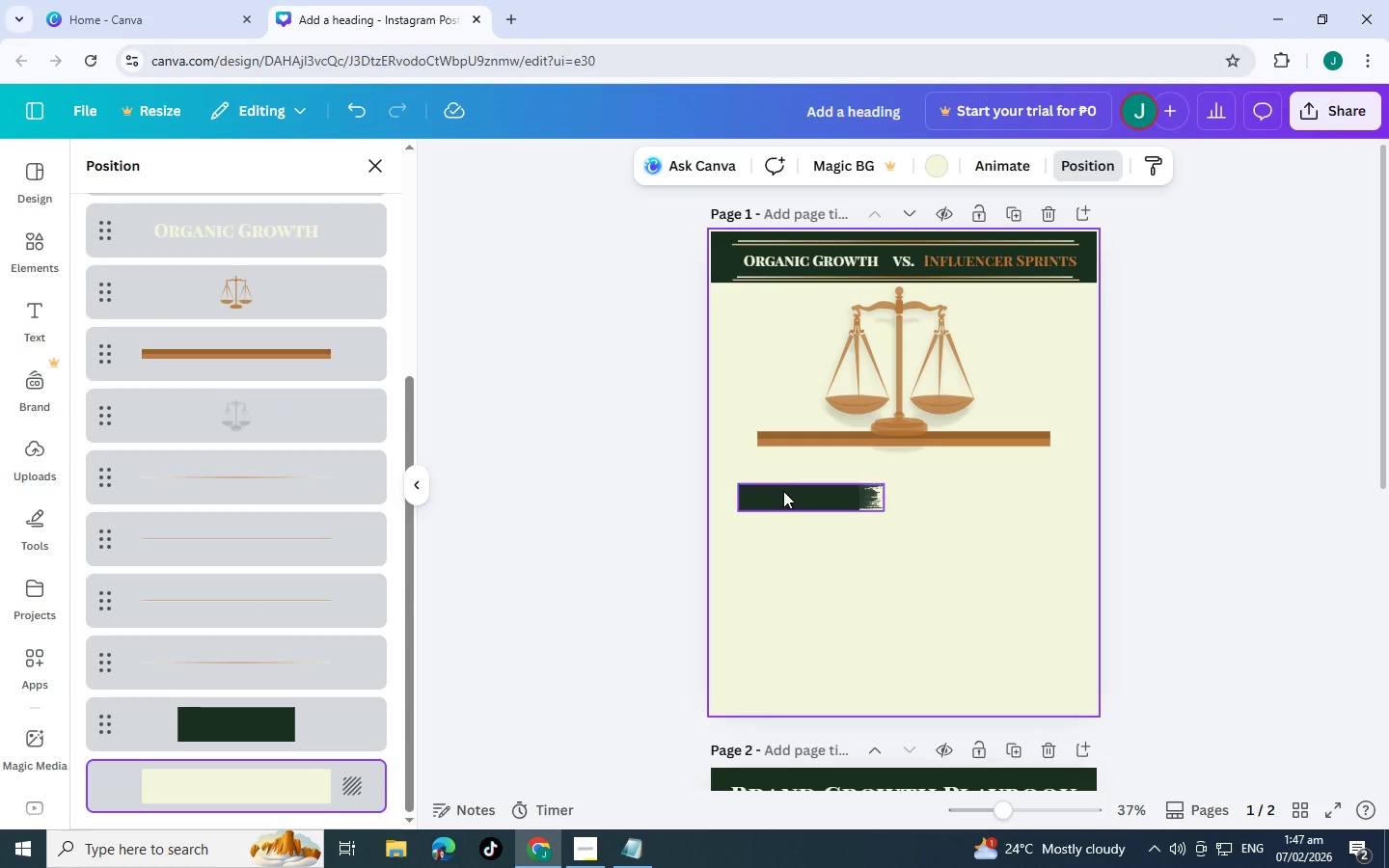 
left_click_drag(start_coordinate=[792, 491], to_coordinate=[860, 504])
 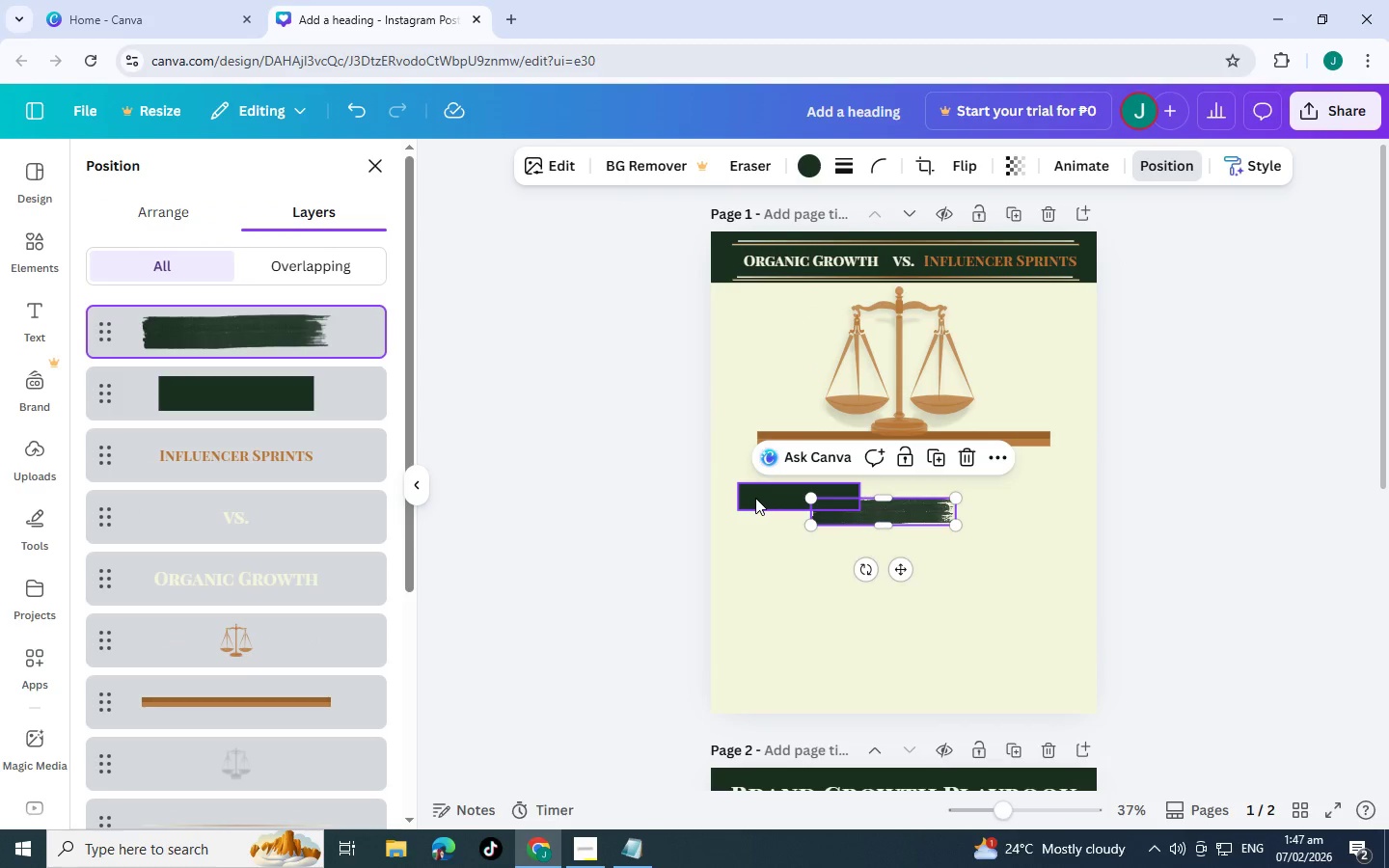 
left_click([755, 498])
 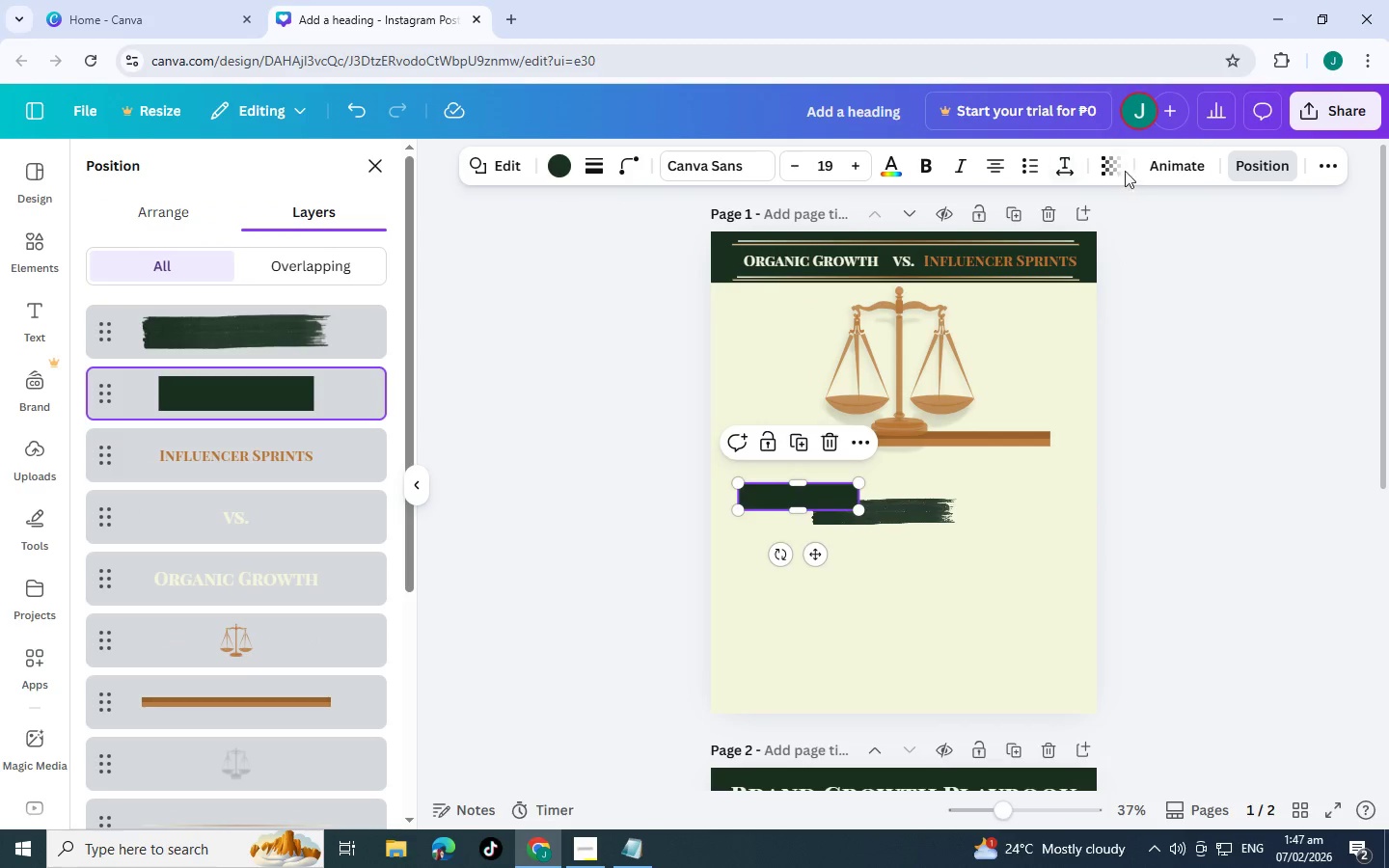 
left_click([1109, 164])
 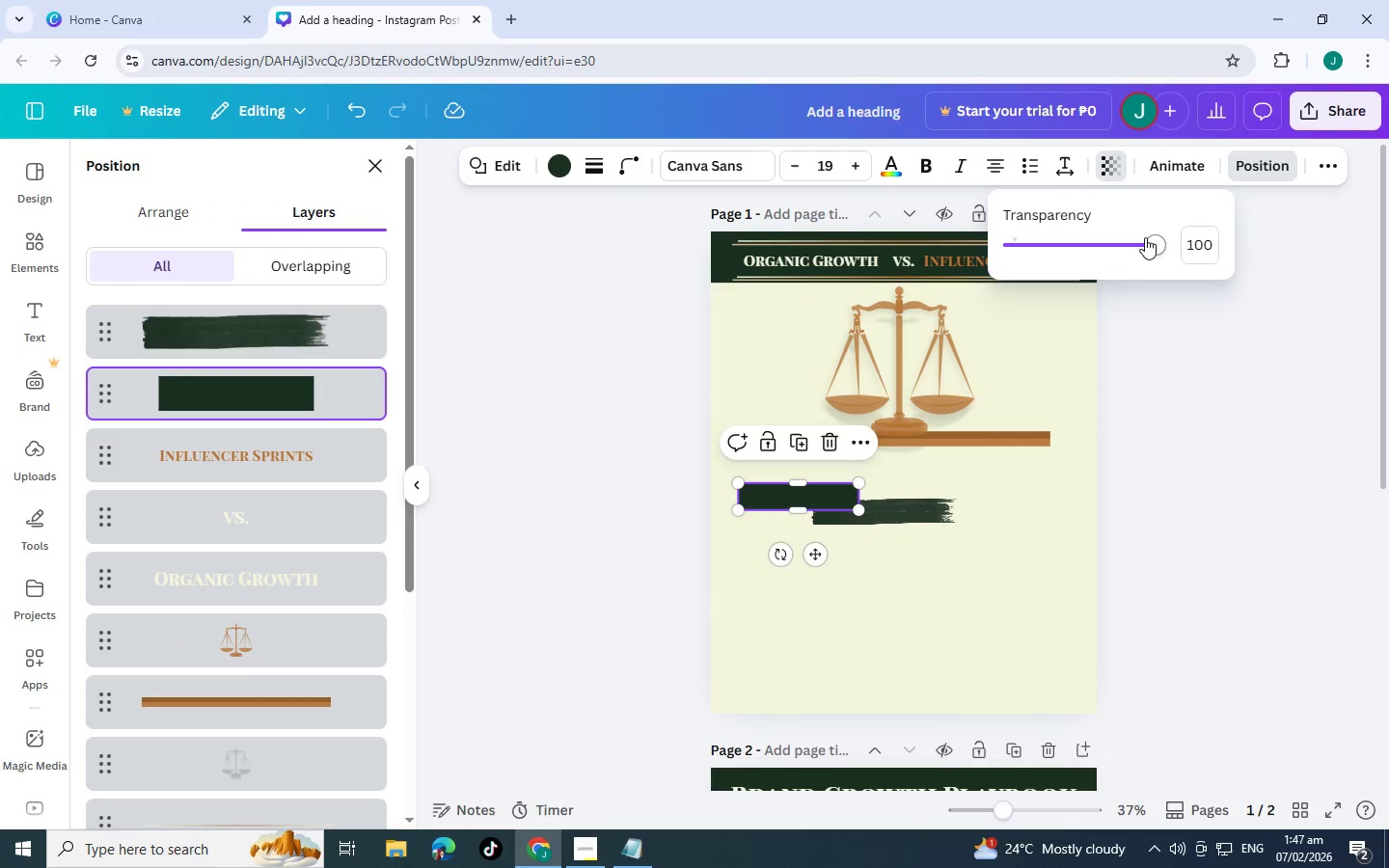 
left_click_drag(start_coordinate=[1145, 236], to_coordinate=[1152, 238])
 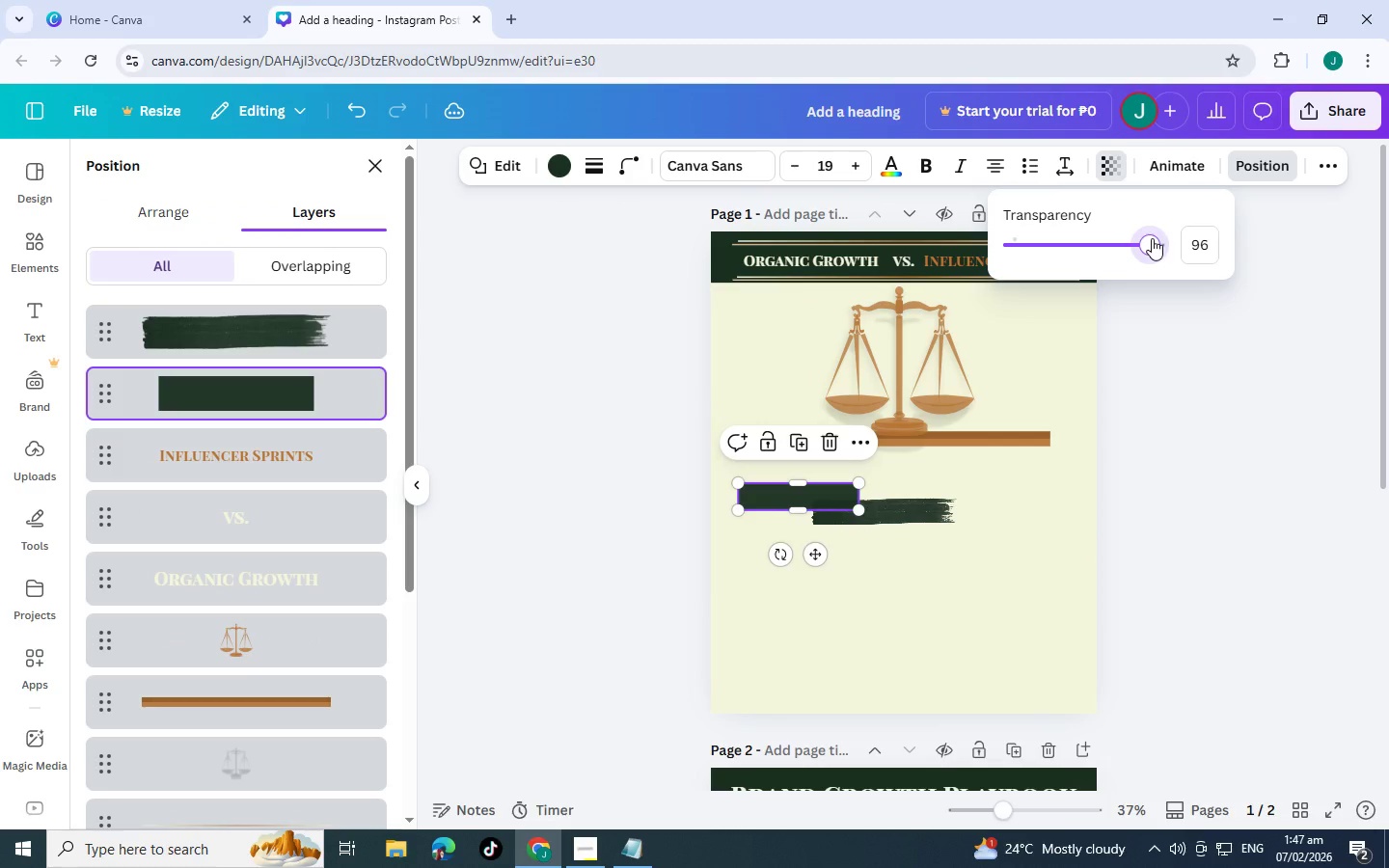 
left_click_drag(start_coordinate=[1152, 238], to_coordinate=[1161, 237])
 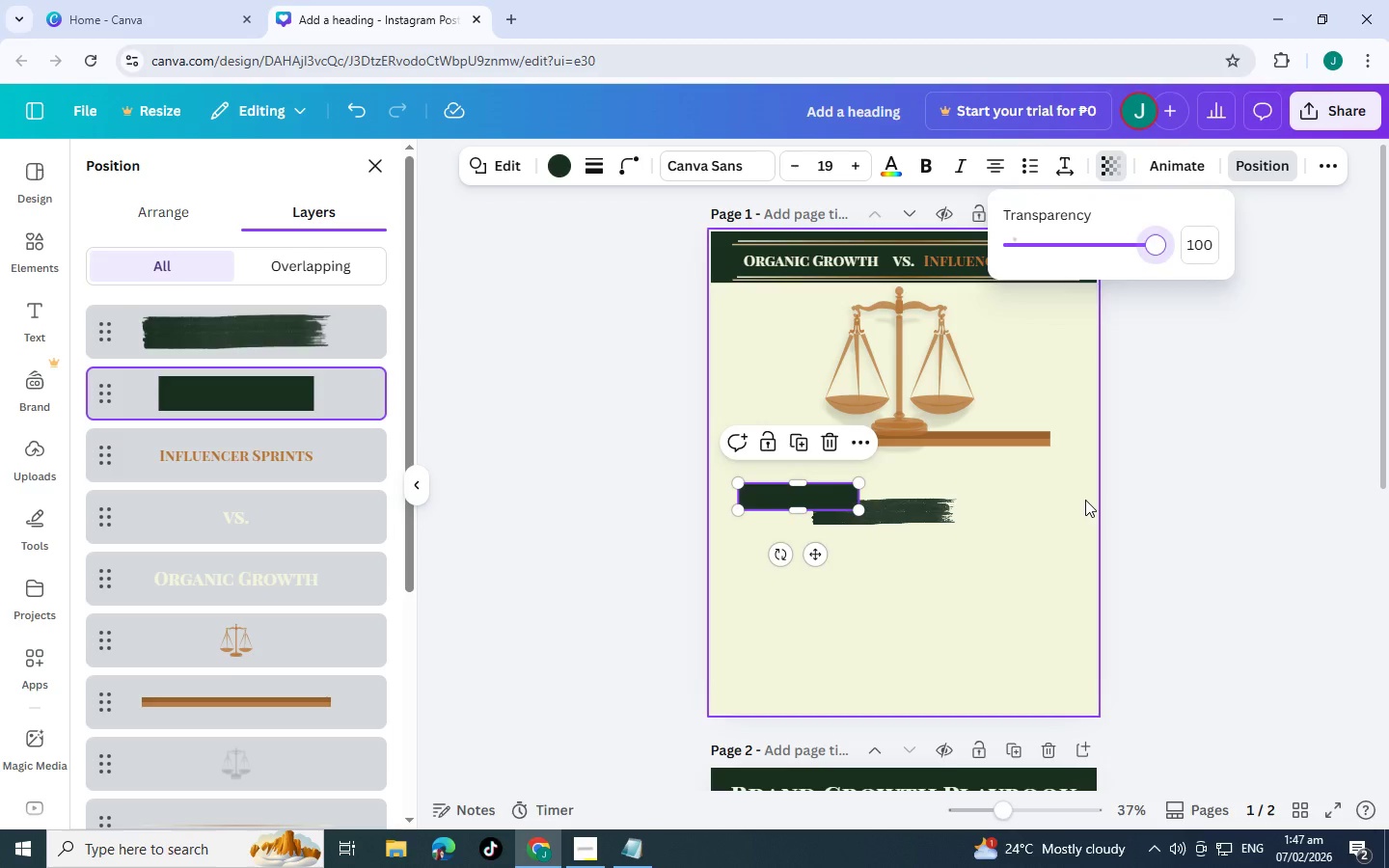 
left_click([1085, 500])
 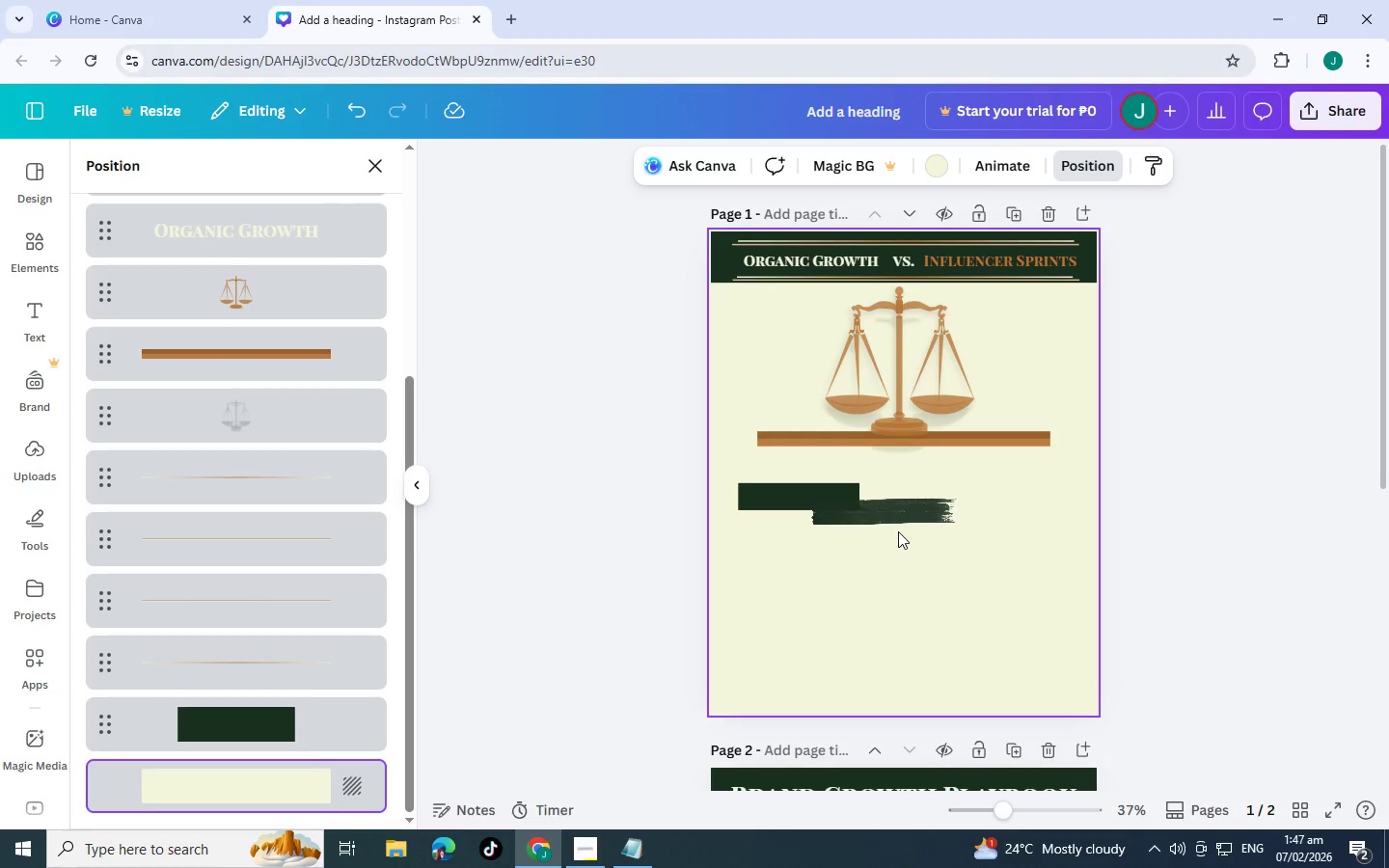 
left_click([898, 531])
 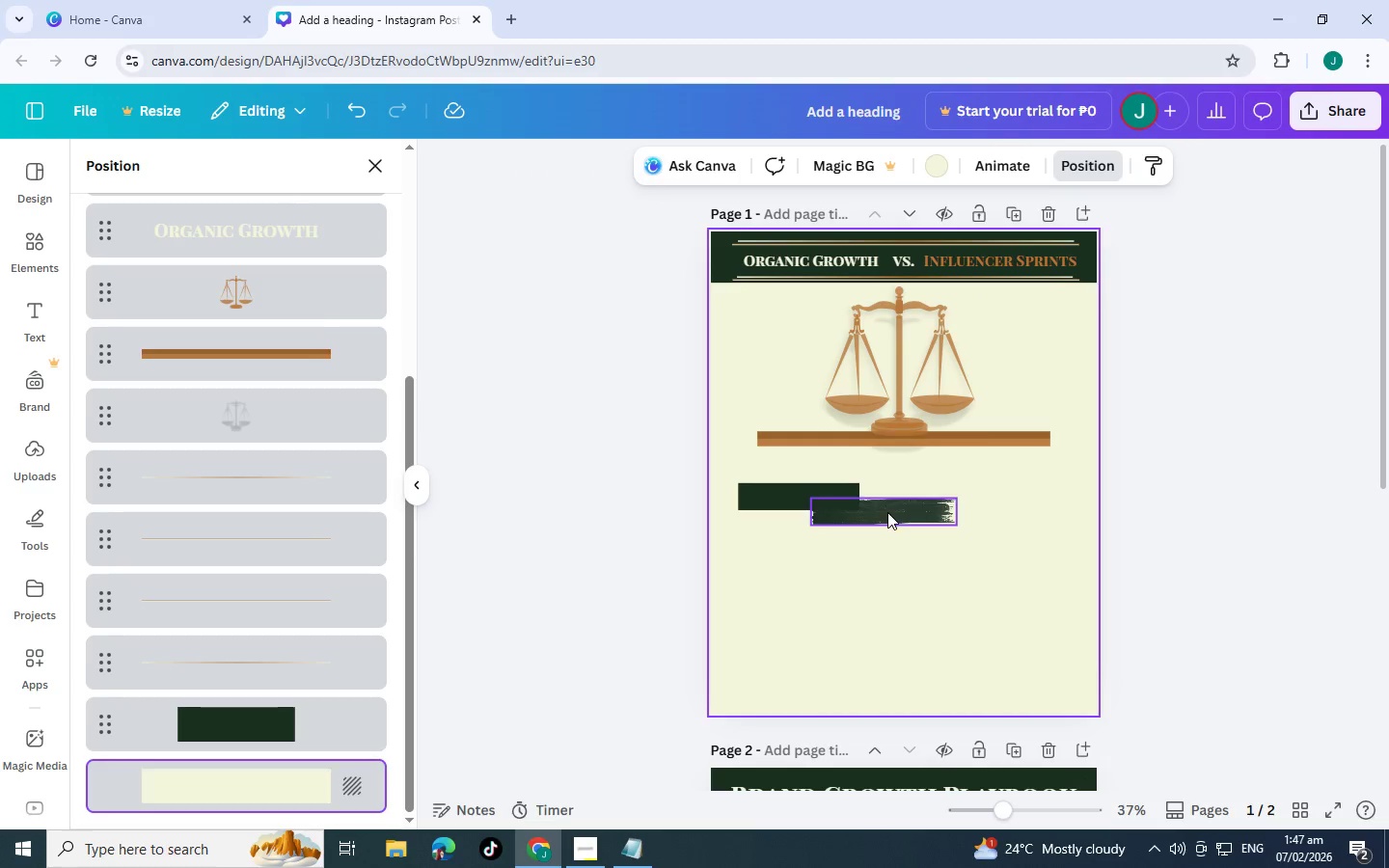 
left_click_drag(start_coordinate=[887, 512], to_coordinate=[815, 497])
 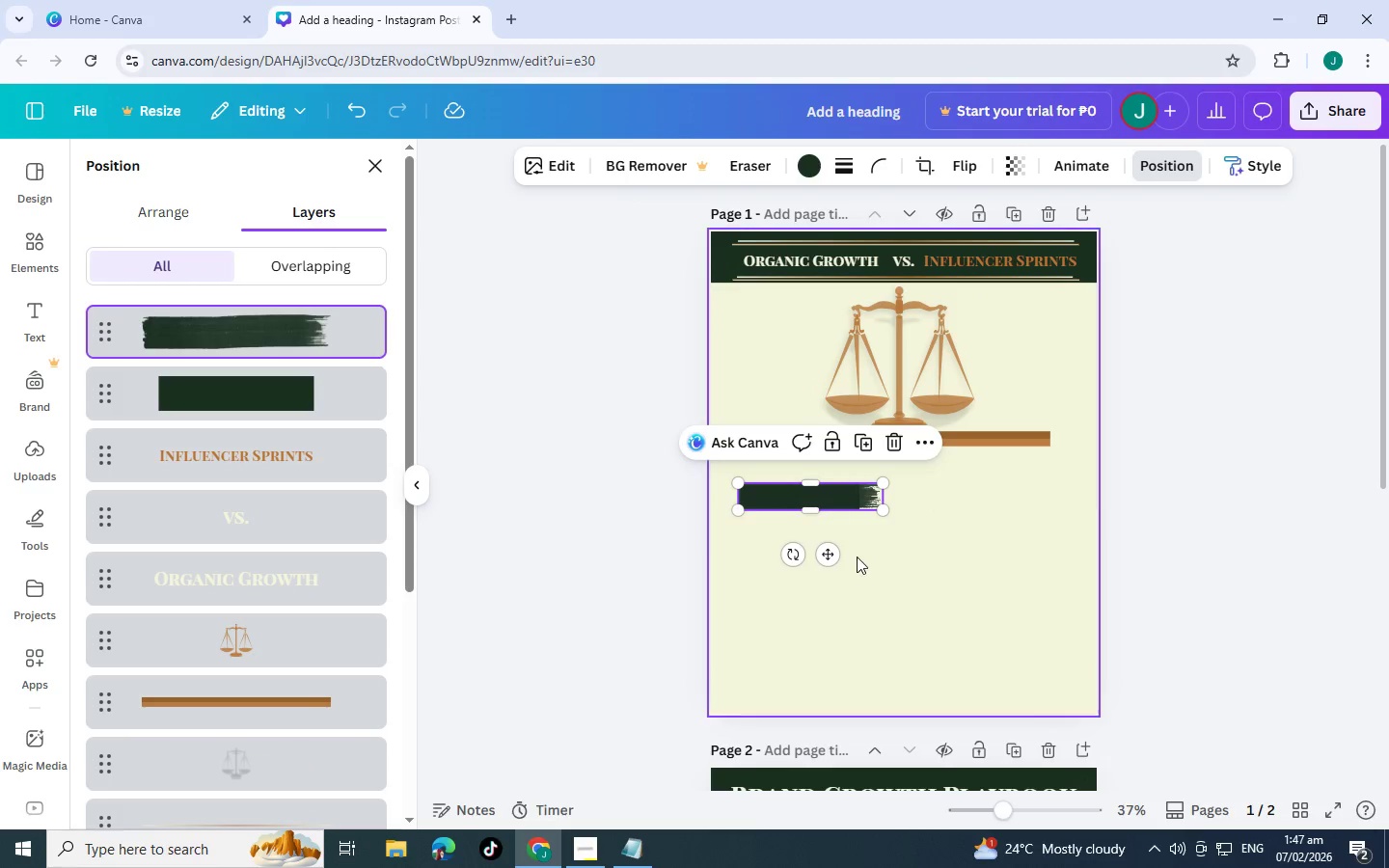 
left_click([857, 556])
 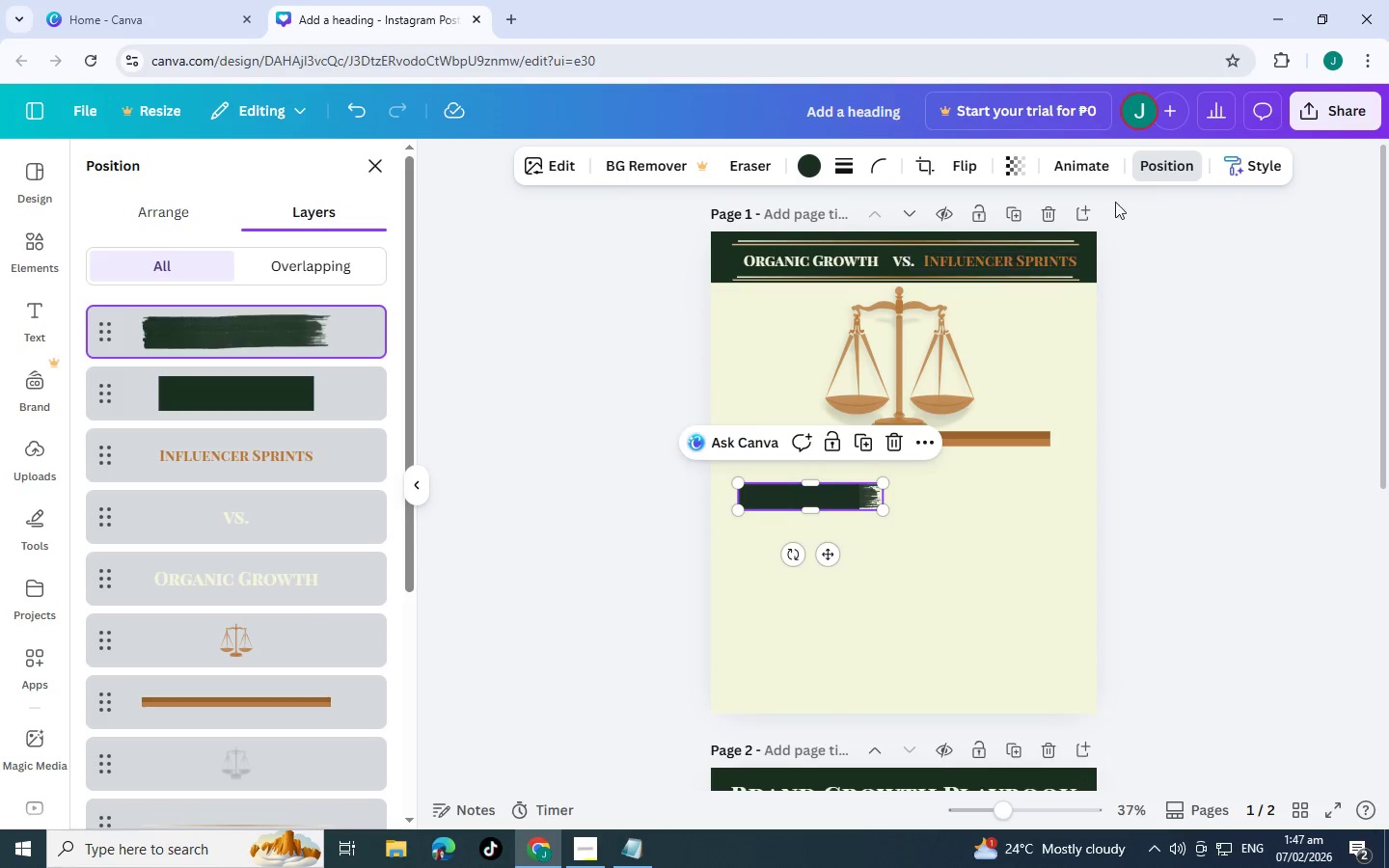 
left_click([1187, 160])
 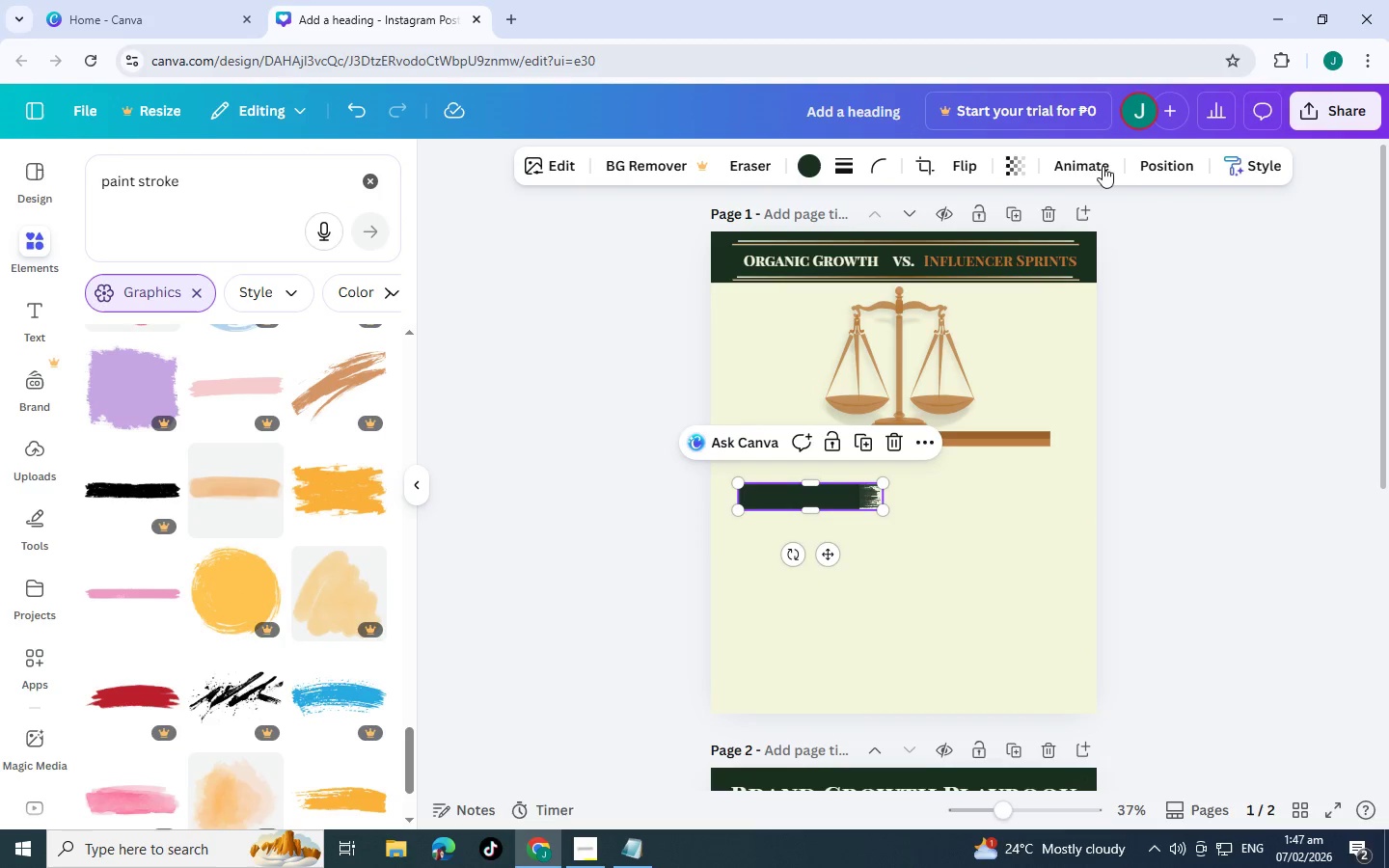 
left_click([1174, 171])
 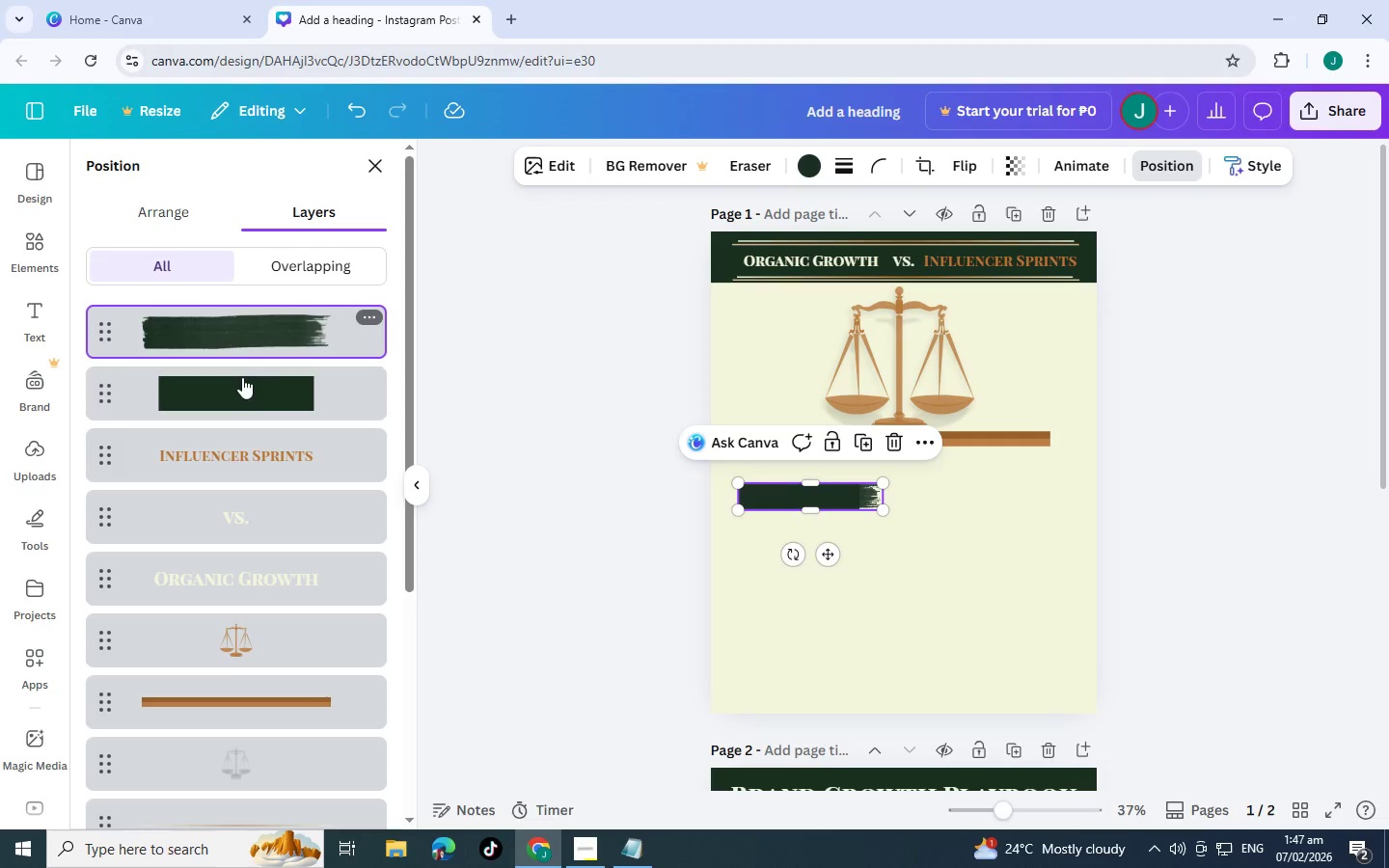 
left_click([256, 397])
 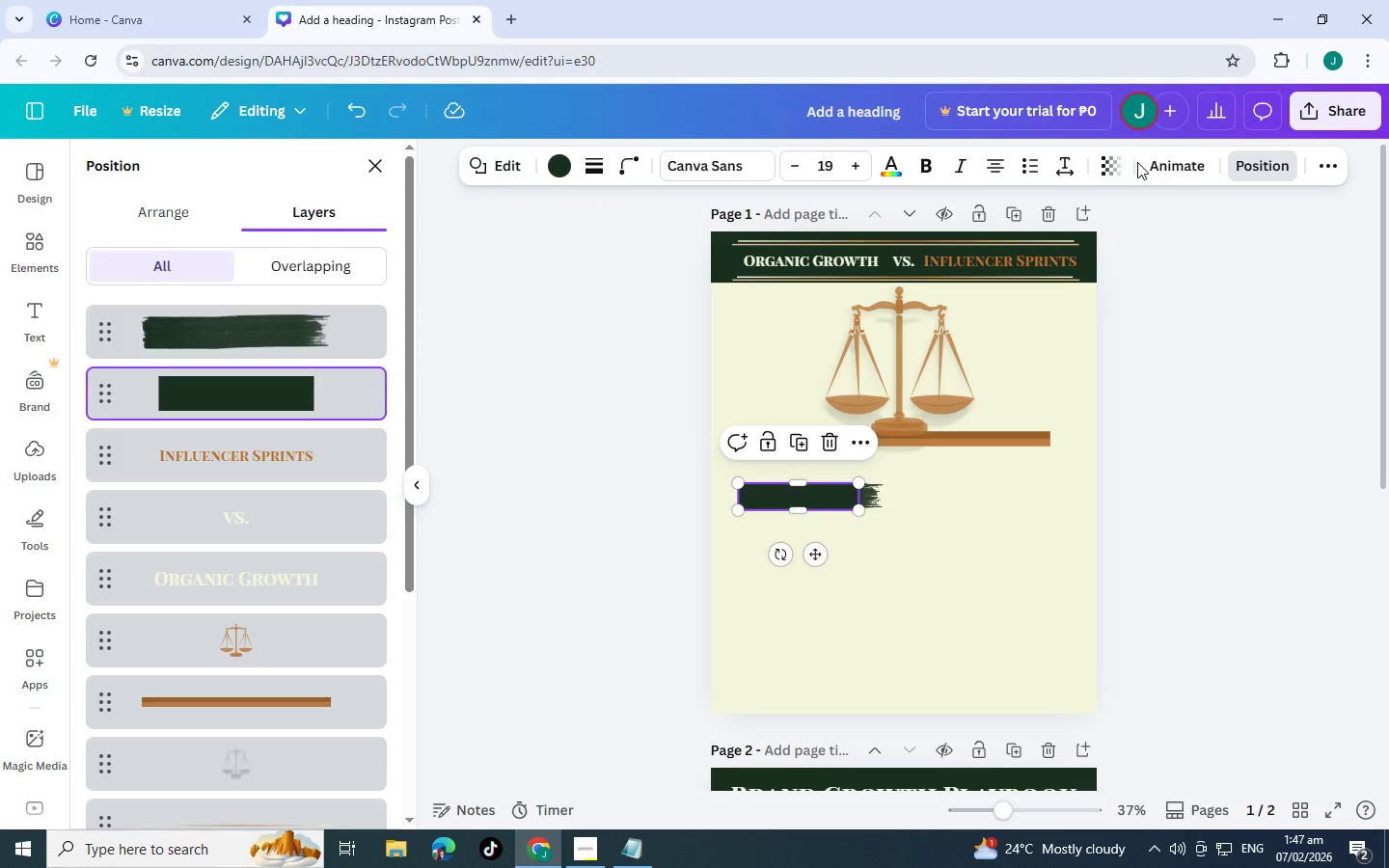 
left_click([1114, 159])
 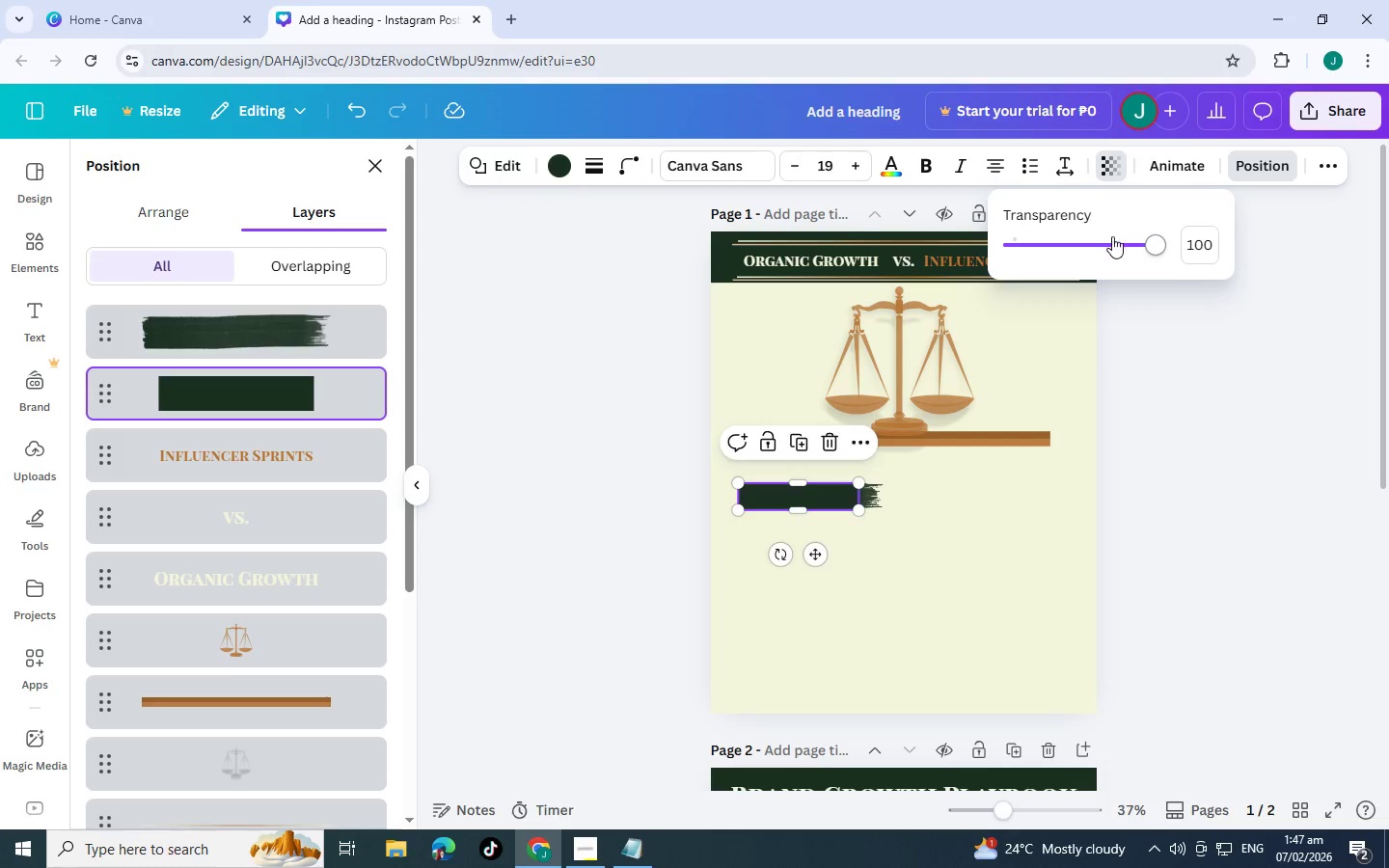 
left_click_drag(start_coordinate=[1146, 247], to_coordinate=[1104, 247])
 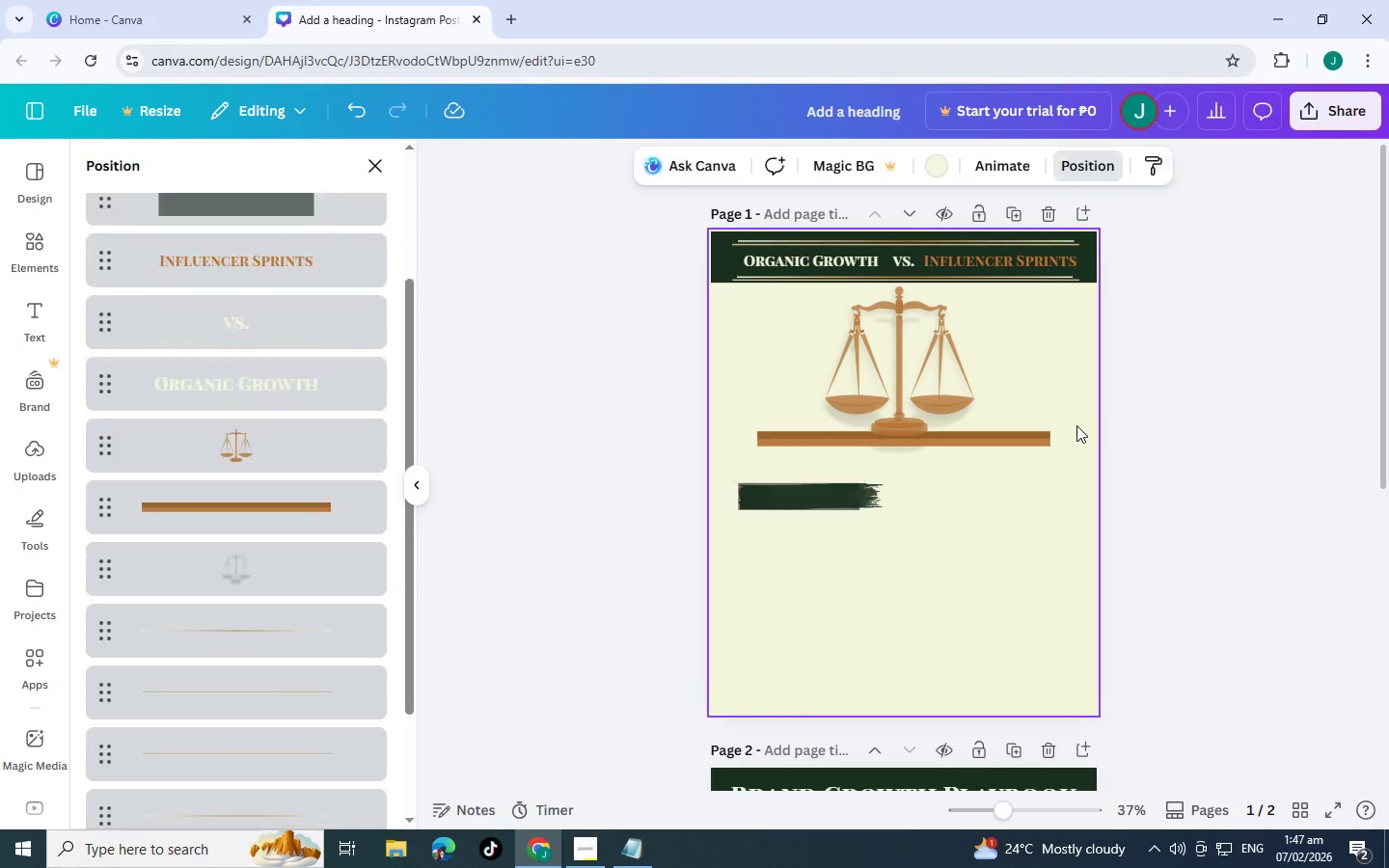 
double_click([1076, 425])
 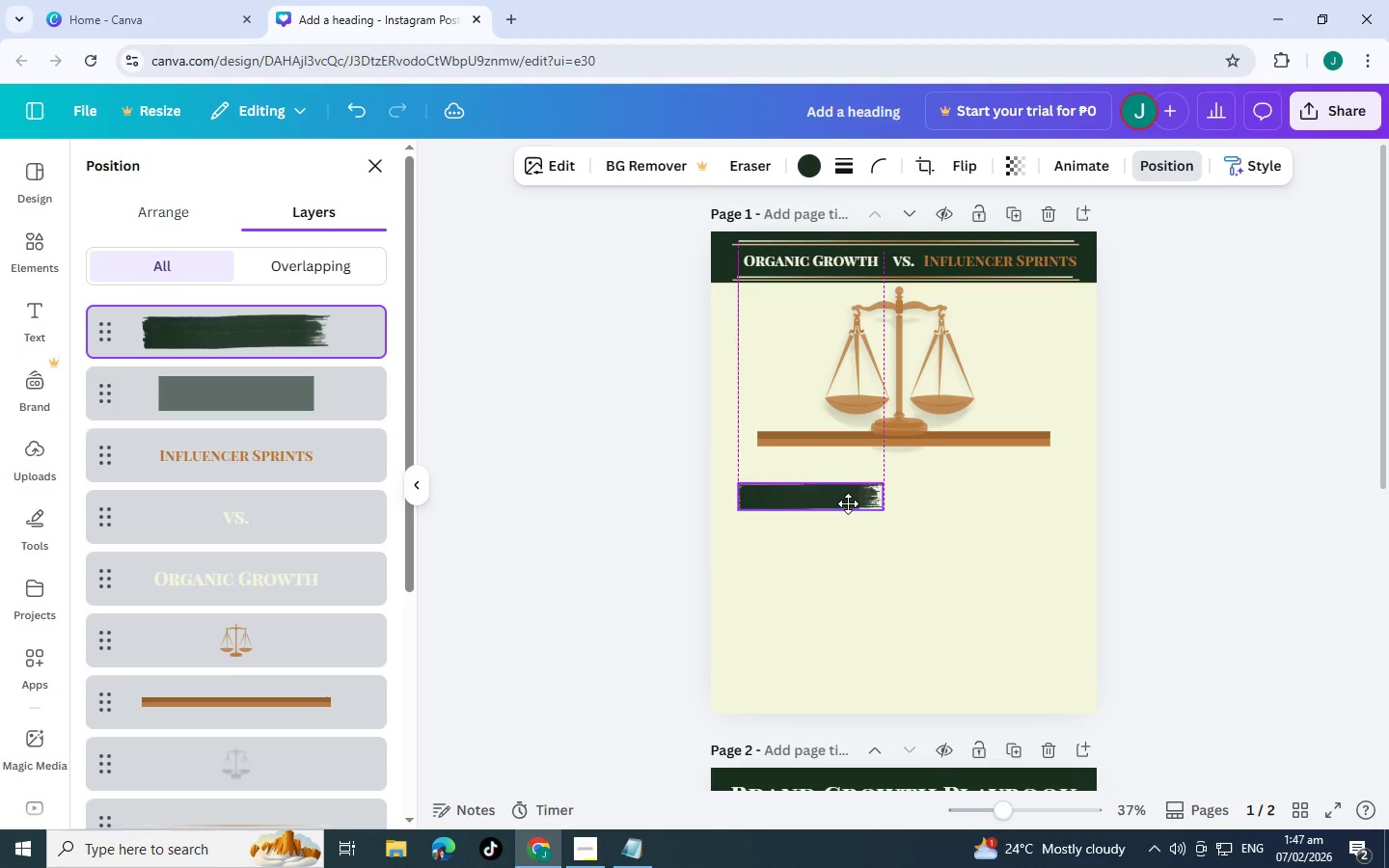 
left_click([1002, 504])
 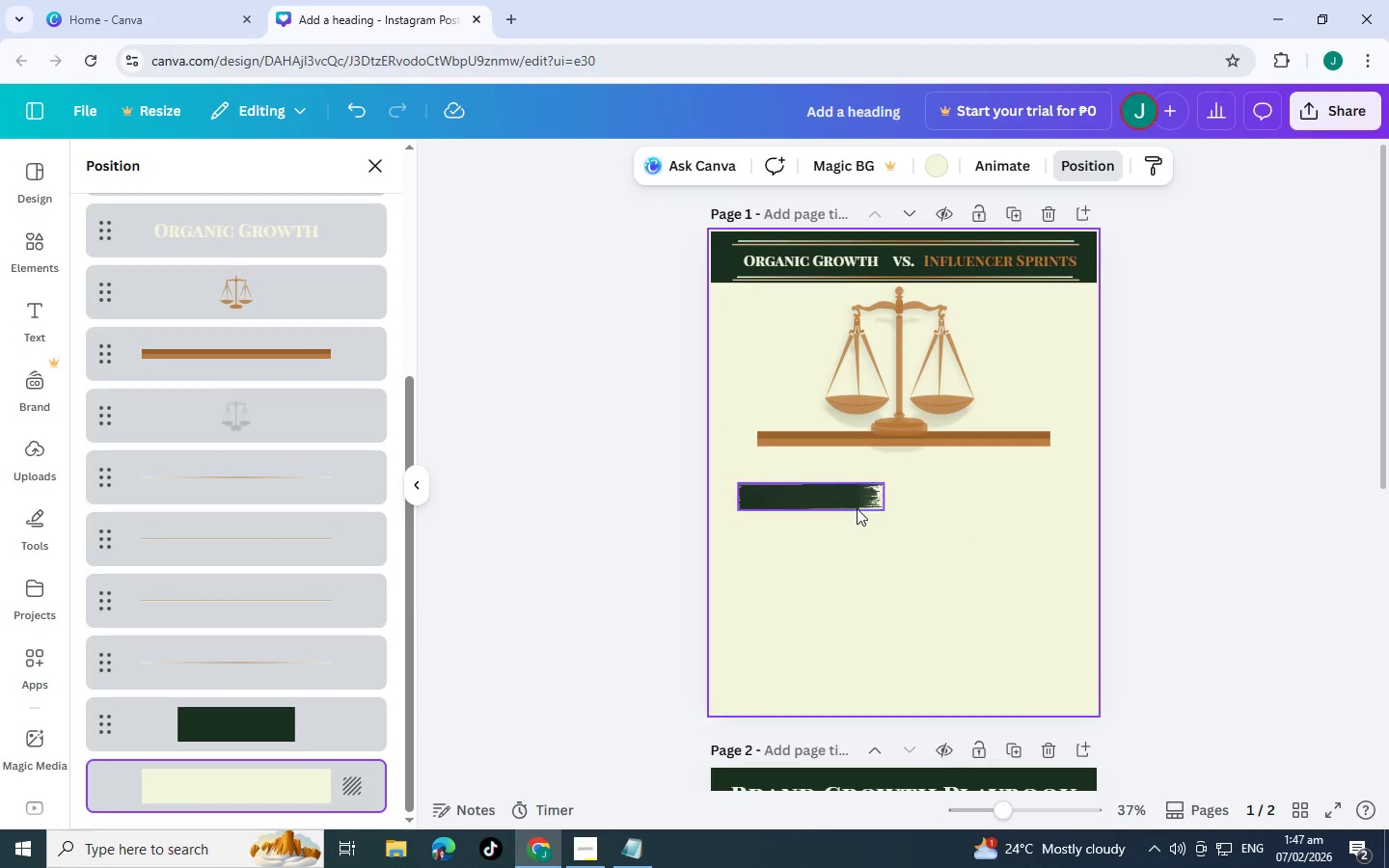 
left_click_drag(start_coordinate=[973, 512], to_coordinate=[745, 486])
 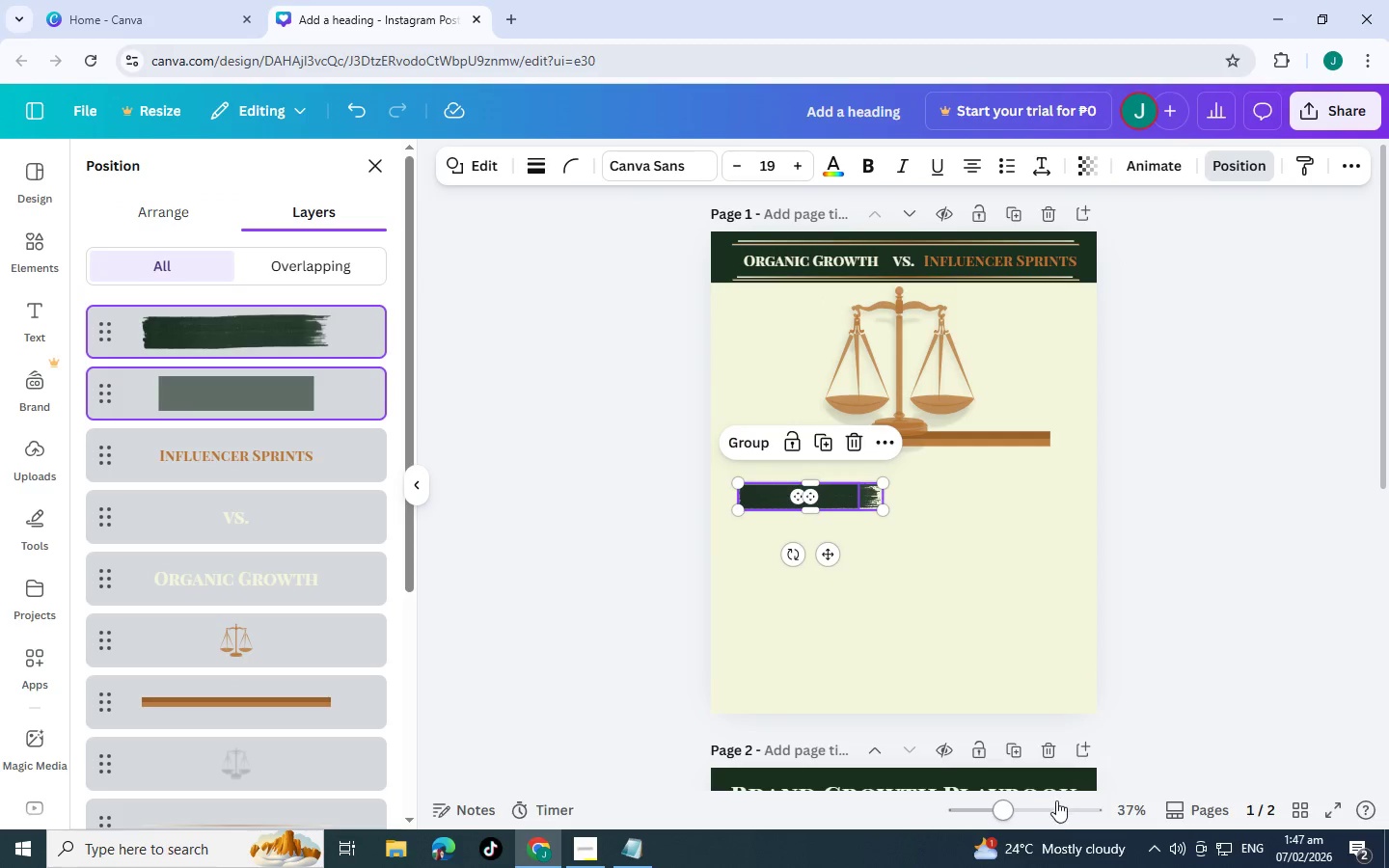 
left_click([1049, 804])
 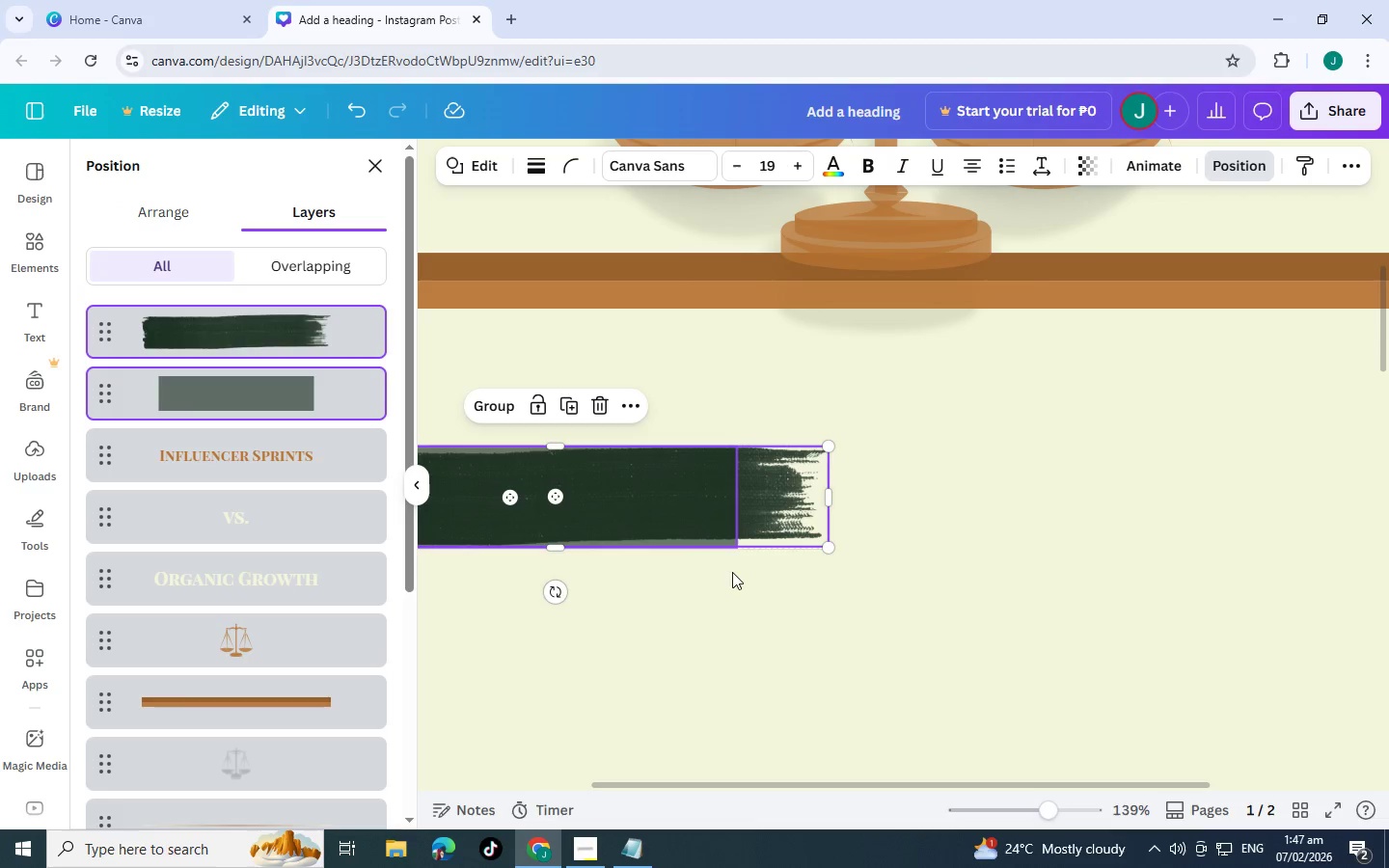 
left_click([767, 610])
 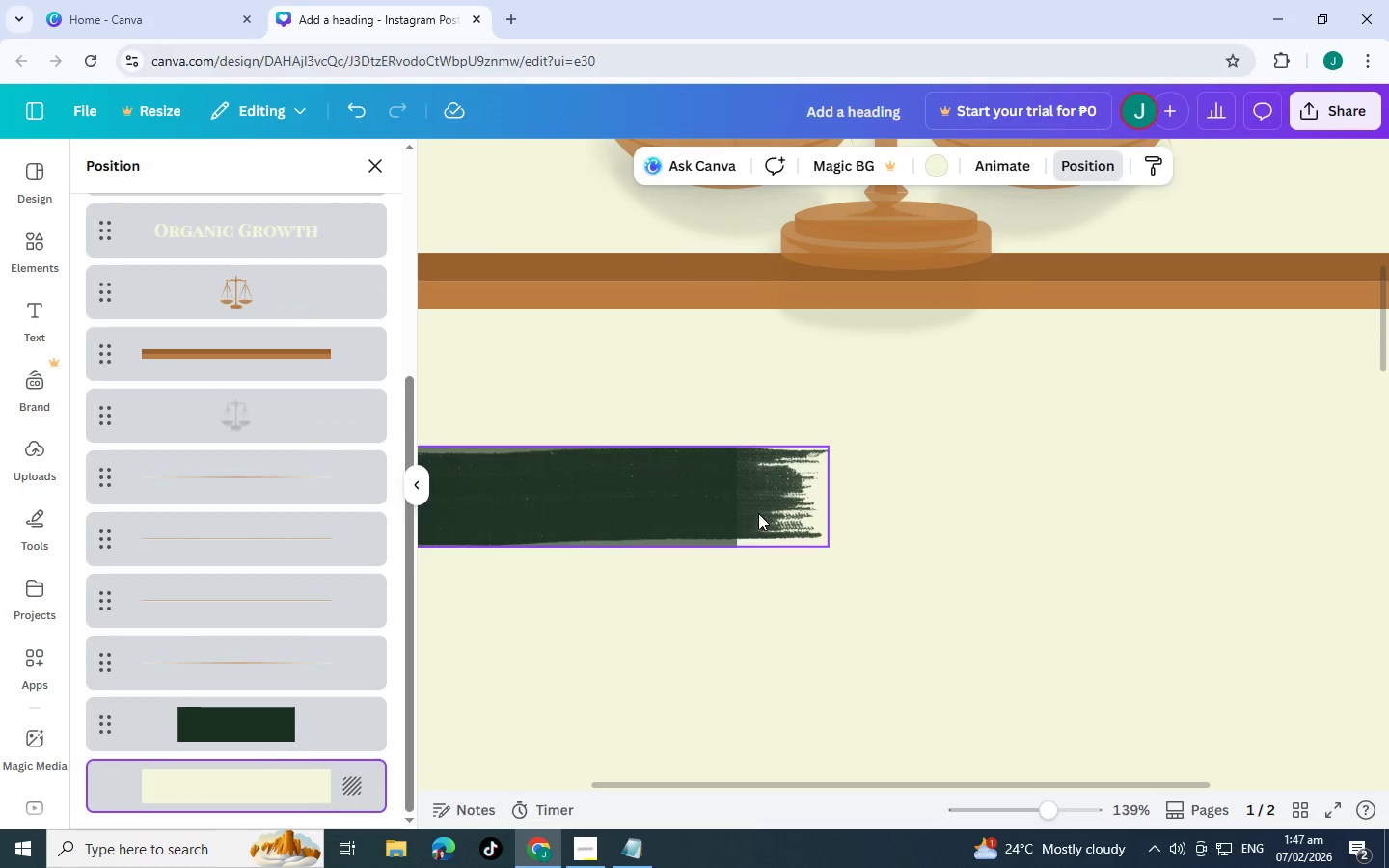 
left_click_drag(start_coordinate=[757, 511], to_coordinate=[1124, 506])
 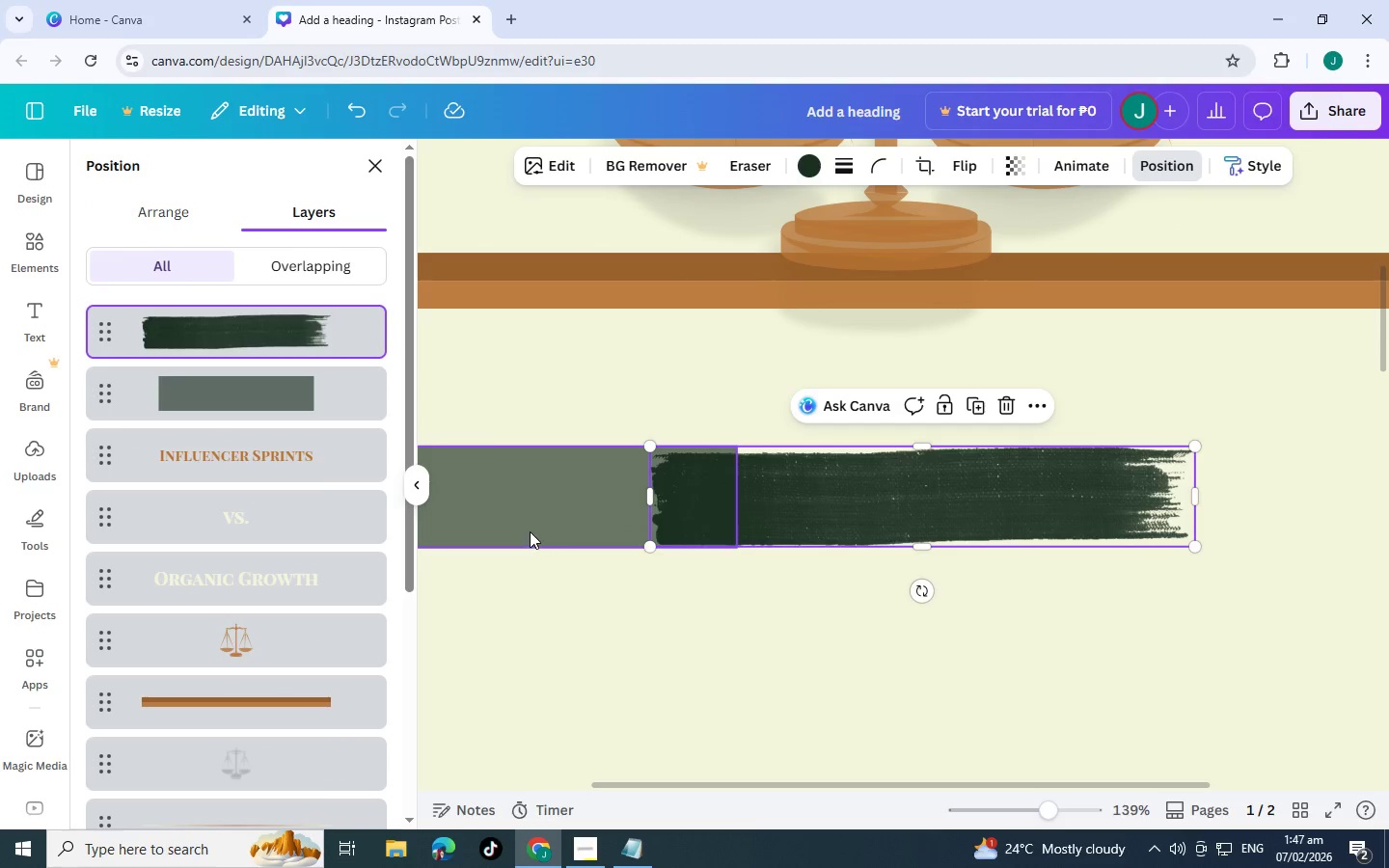 
left_click([528, 530])
 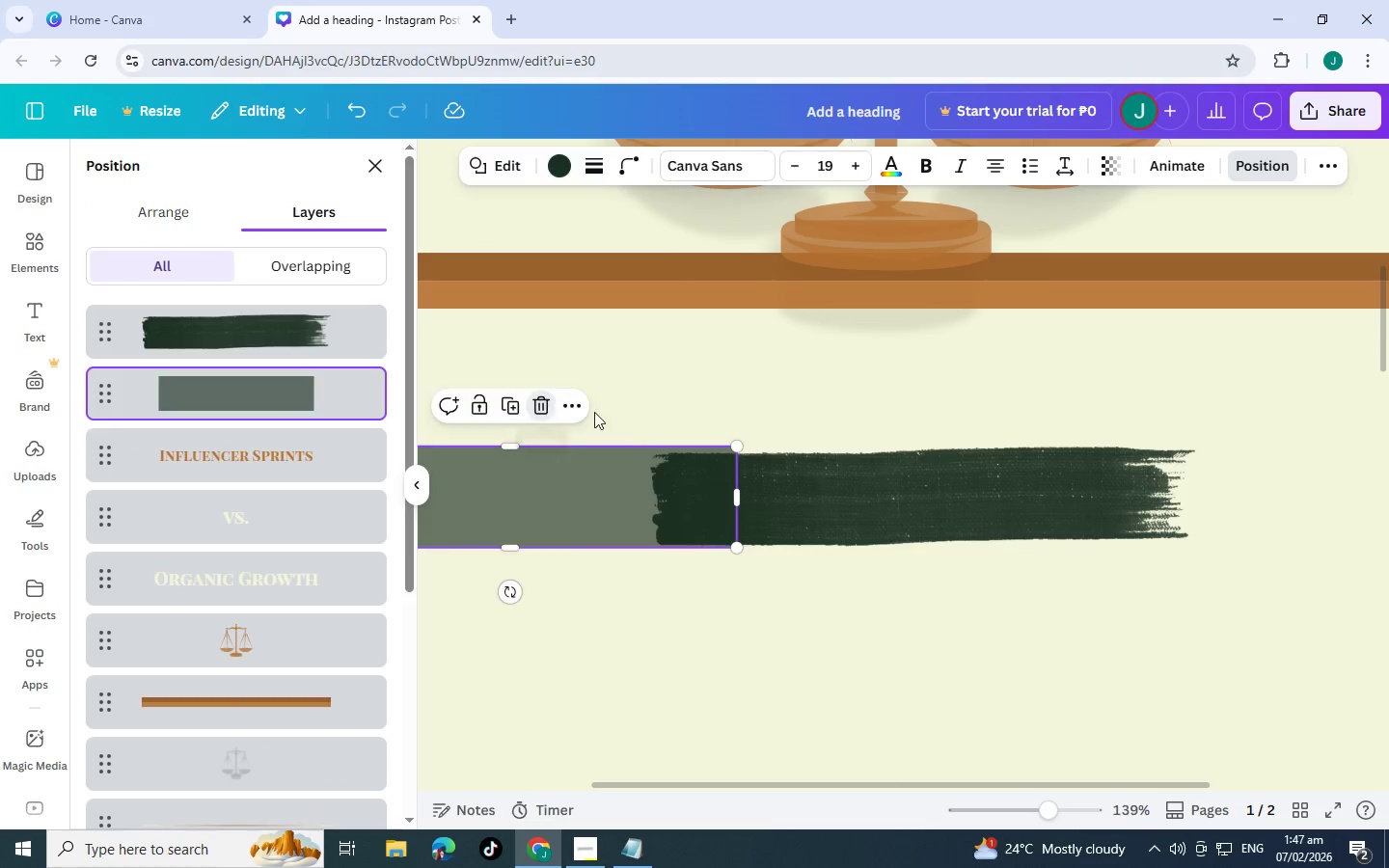 
double_click([901, 476])
 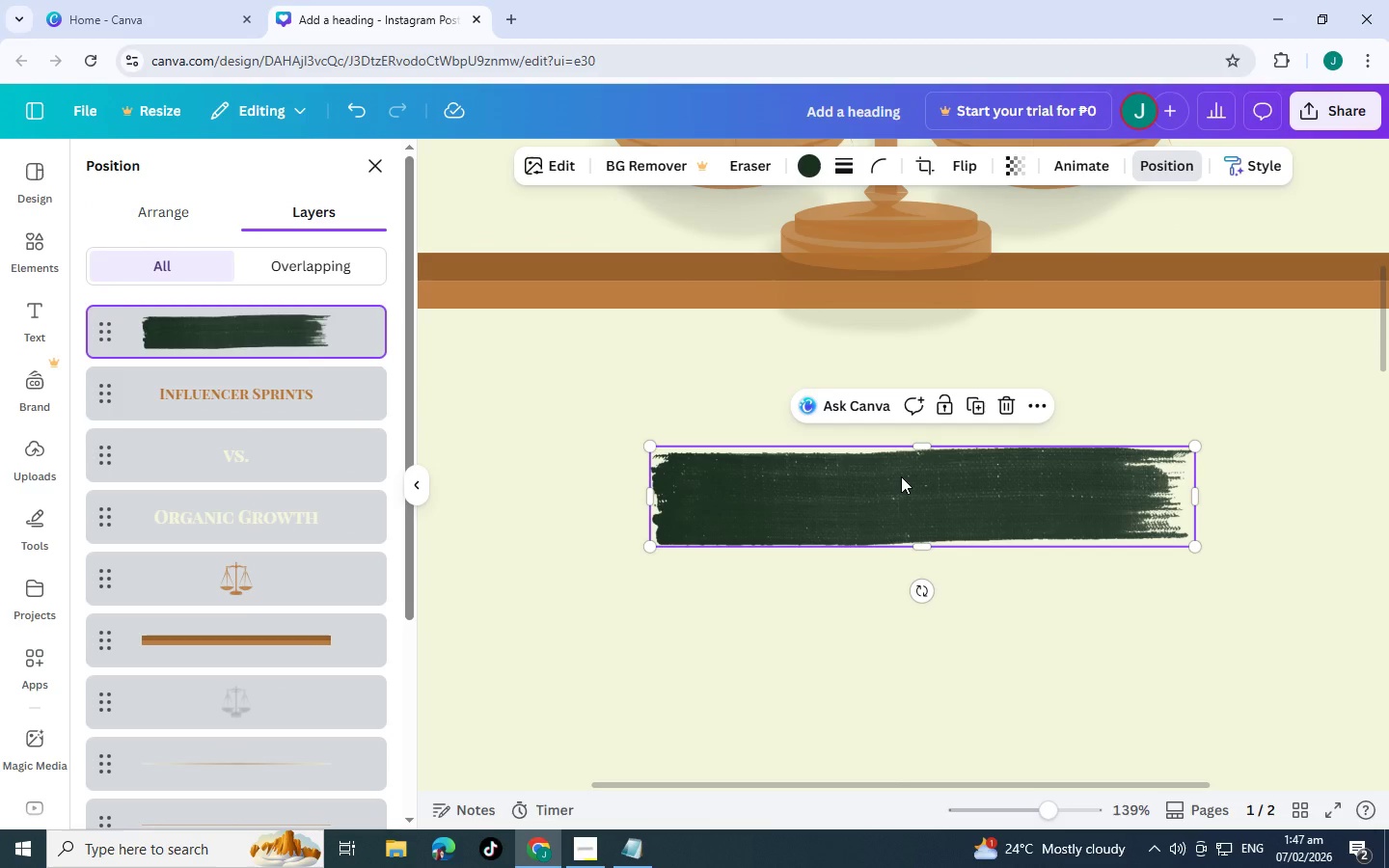 
key(Control+C)
 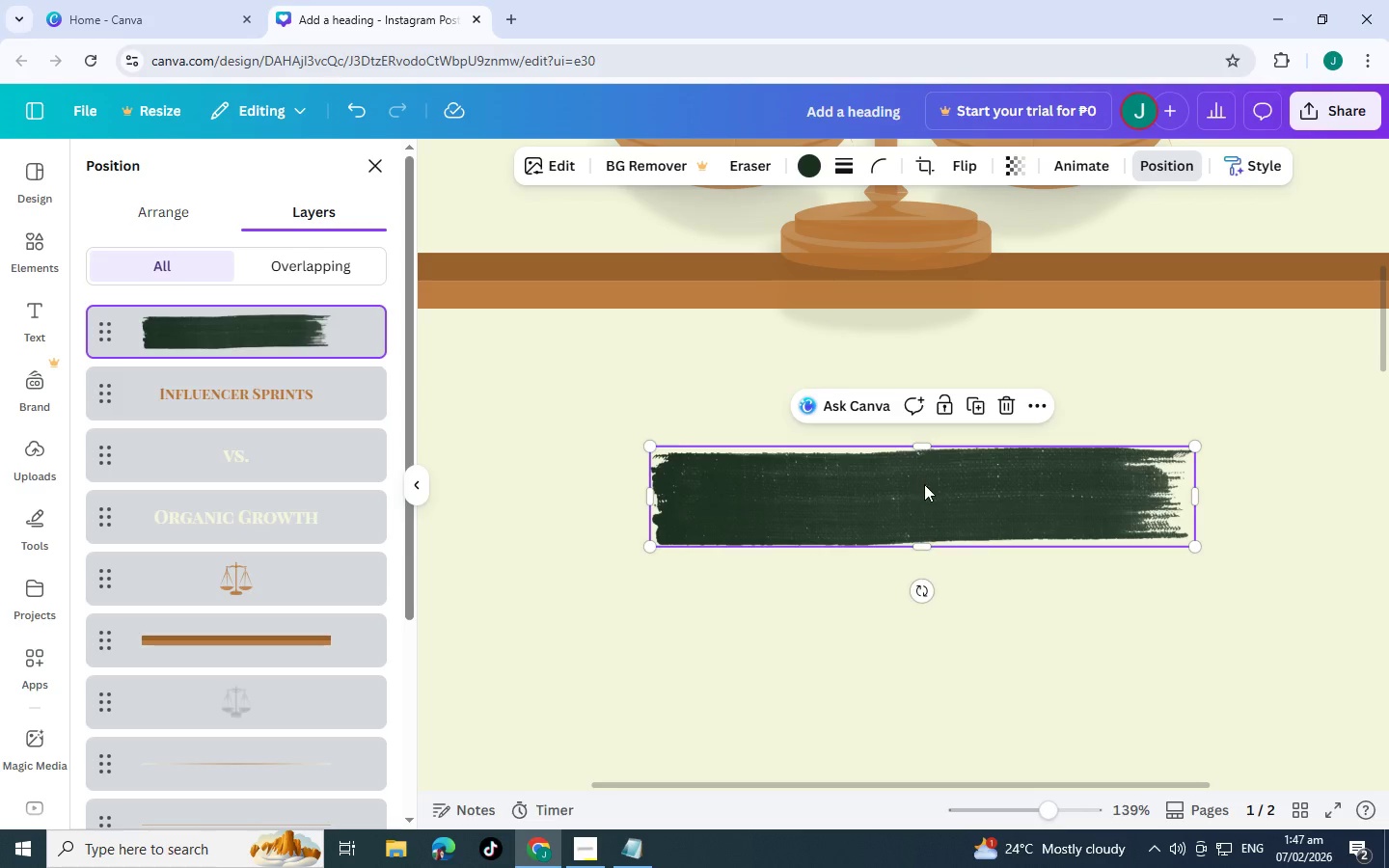 
key(Control+V)
 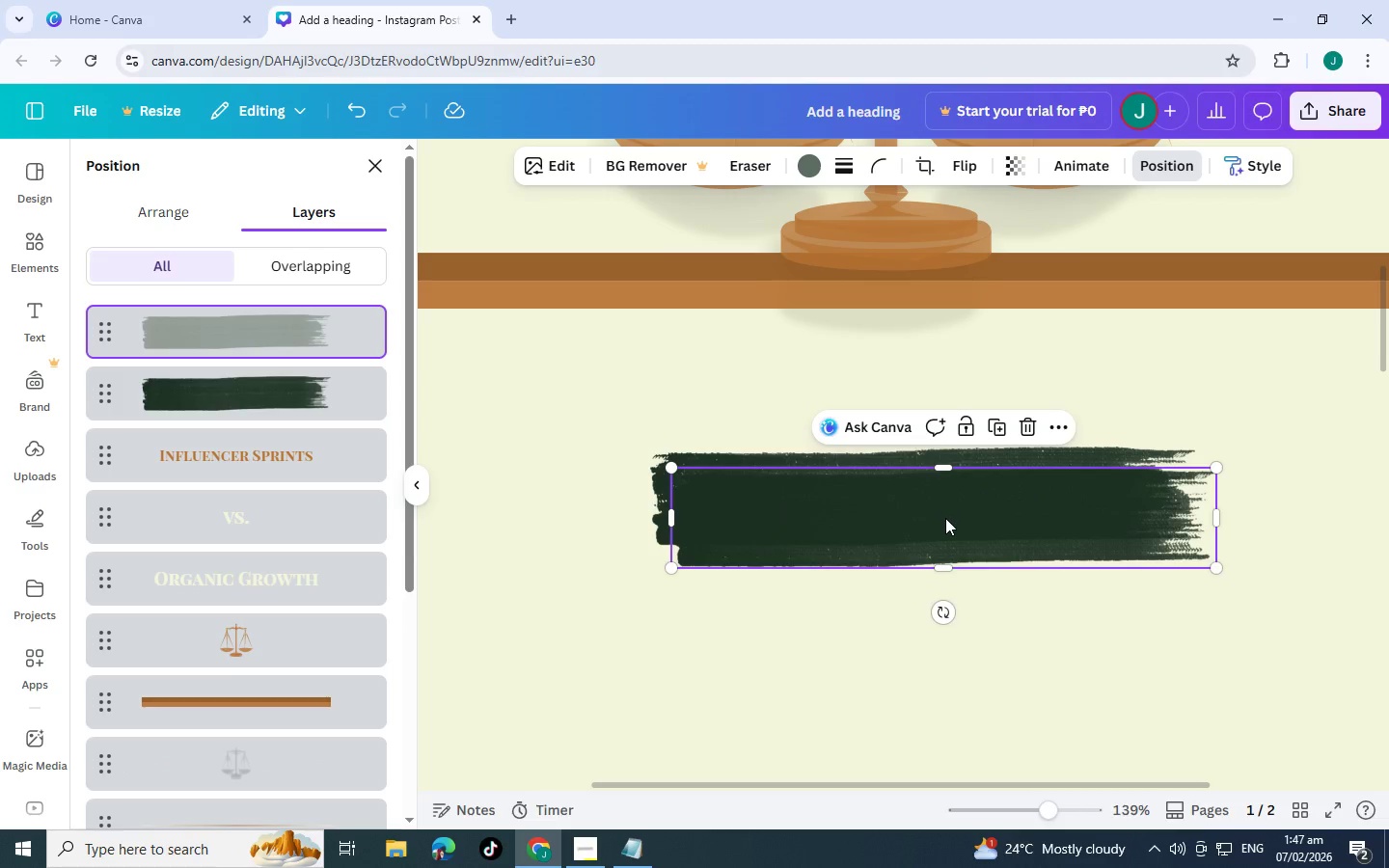 
left_click_drag(start_coordinate=[945, 518], to_coordinate=[926, 501])
 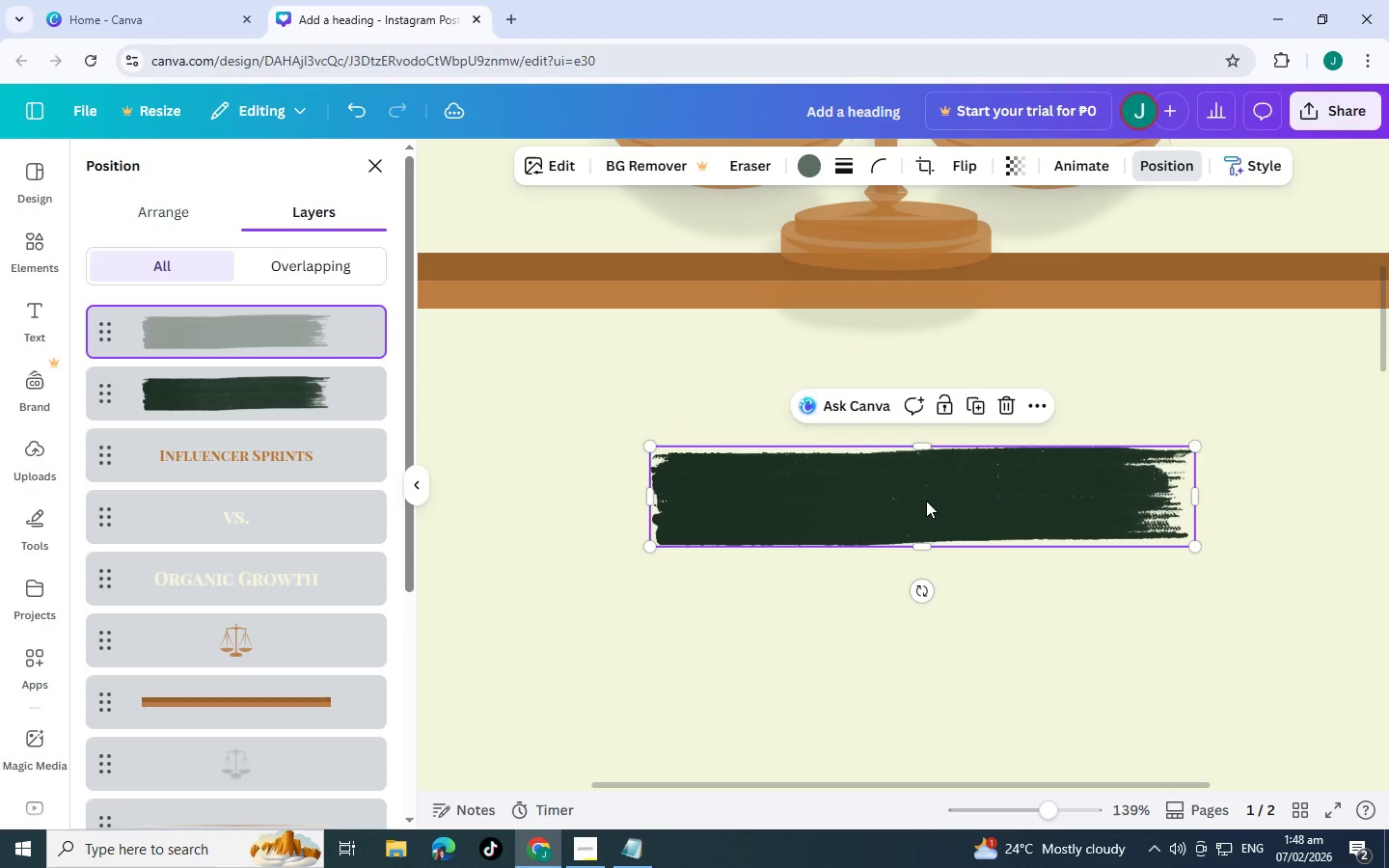 
hold_key(key=ControlLeft, duration=0.75)
 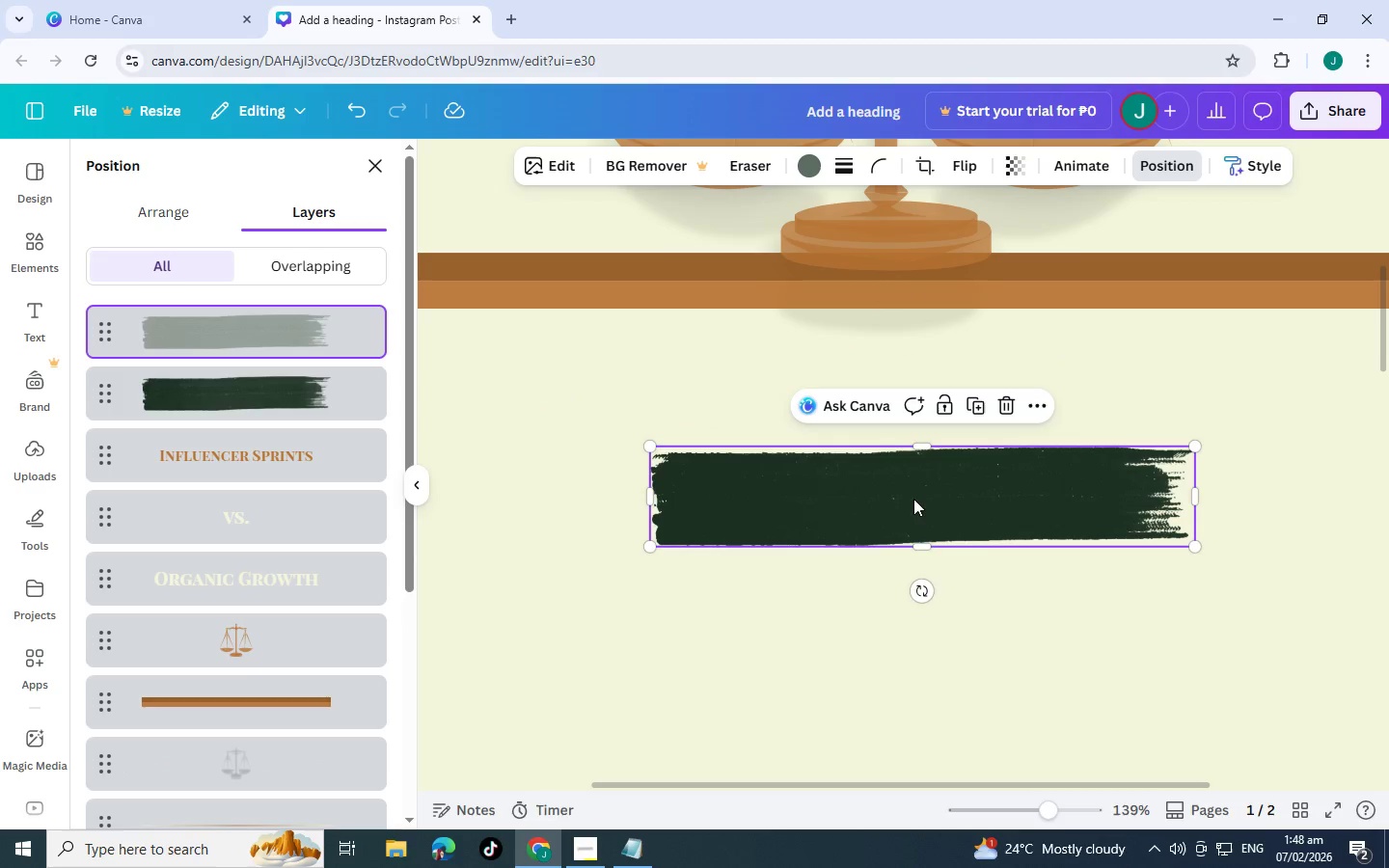 
left_click_drag(start_coordinate=[913, 499], to_coordinate=[922, 499])
 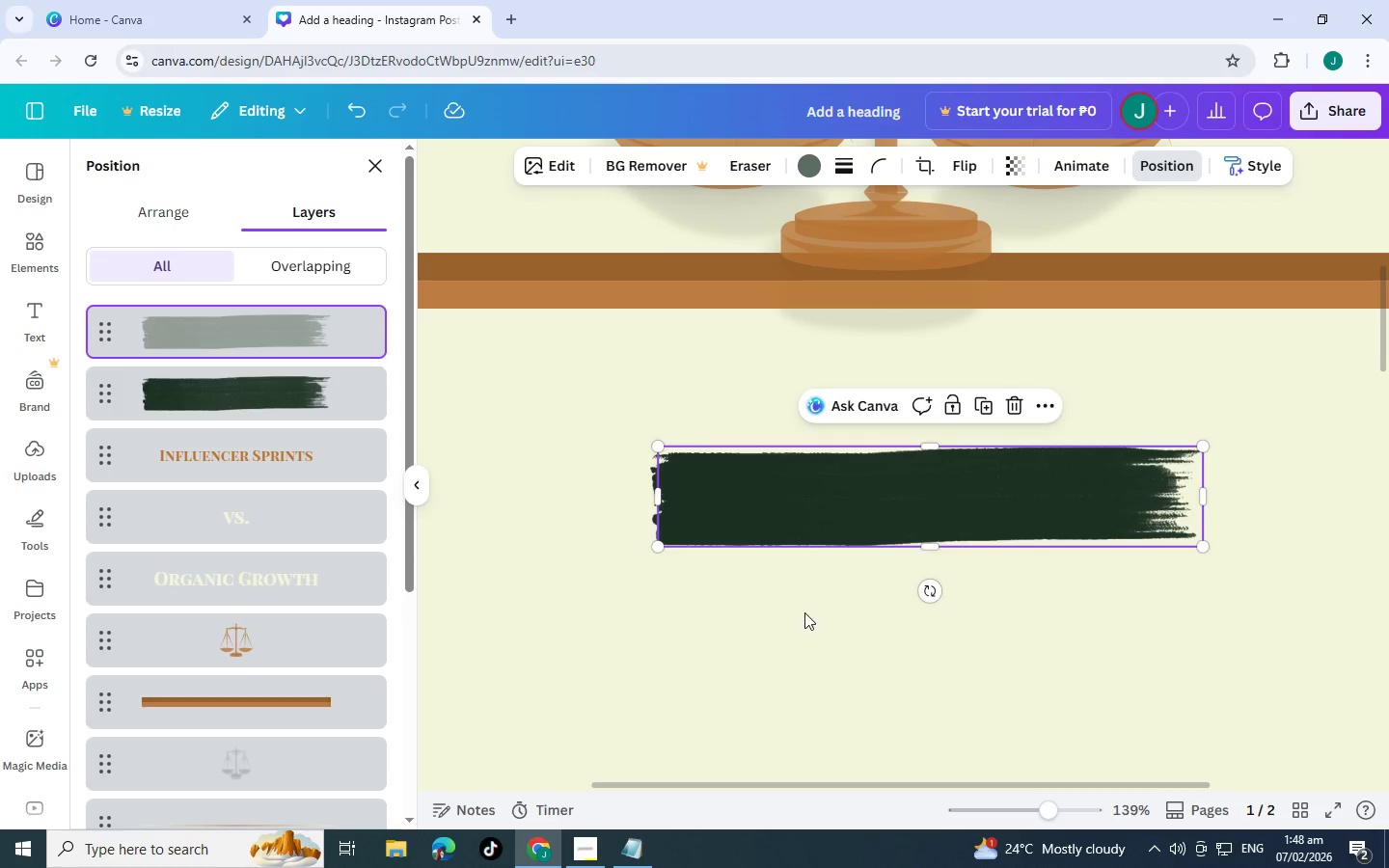 
left_click([798, 624])
 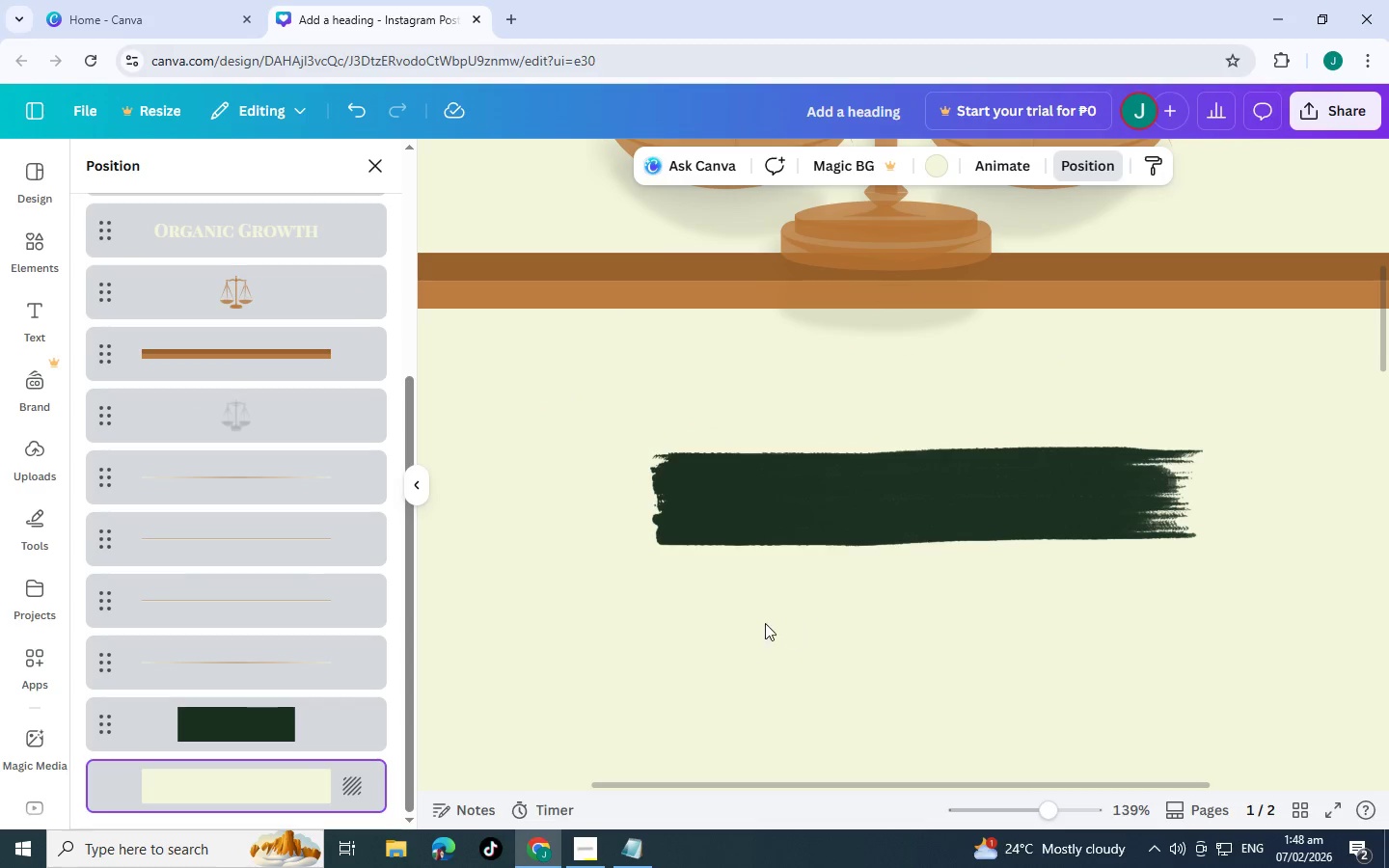 
left_click_drag(start_coordinate=[646, 634], to_coordinate=[882, 607])
 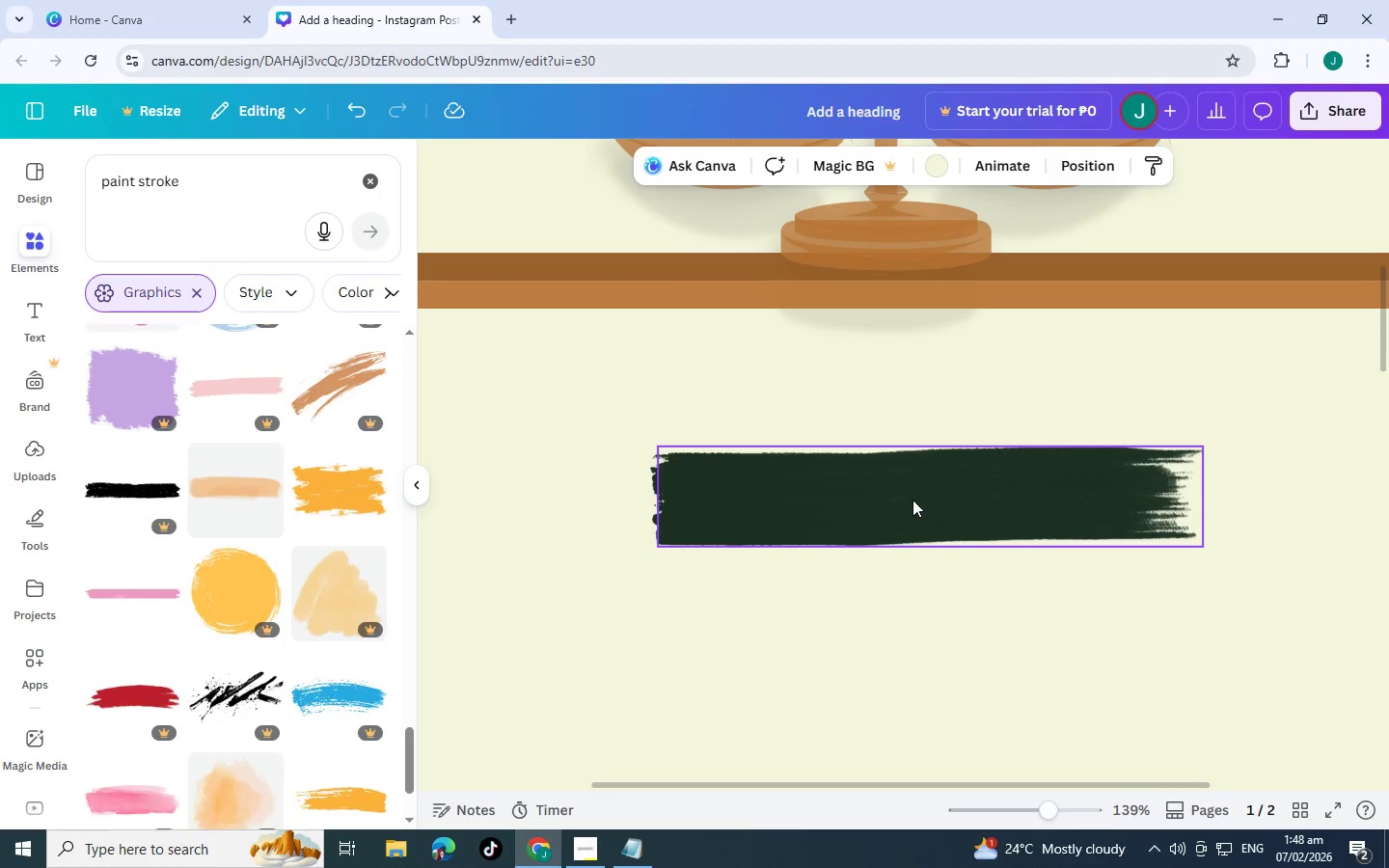 
left_click_drag(start_coordinate=[912, 500], to_coordinate=[886, 500])
 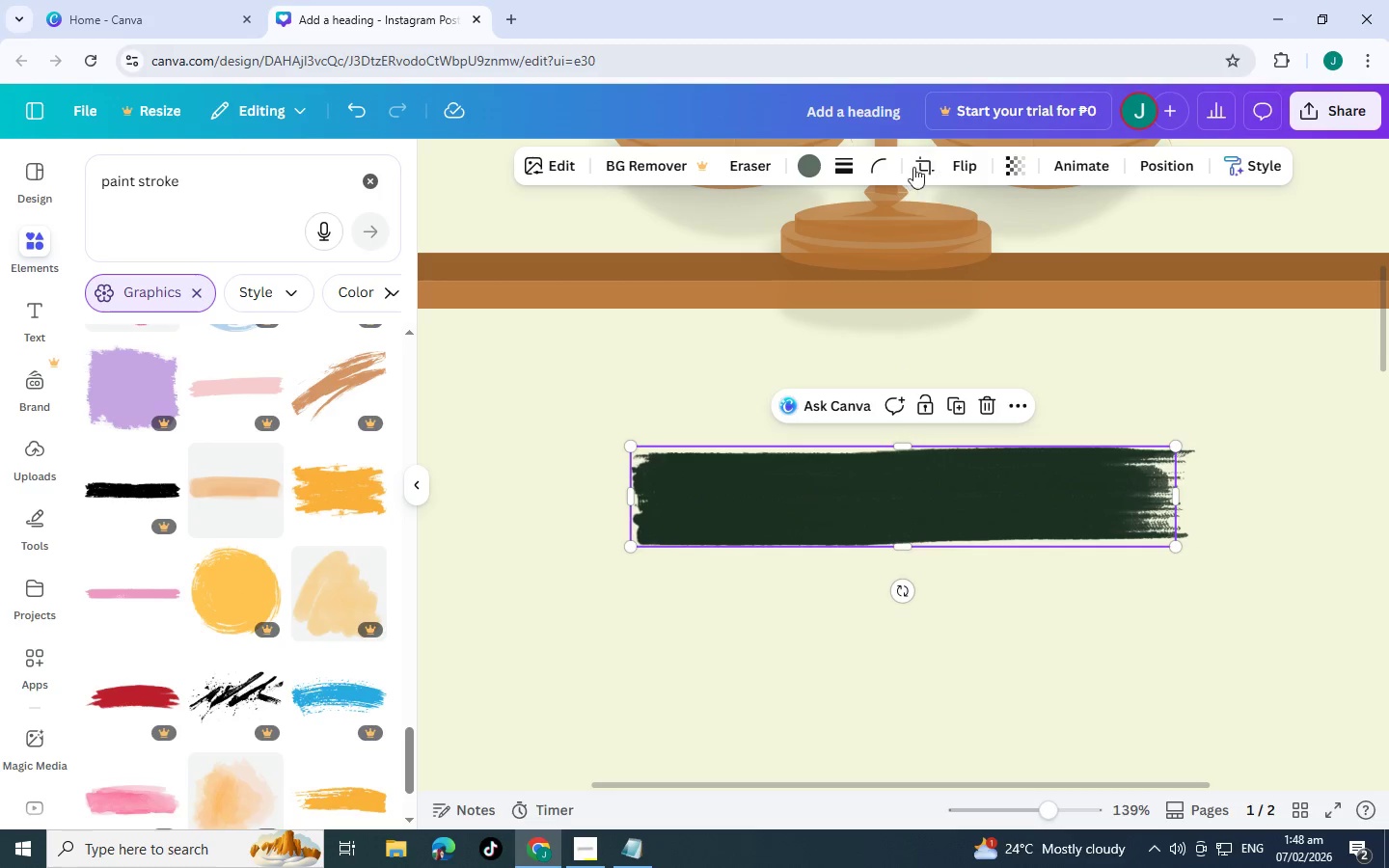 
left_click([922, 153])
 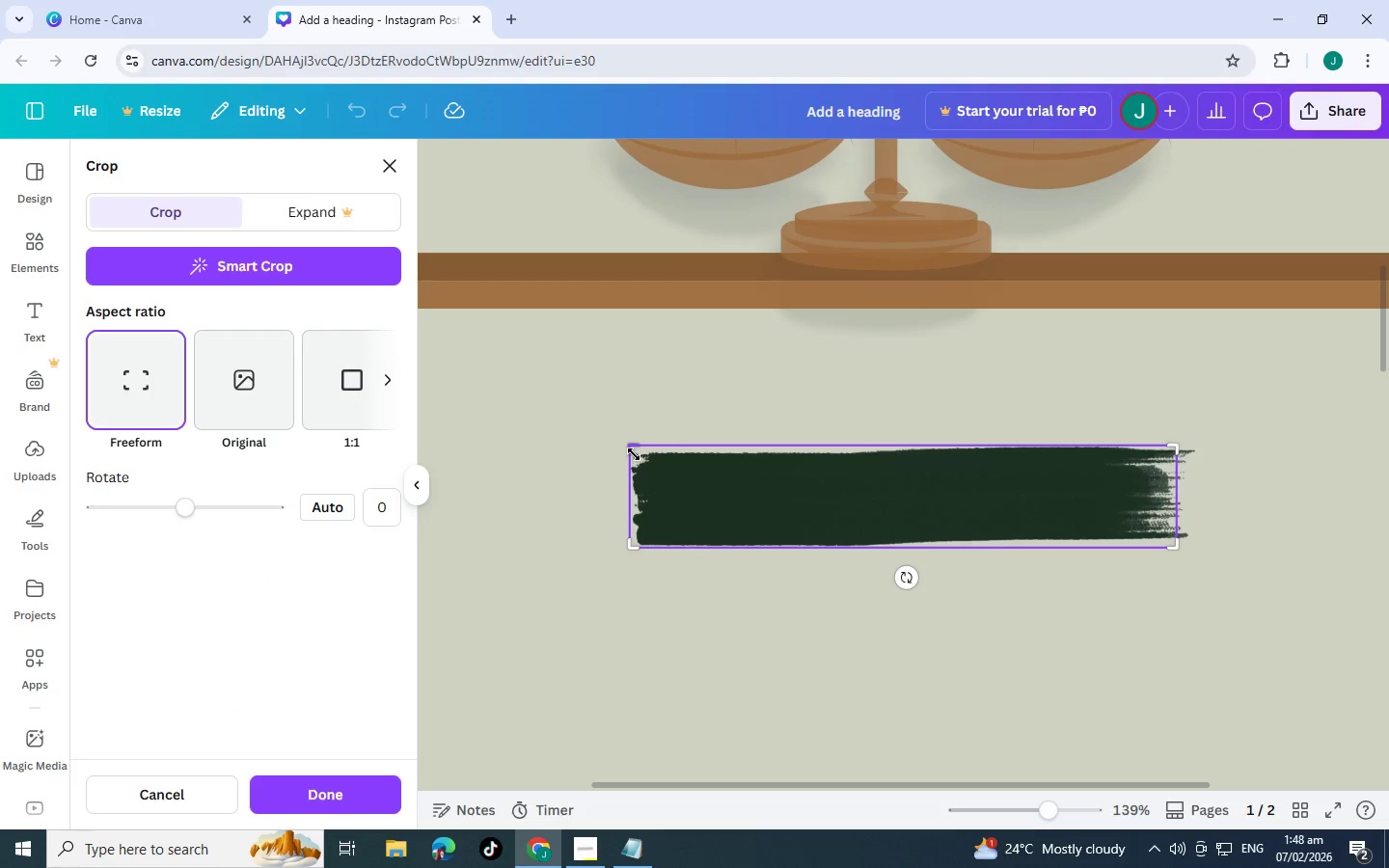 
left_click_drag(start_coordinate=[634, 452], to_coordinate=[669, 447])
 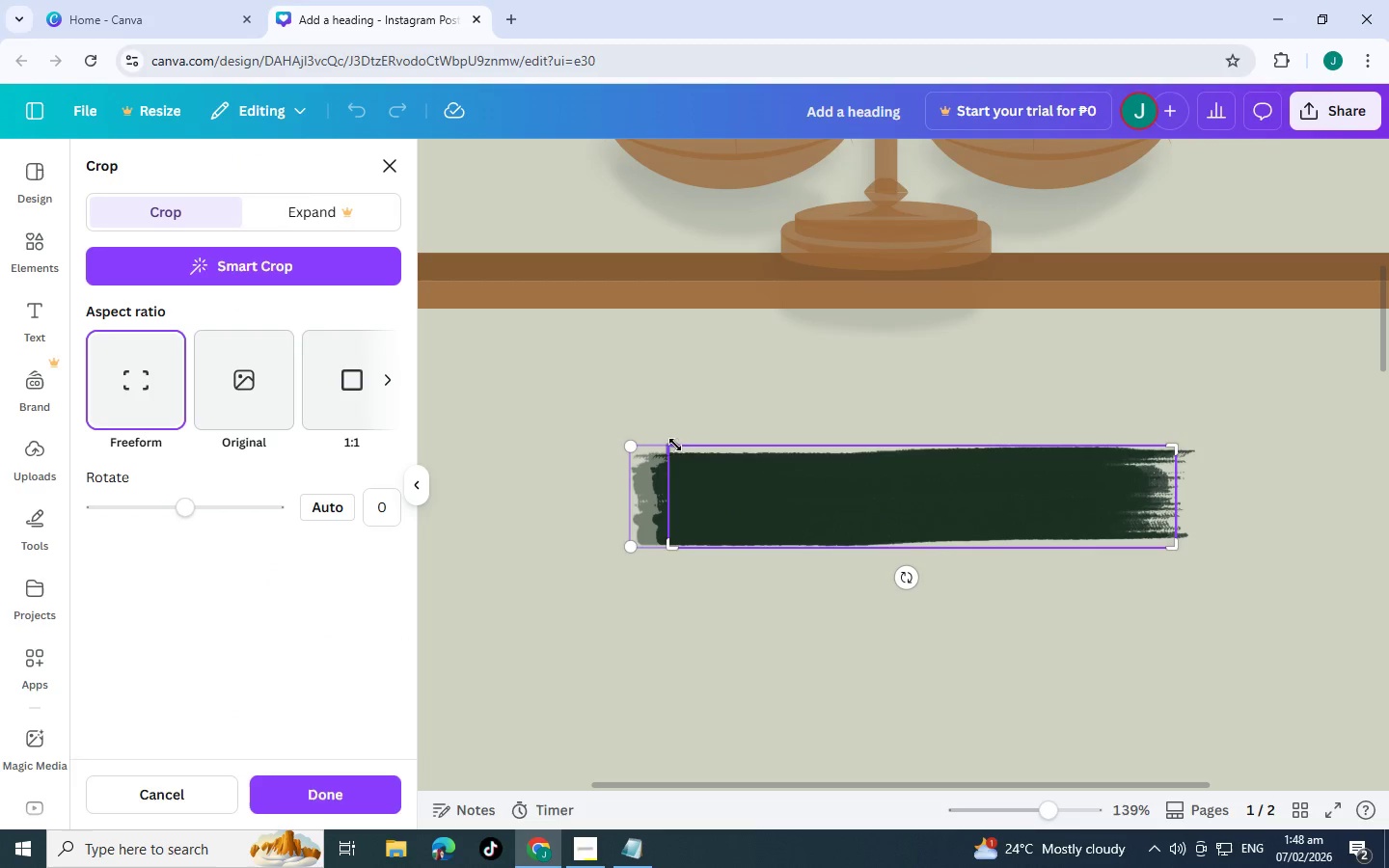 
left_click([702, 413])
 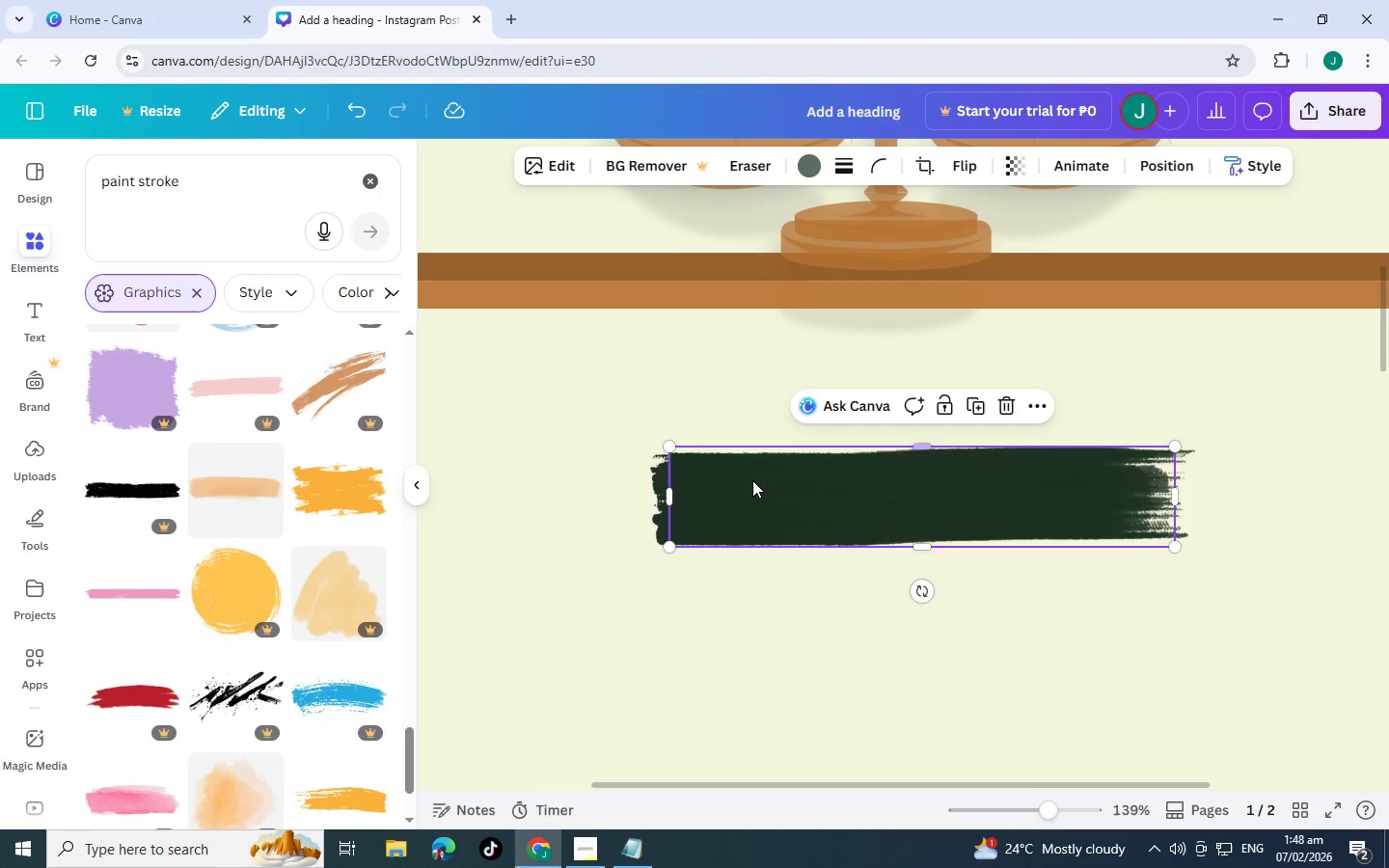 
left_click_drag(start_coordinate=[757, 492], to_coordinate=[740, 492])
 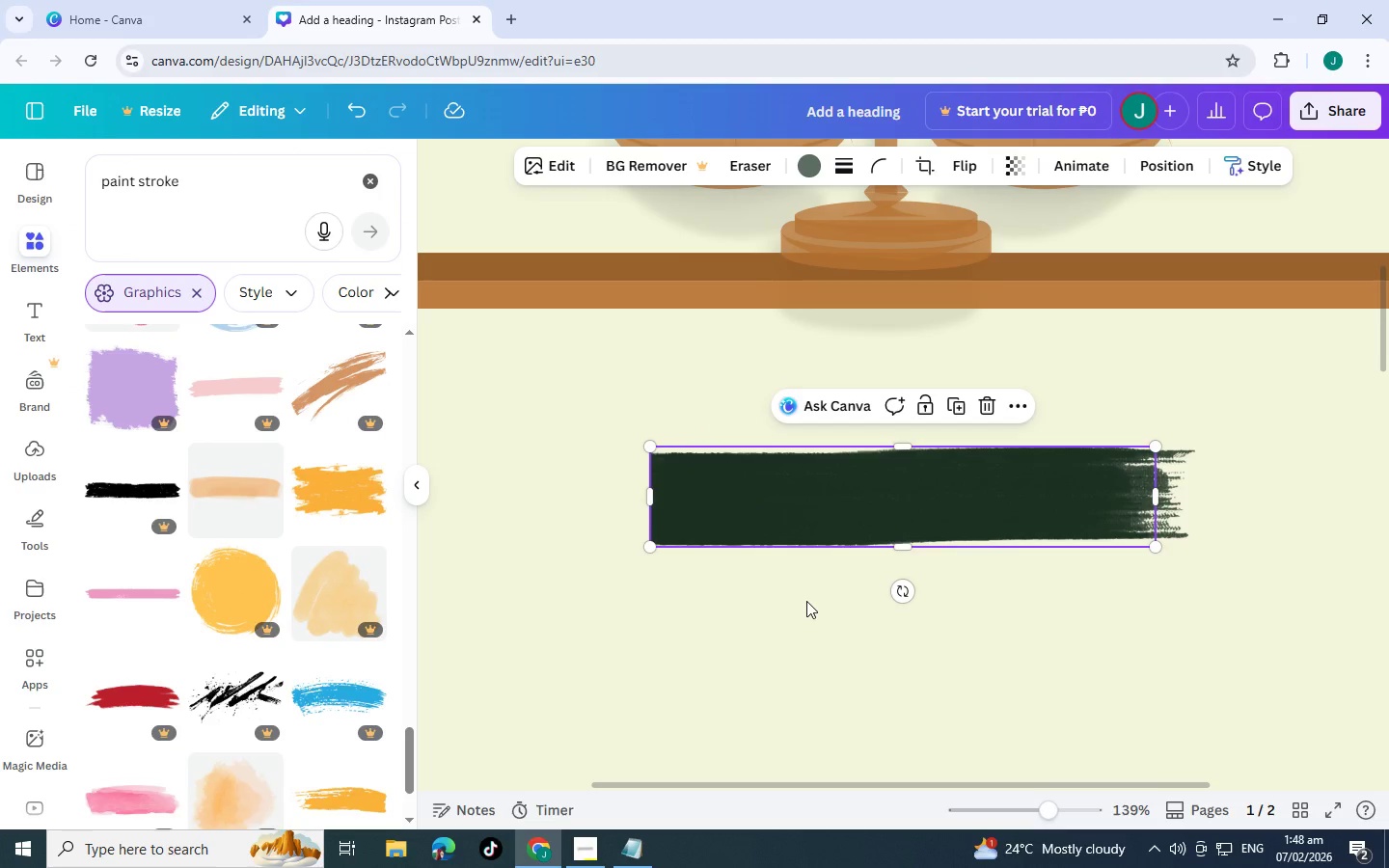 
left_click([806, 601])
 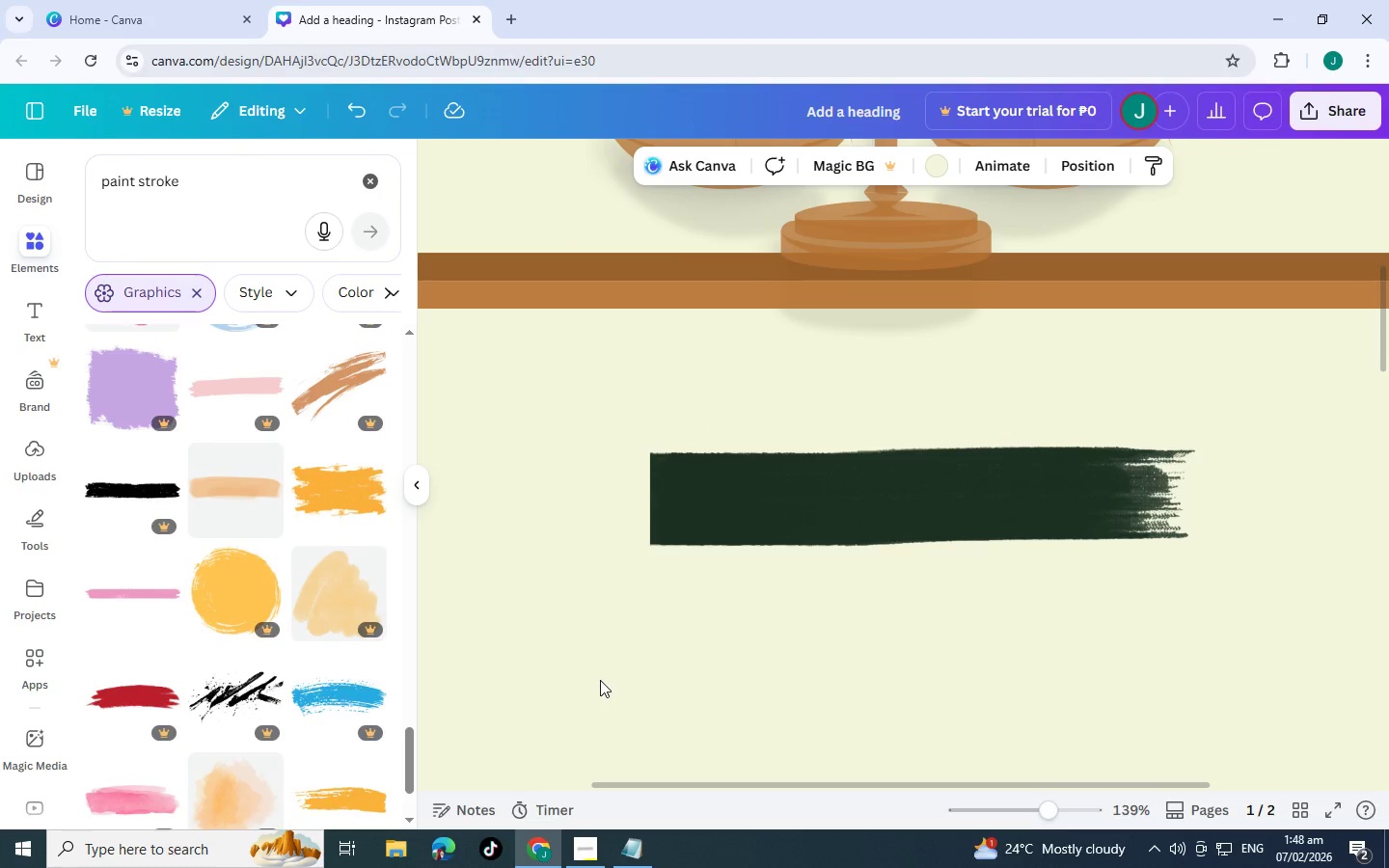 
left_click_drag(start_coordinate=[600, 680], to_coordinate=[1246, 415])
 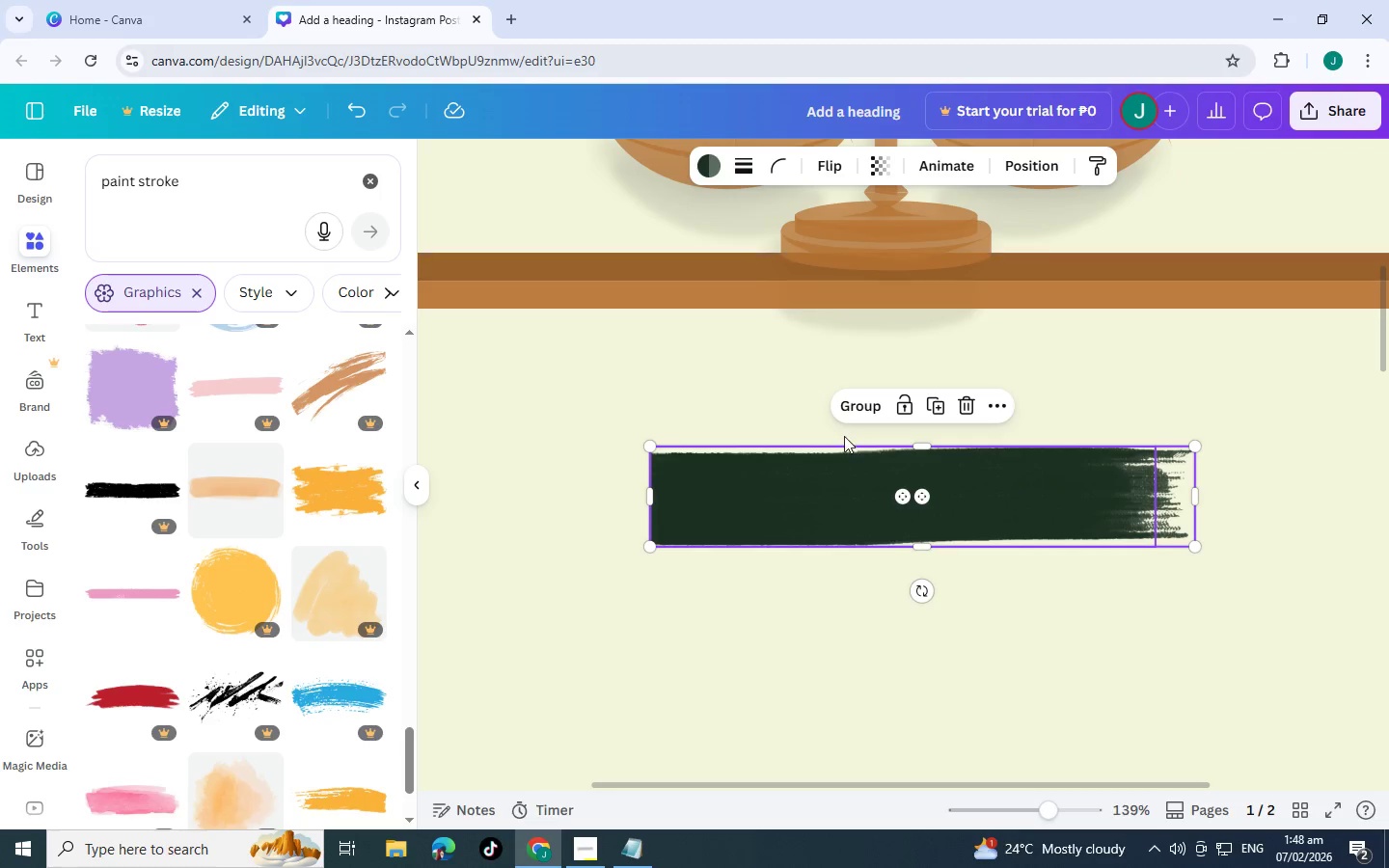 
left_click([859, 412])
 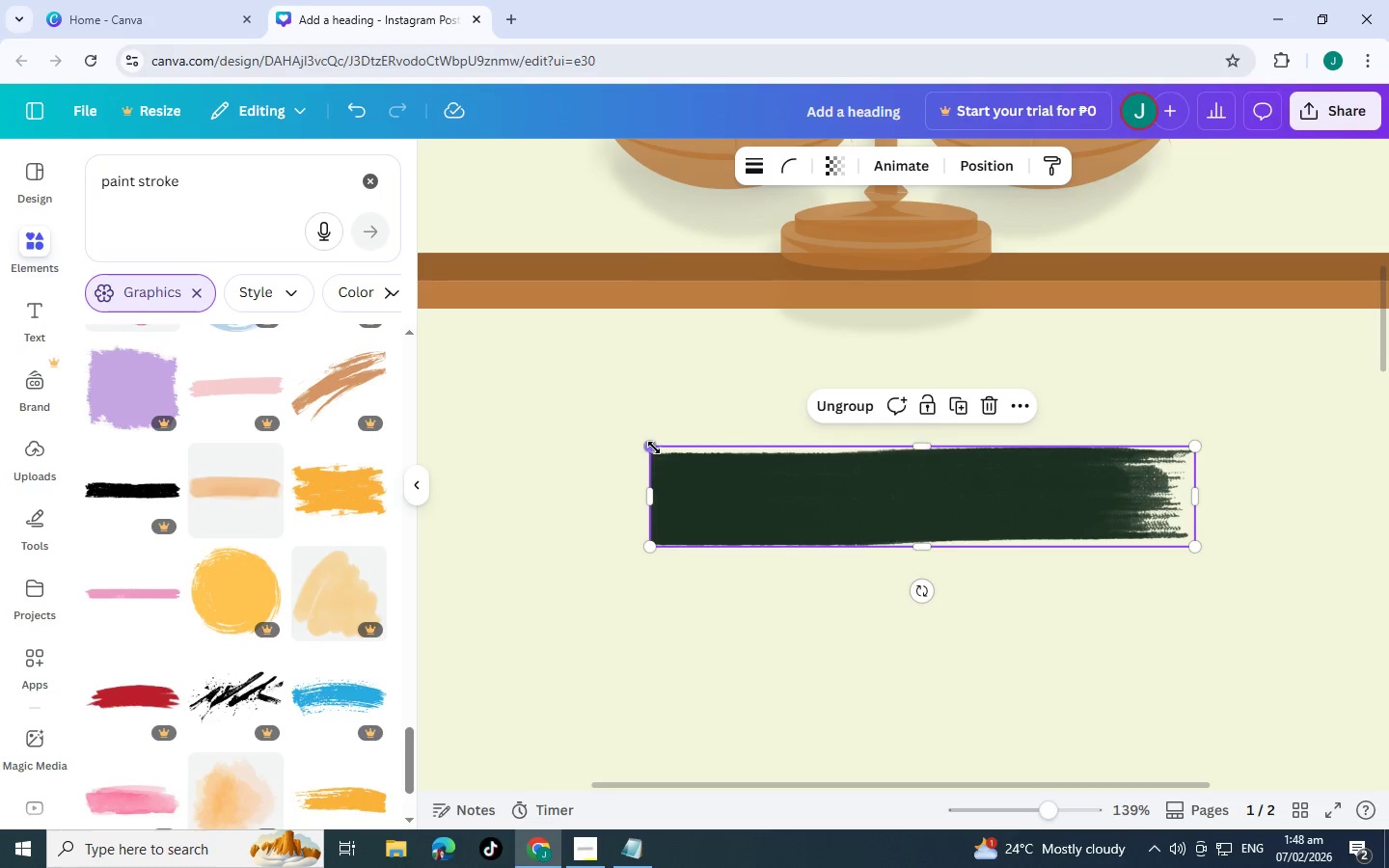 
left_click_drag(start_coordinate=[654, 448], to_coordinate=[442, 398])
 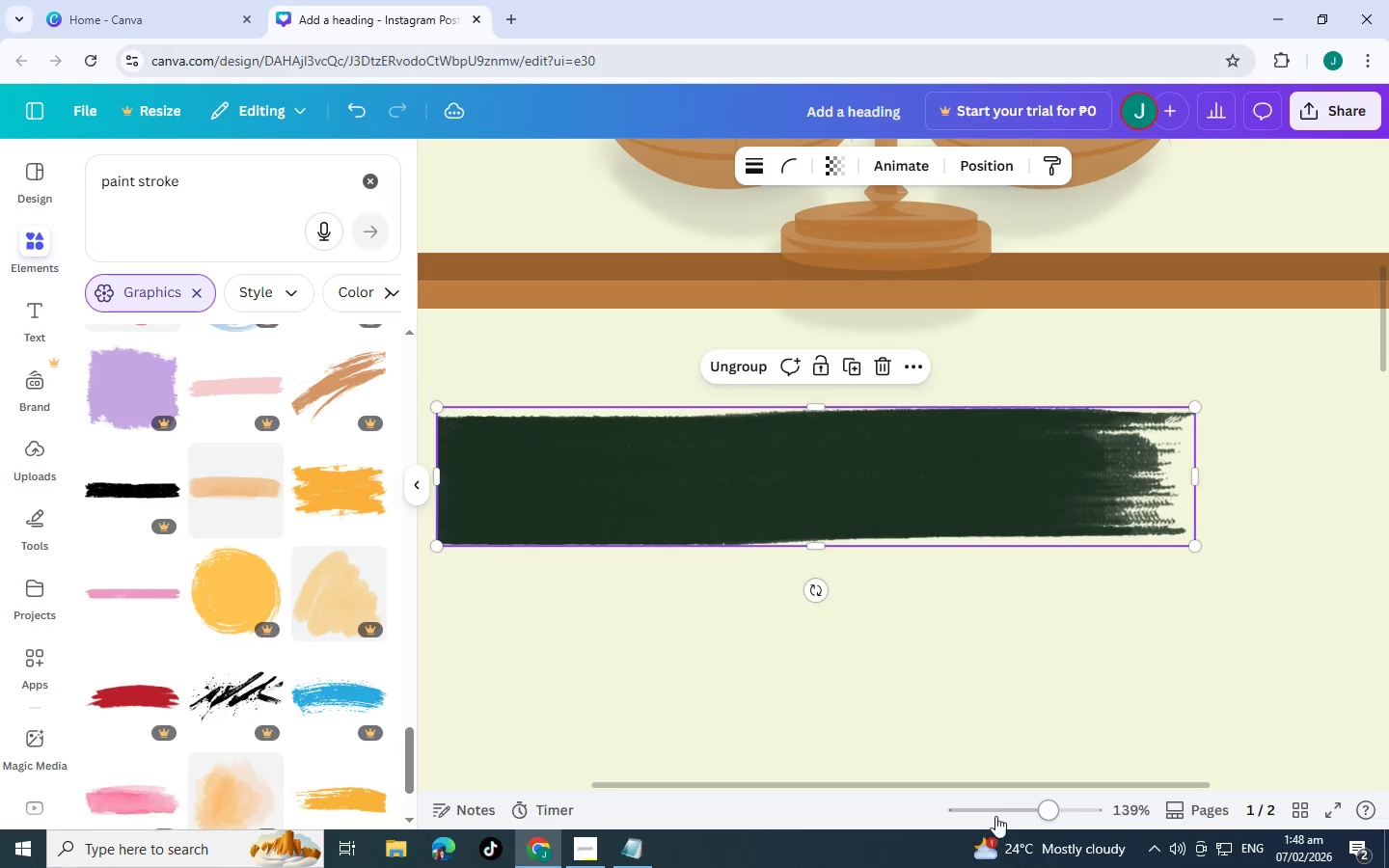 
left_click_drag(start_coordinate=[1040, 814], to_coordinate=[1011, 813])
 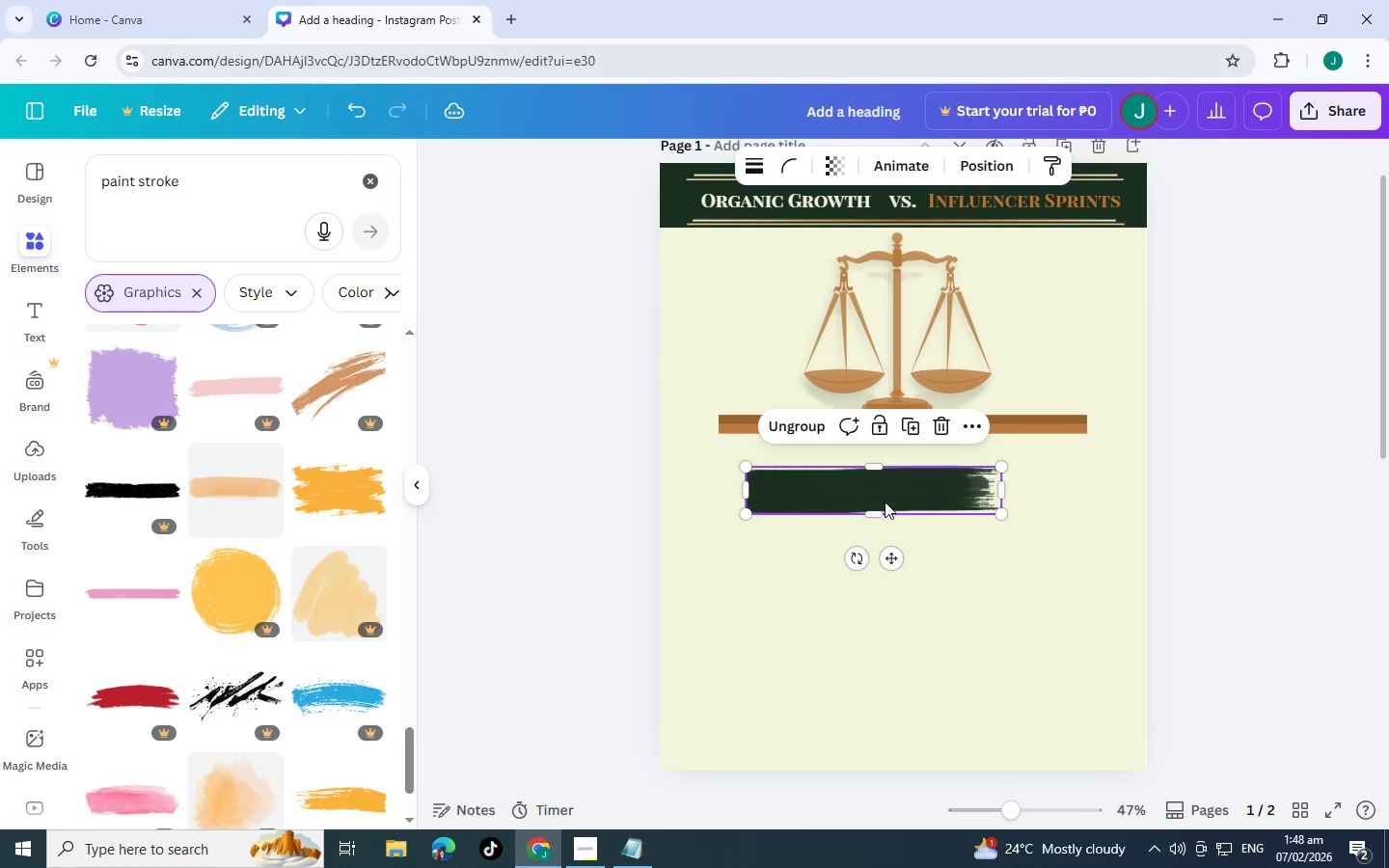 
left_click_drag(start_coordinate=[885, 495], to_coordinate=[849, 483])
 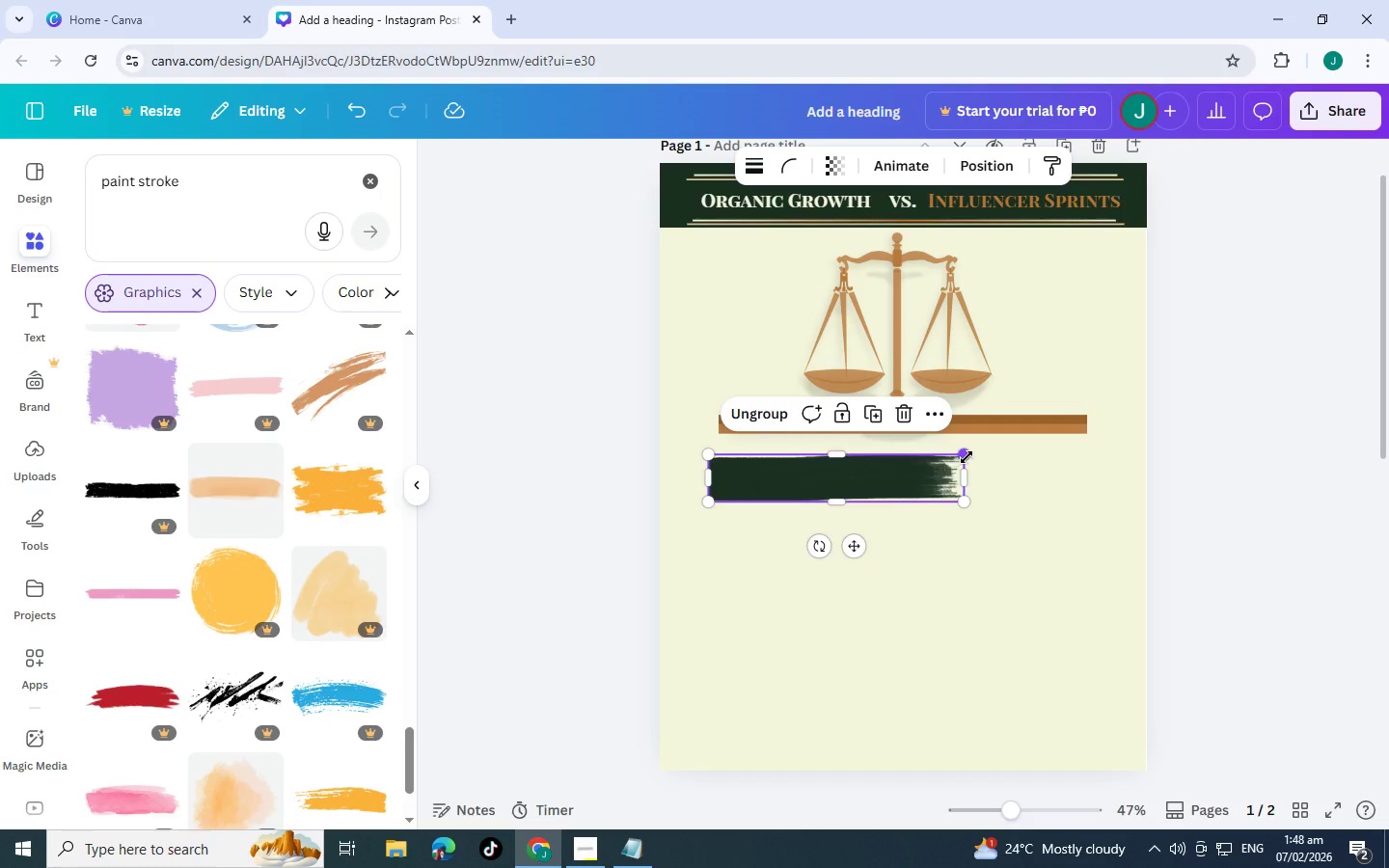 
left_click_drag(start_coordinate=[967, 457], to_coordinate=[890, 455])
 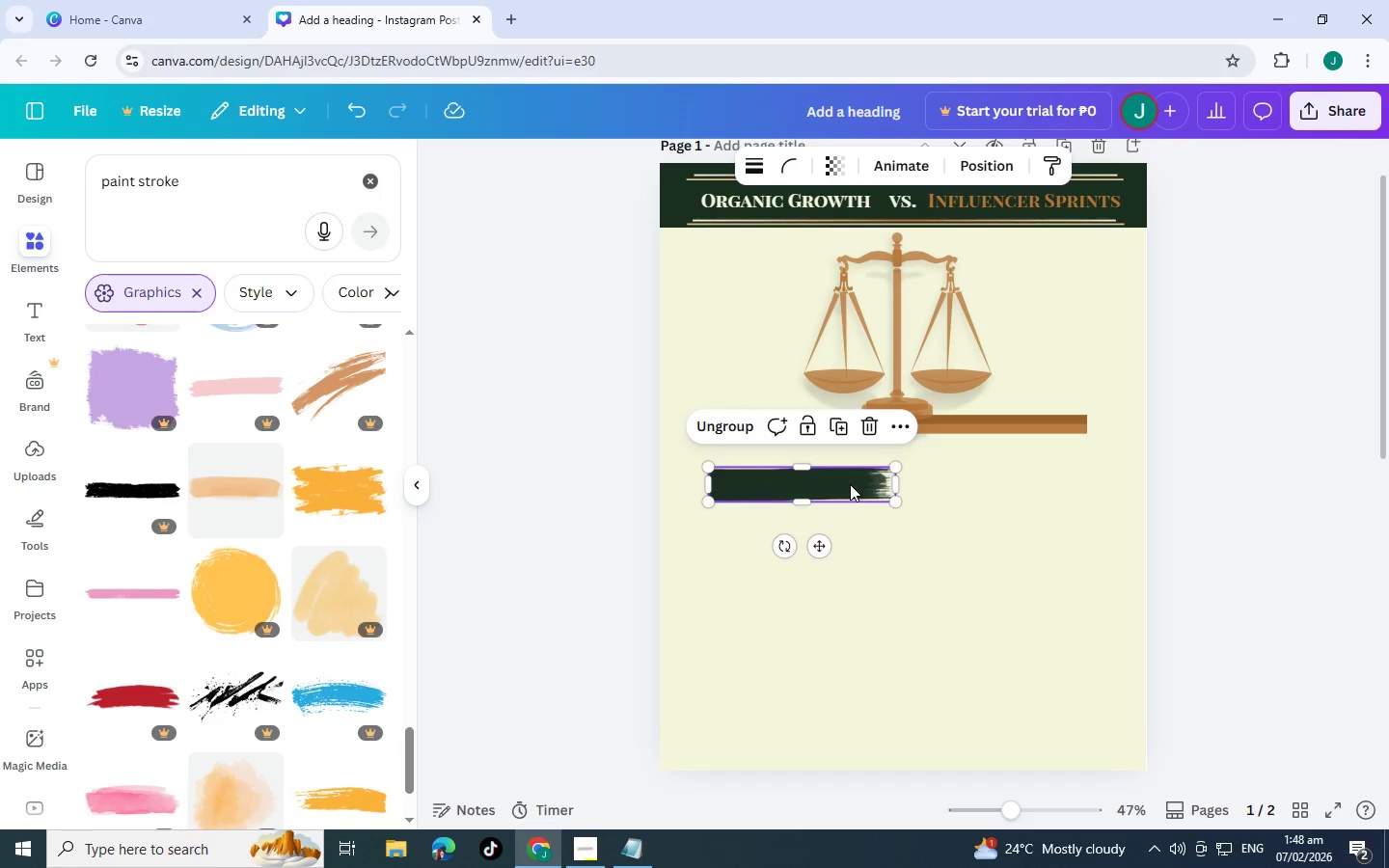 
left_click_drag(start_coordinate=[850, 484], to_coordinate=[849, 469])
 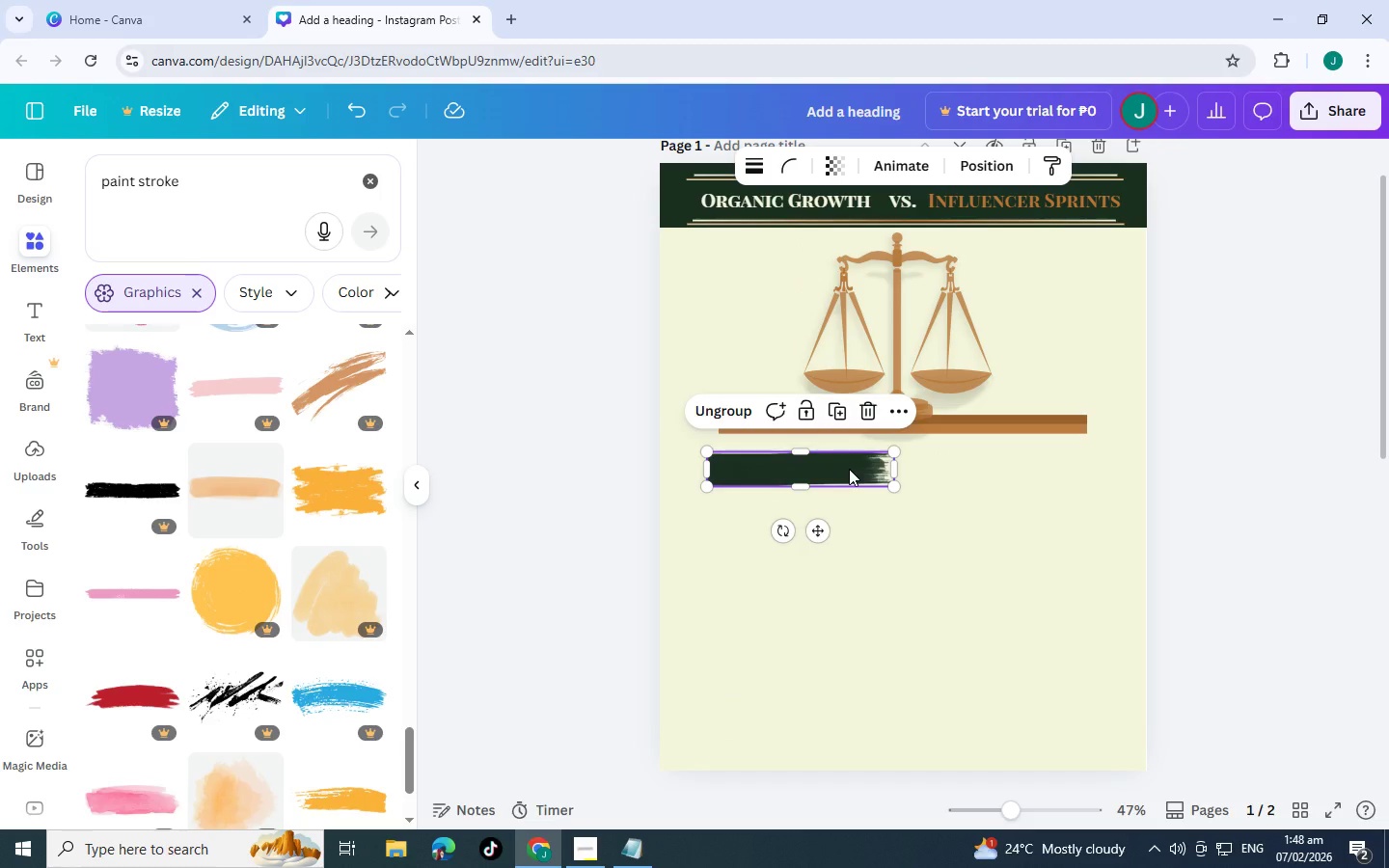 
key(Control+C)
 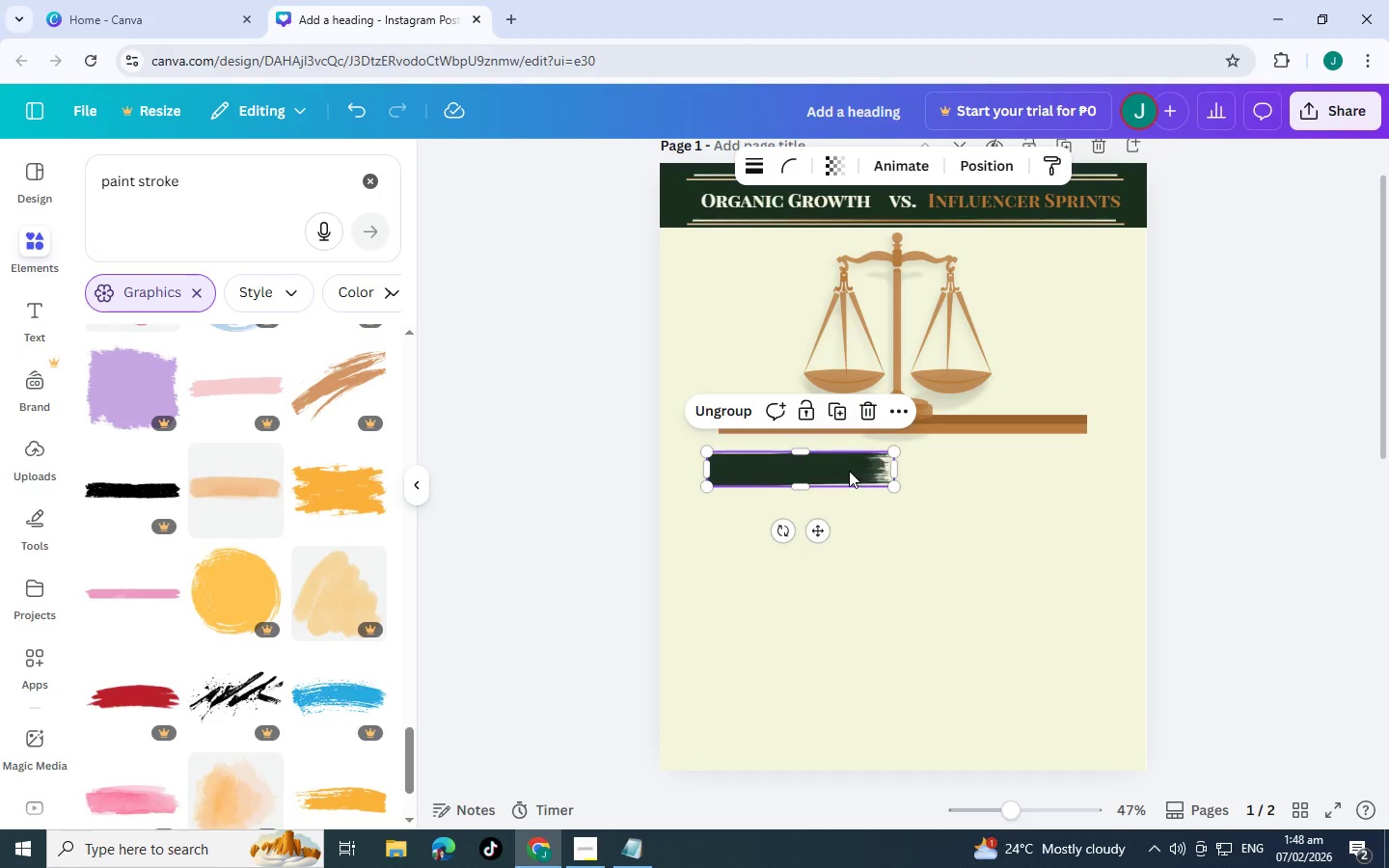 
key(Control+V)
 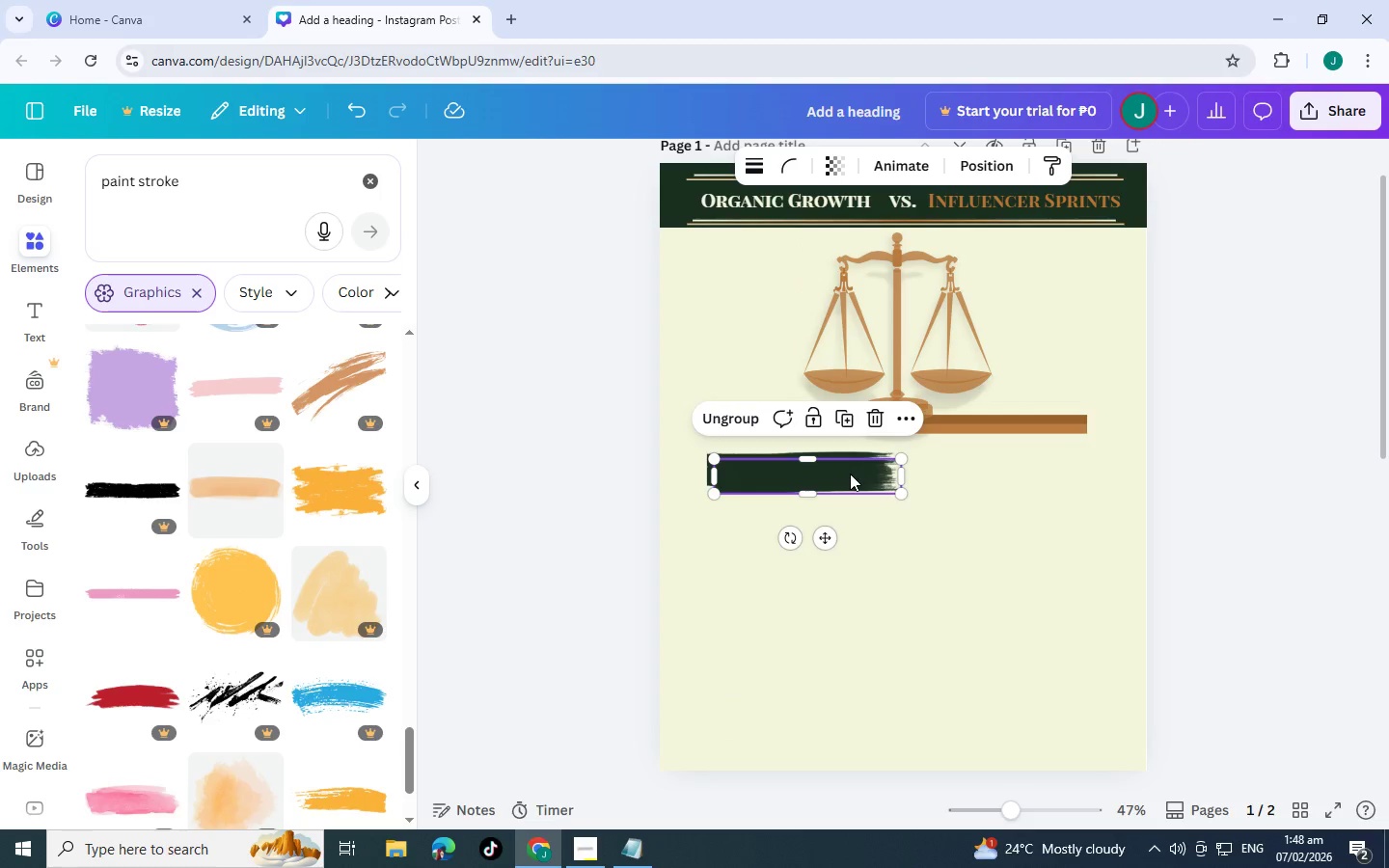 
left_click_drag(start_coordinate=[850, 474], to_coordinate=[1051, 464])
 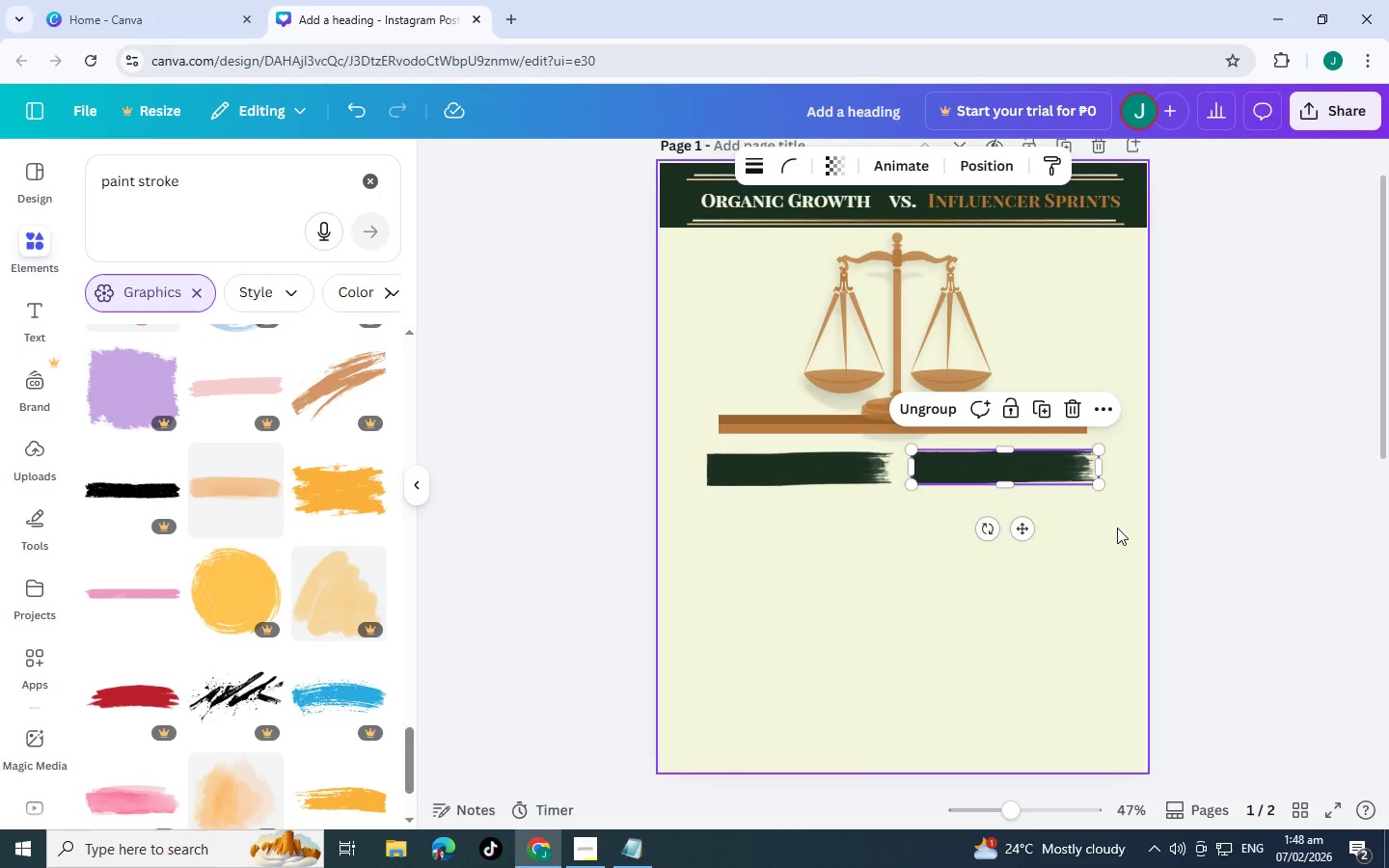 
left_click([1117, 528])
 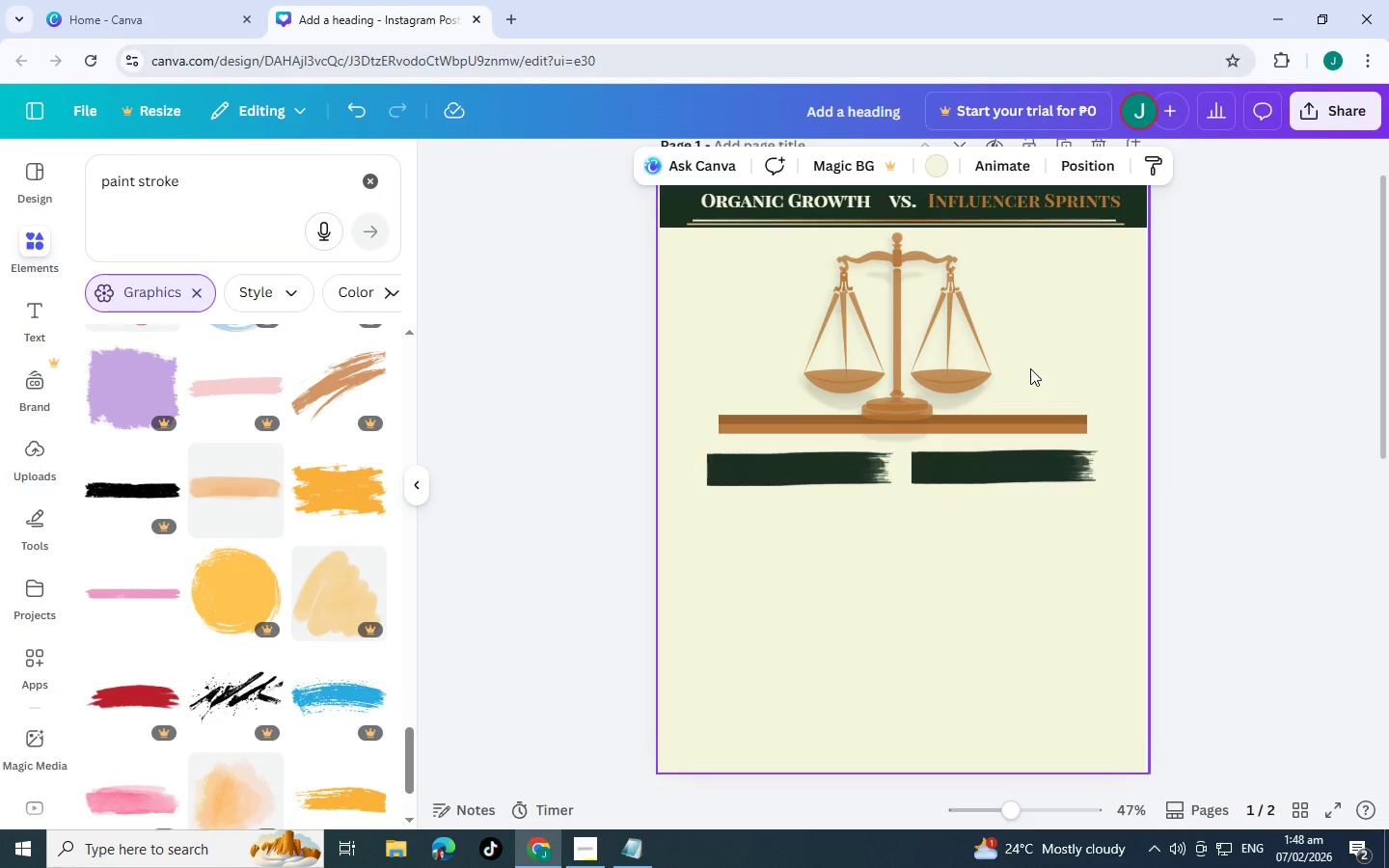 
wait(7.3)
 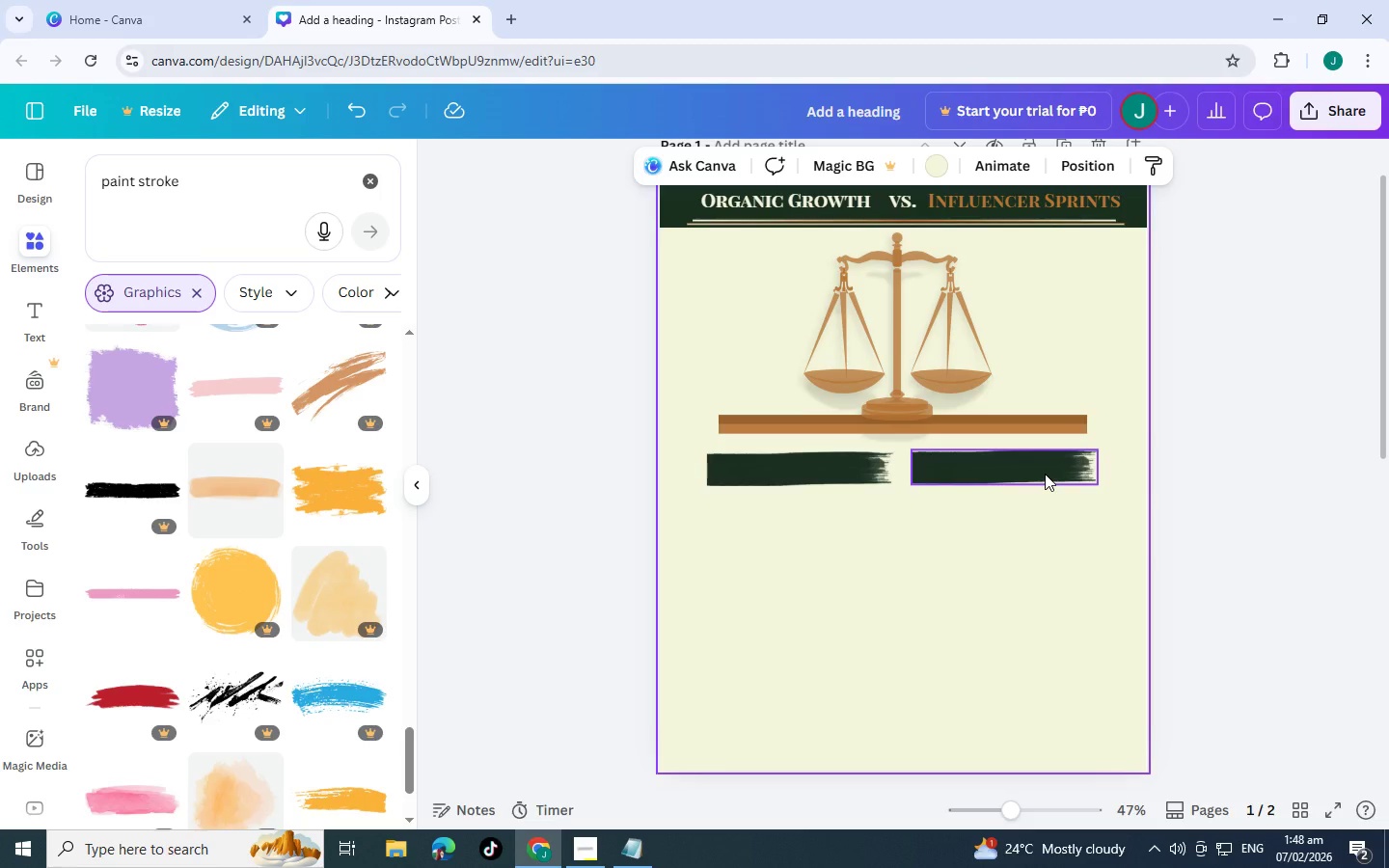 
left_click([863, 463])
 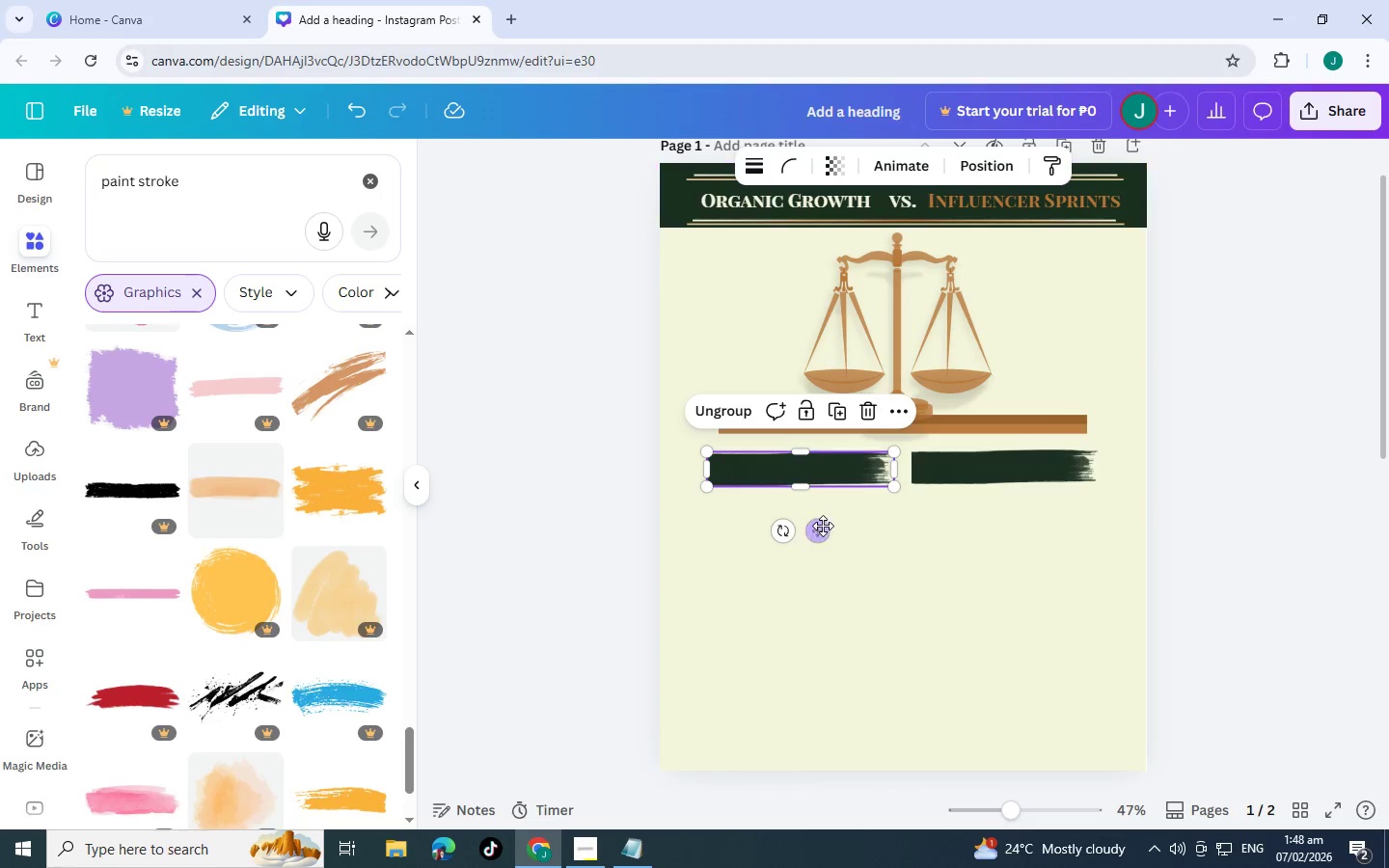 
left_click_drag(start_coordinate=[777, 530], to_coordinate=[824, 344])
 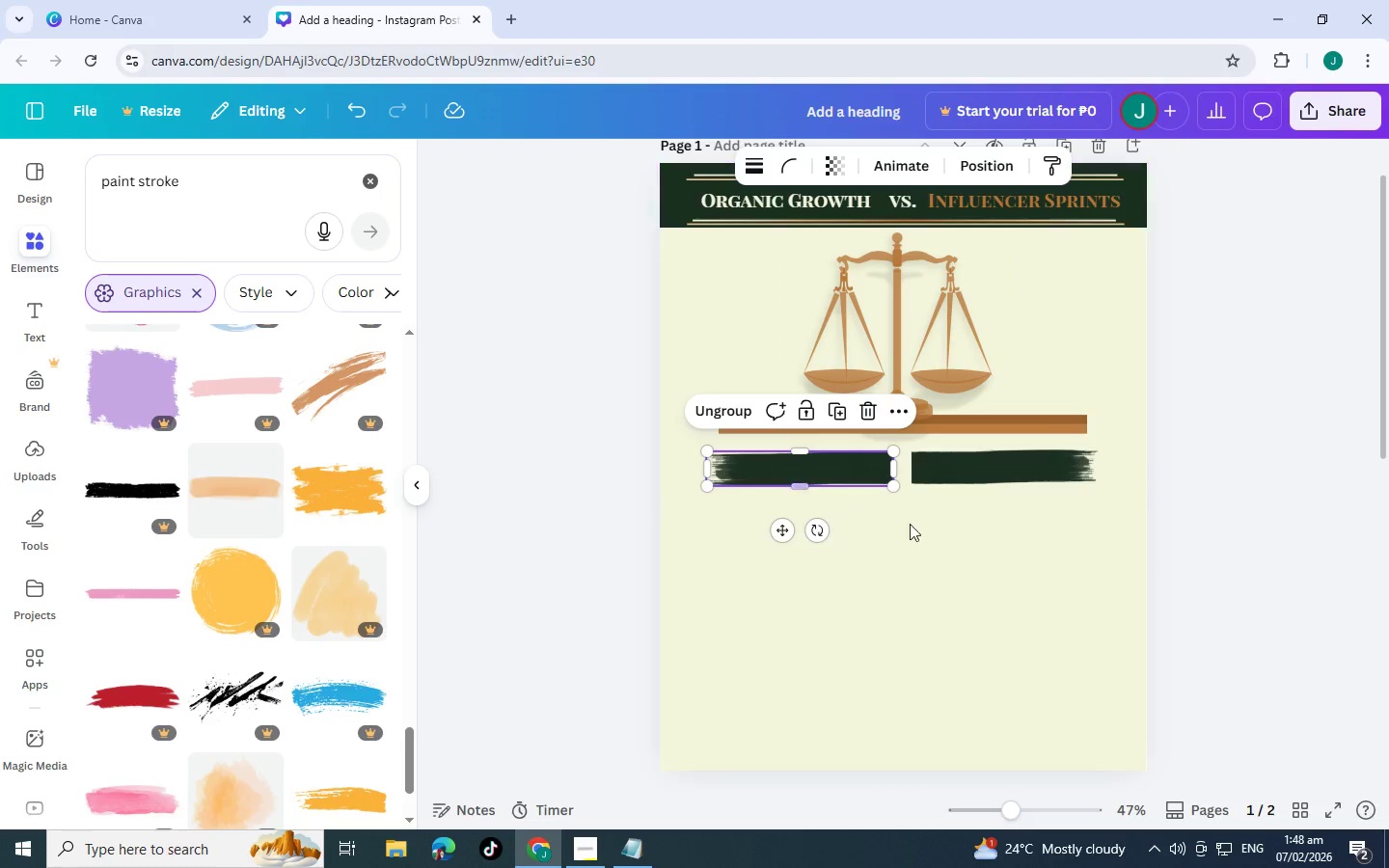 
left_click([955, 570])
 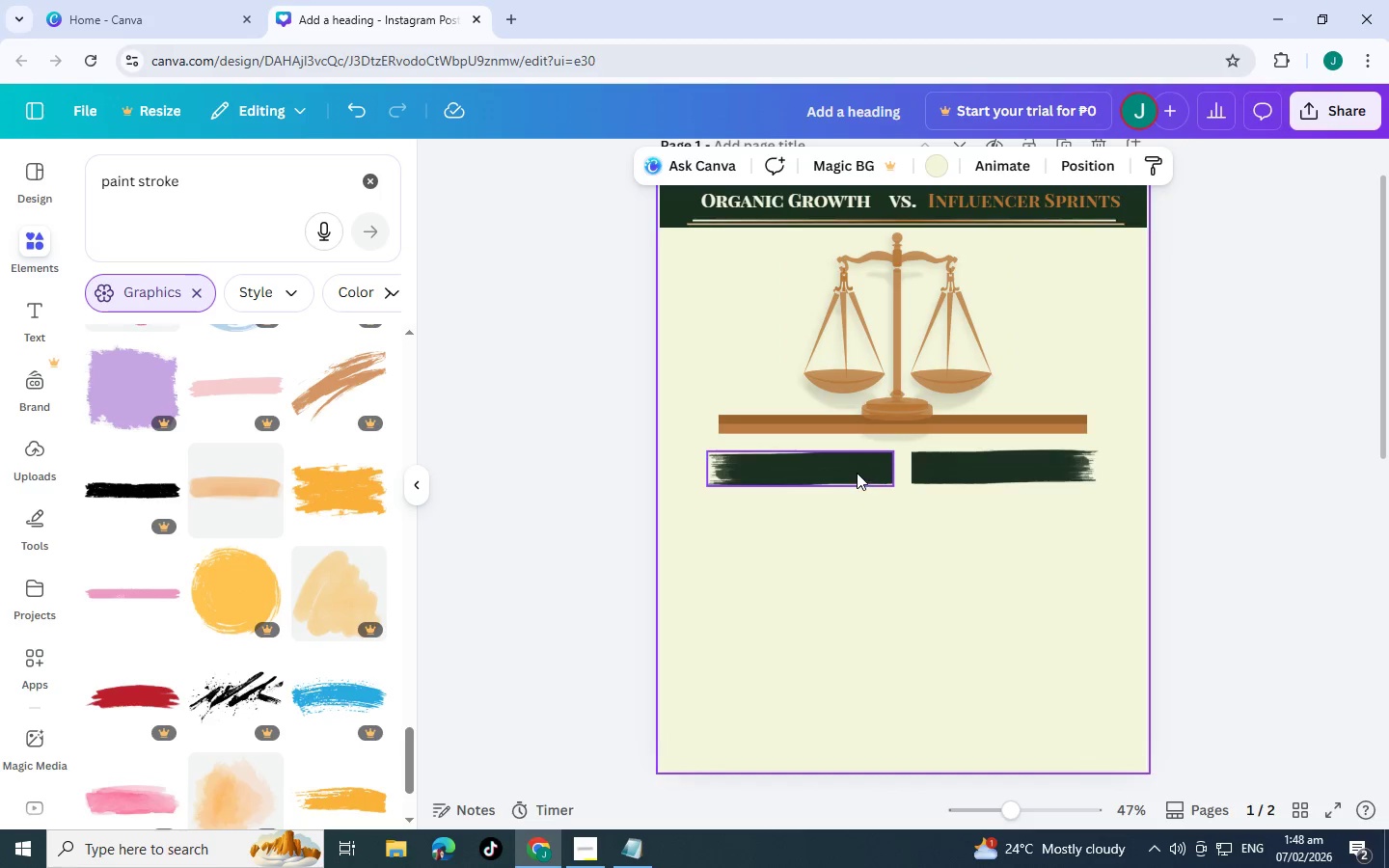 
double_click([984, 467])
 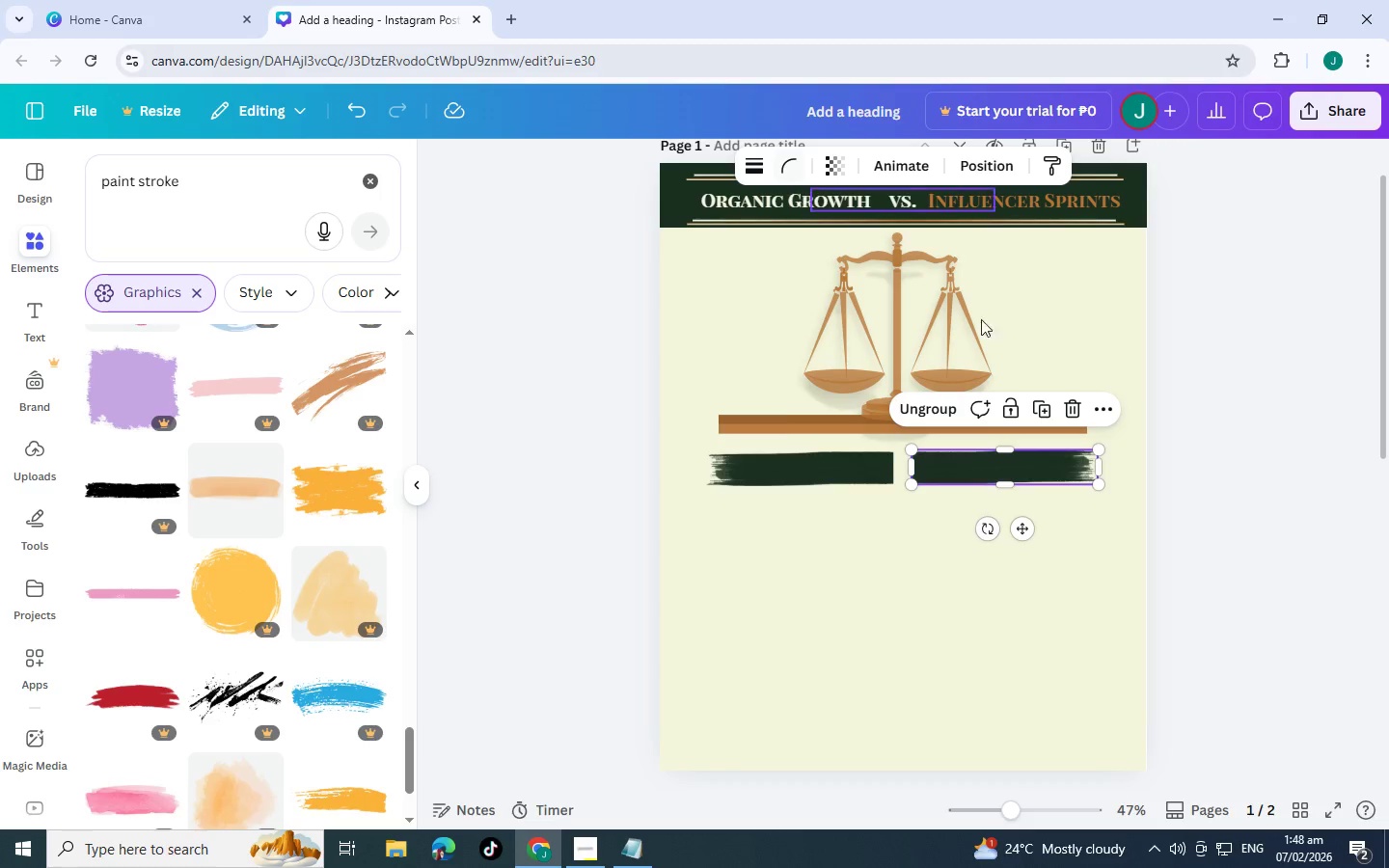 
left_click([912, 418])
 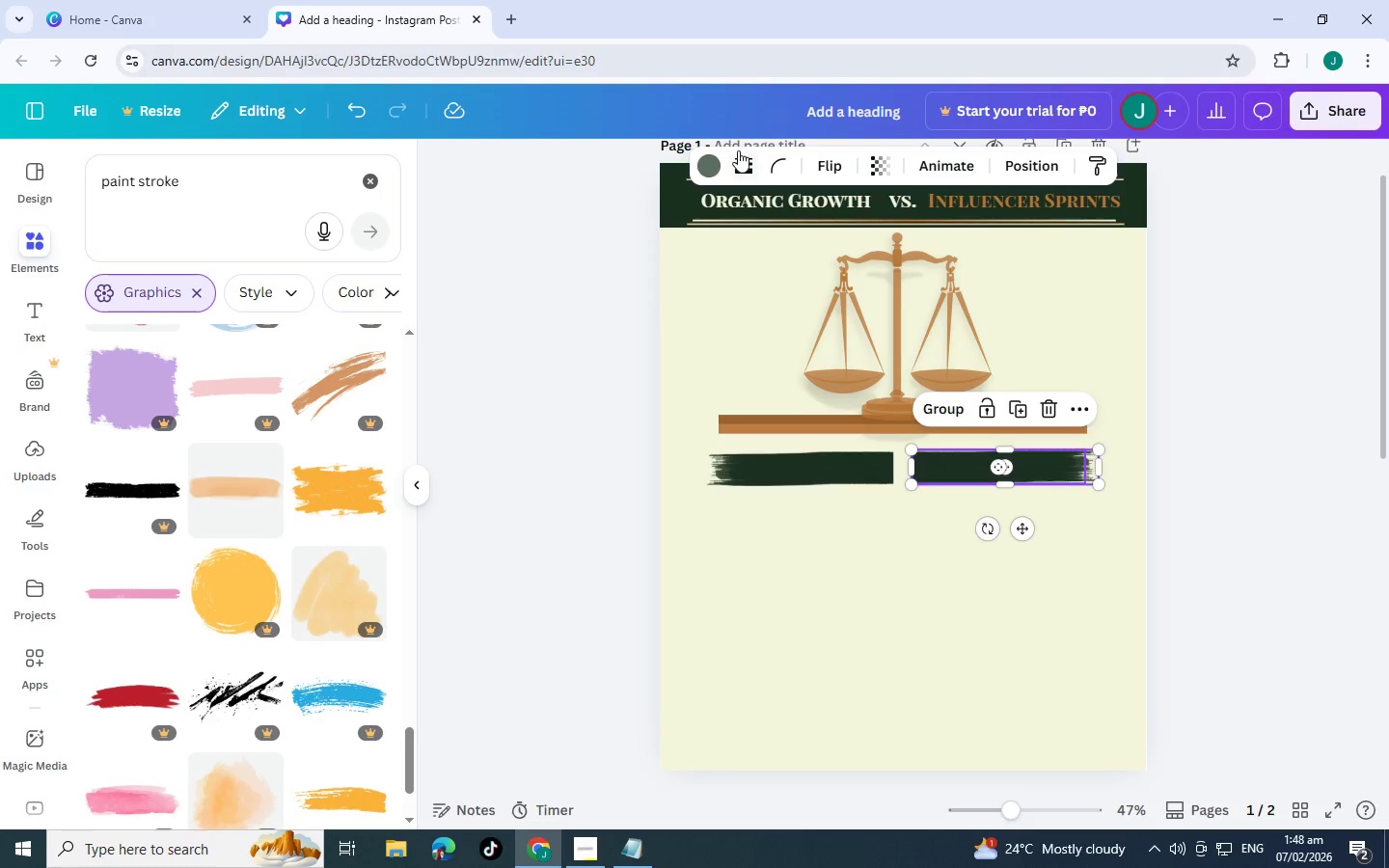 
left_click([709, 165])
 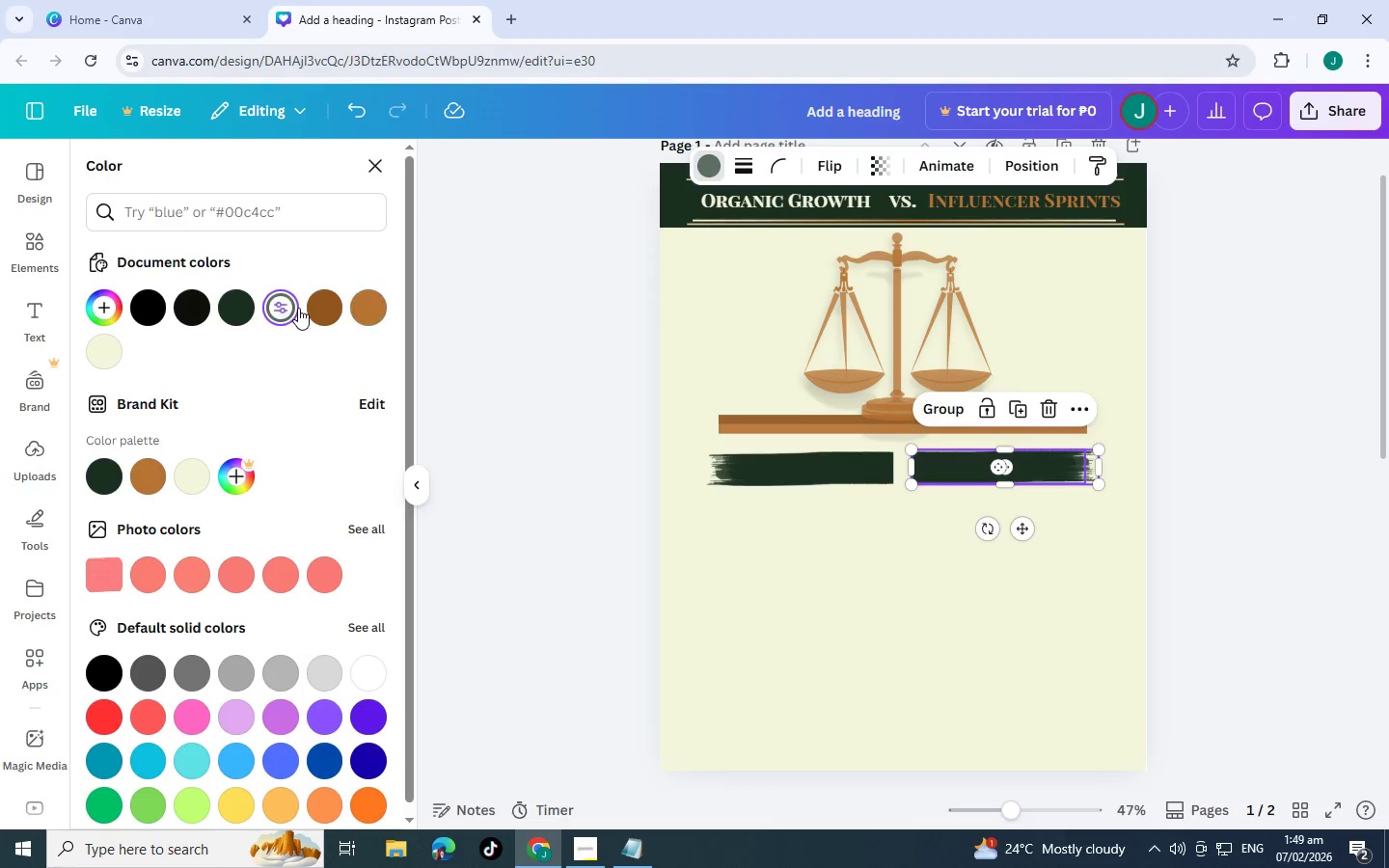 
left_click([316, 307])
 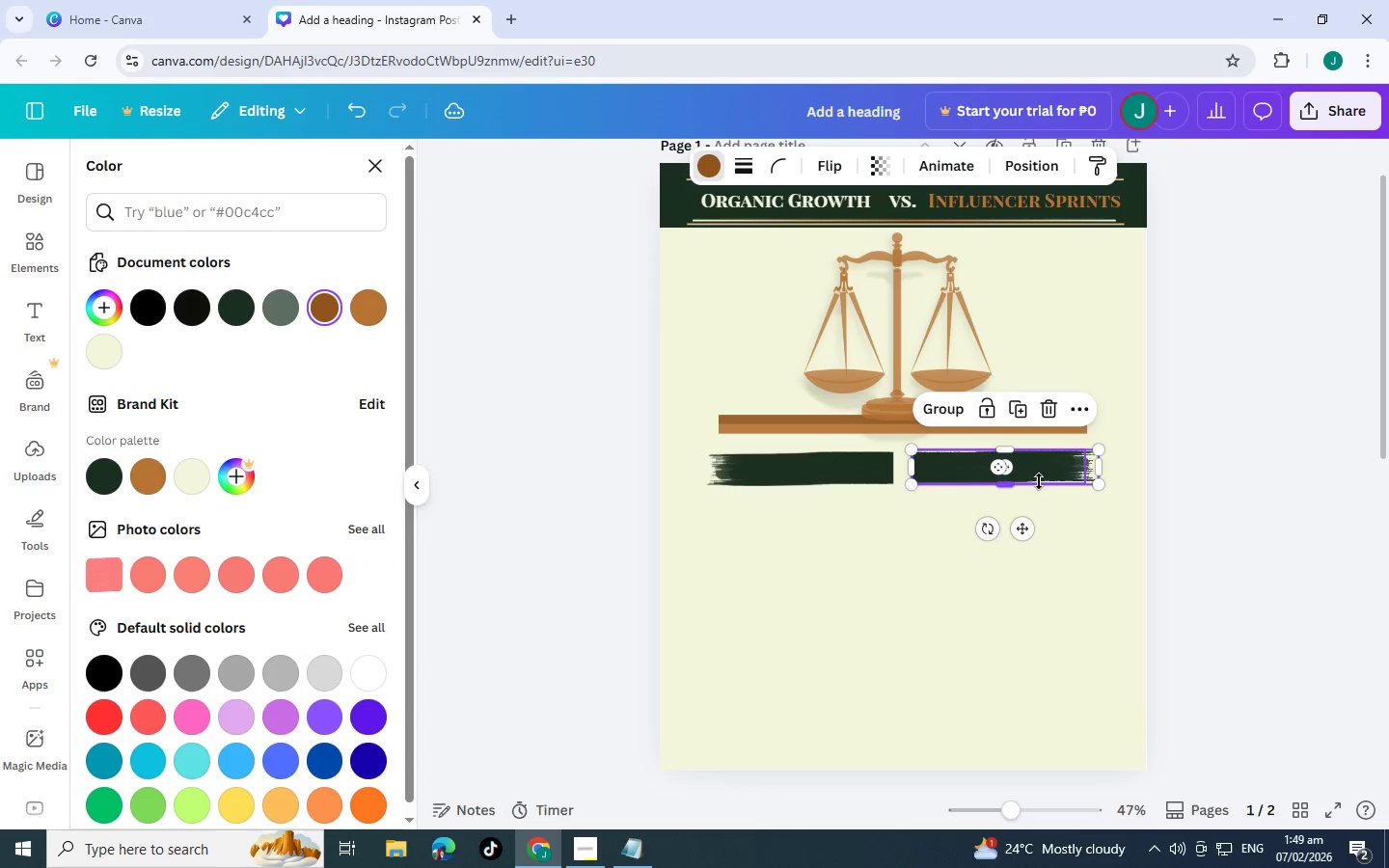 
left_click([1038, 459])
 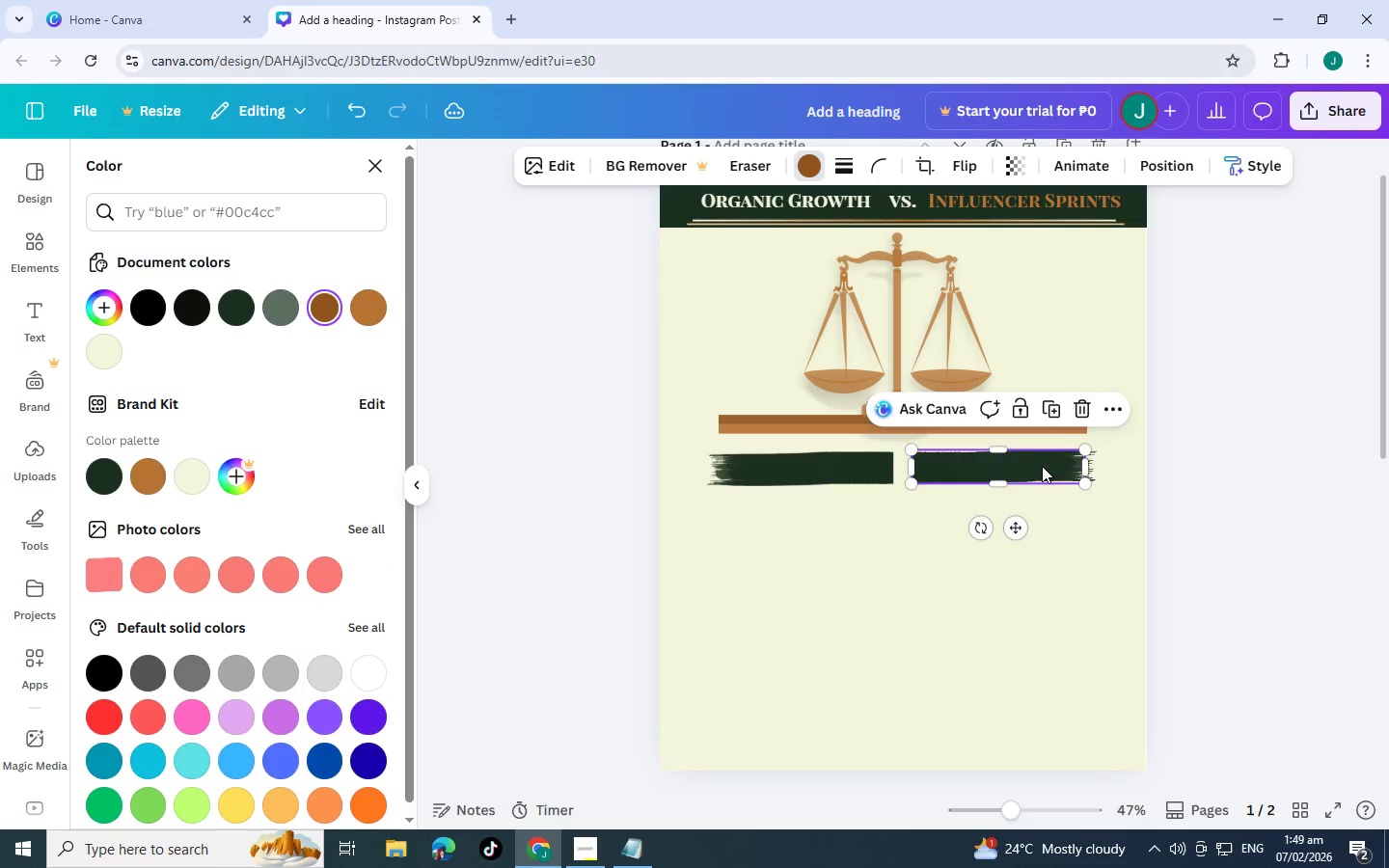 
left_click_drag(start_coordinate=[1042, 466], to_coordinate=[1059, 566])
 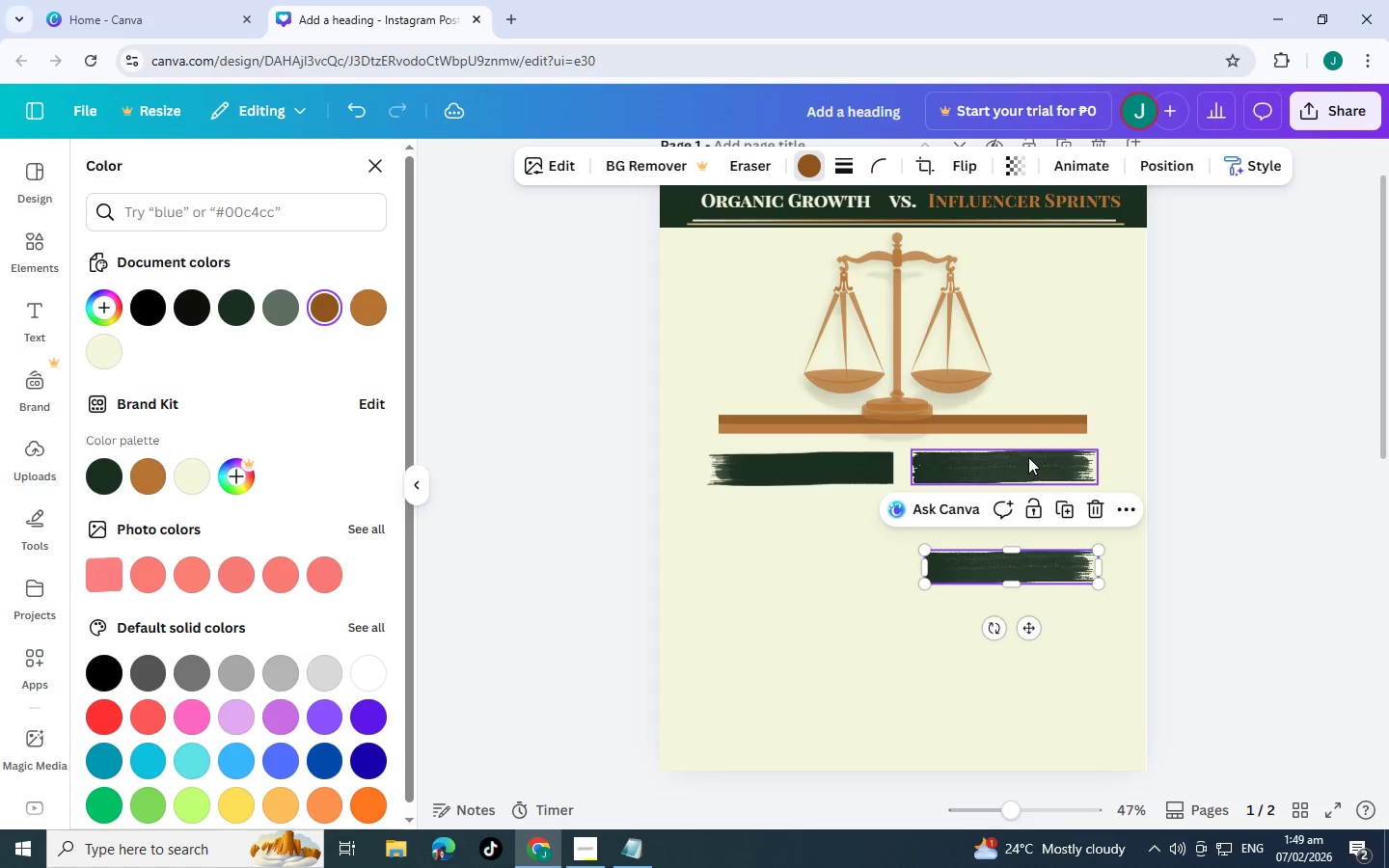 
left_click([1028, 457])
 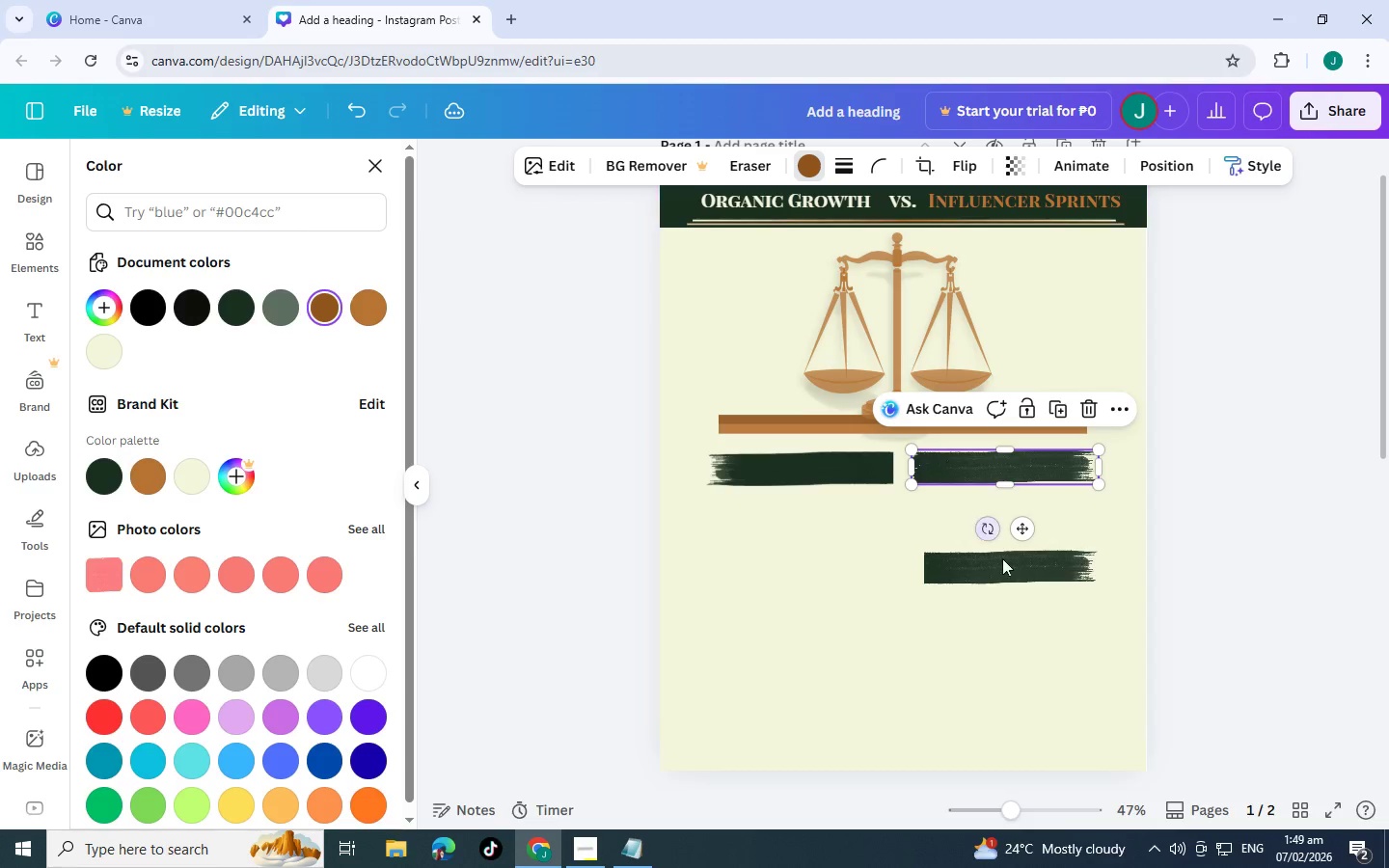 
left_click([1011, 569])
 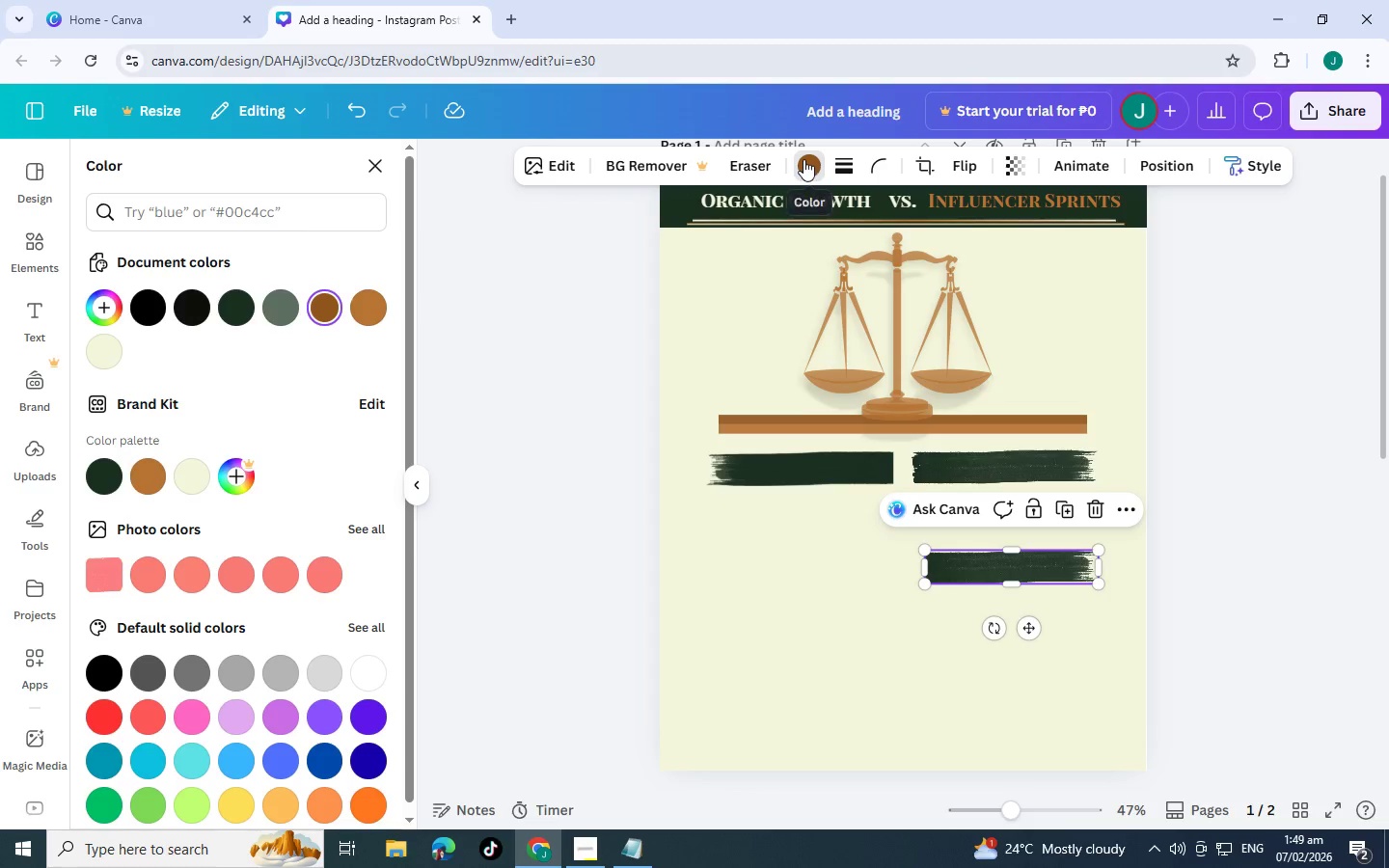 
left_click([803, 159])
 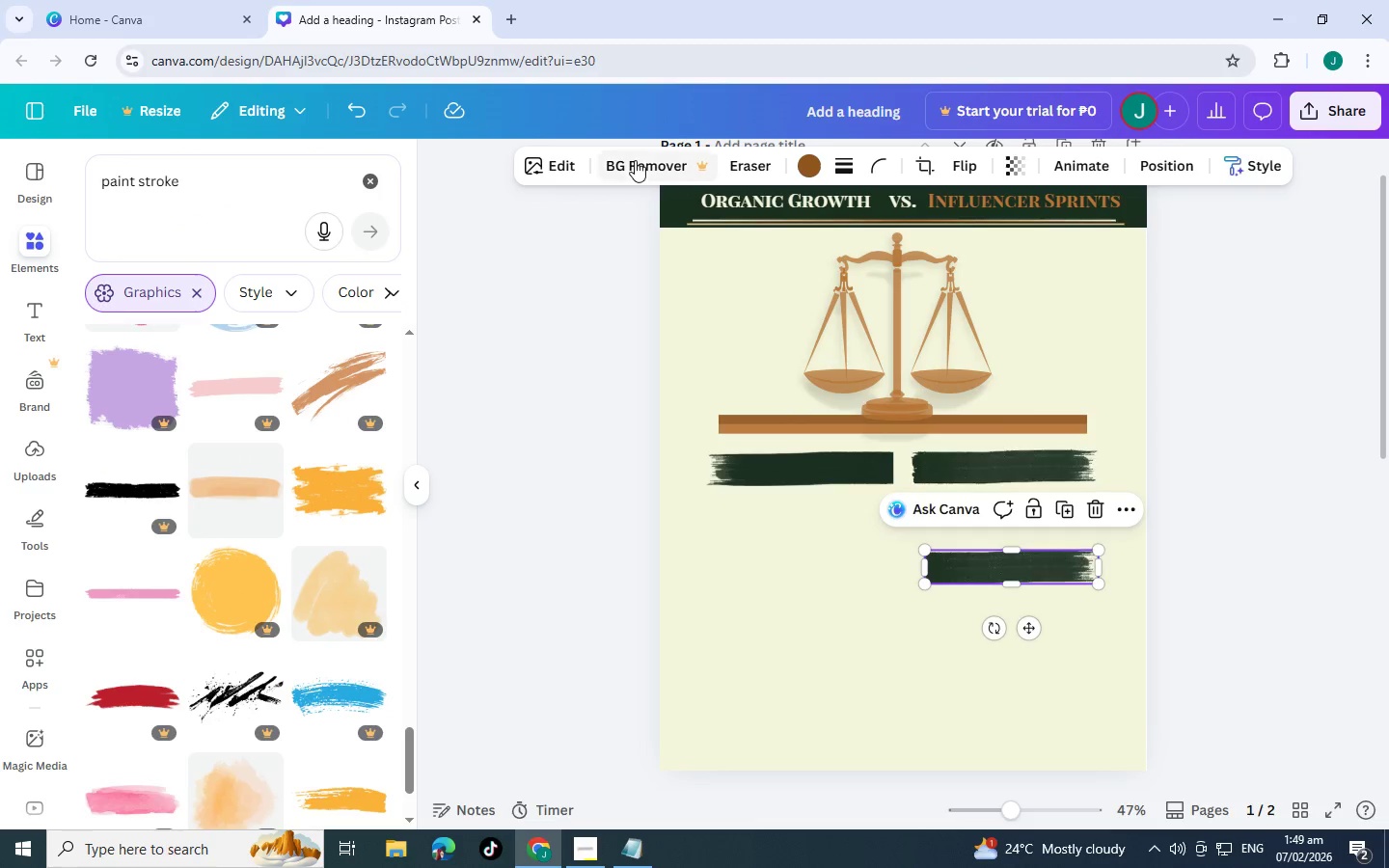 
left_click([563, 168])
 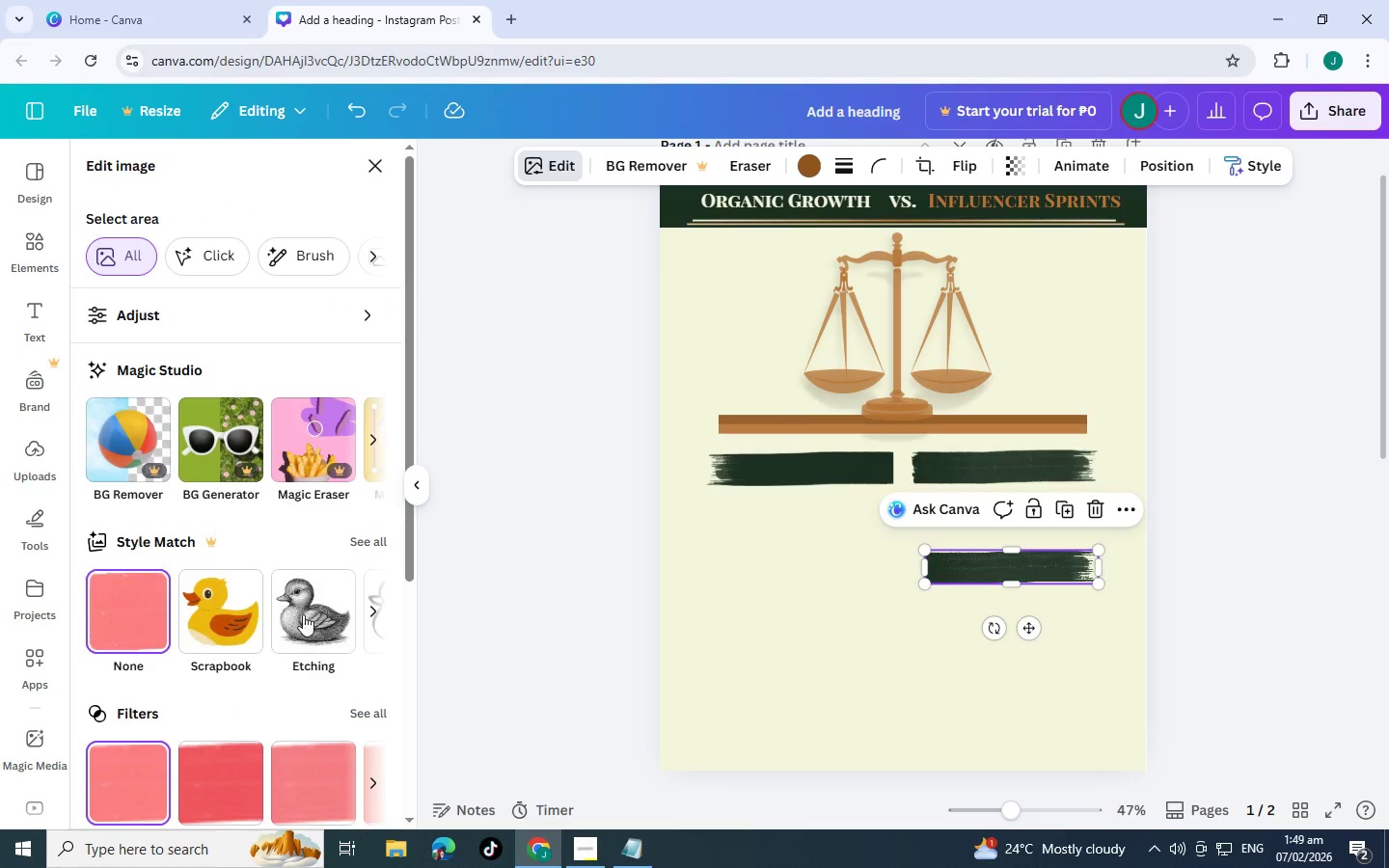 
scroll: coordinate [322, 677], scroll_direction: down, amount: 4.0
 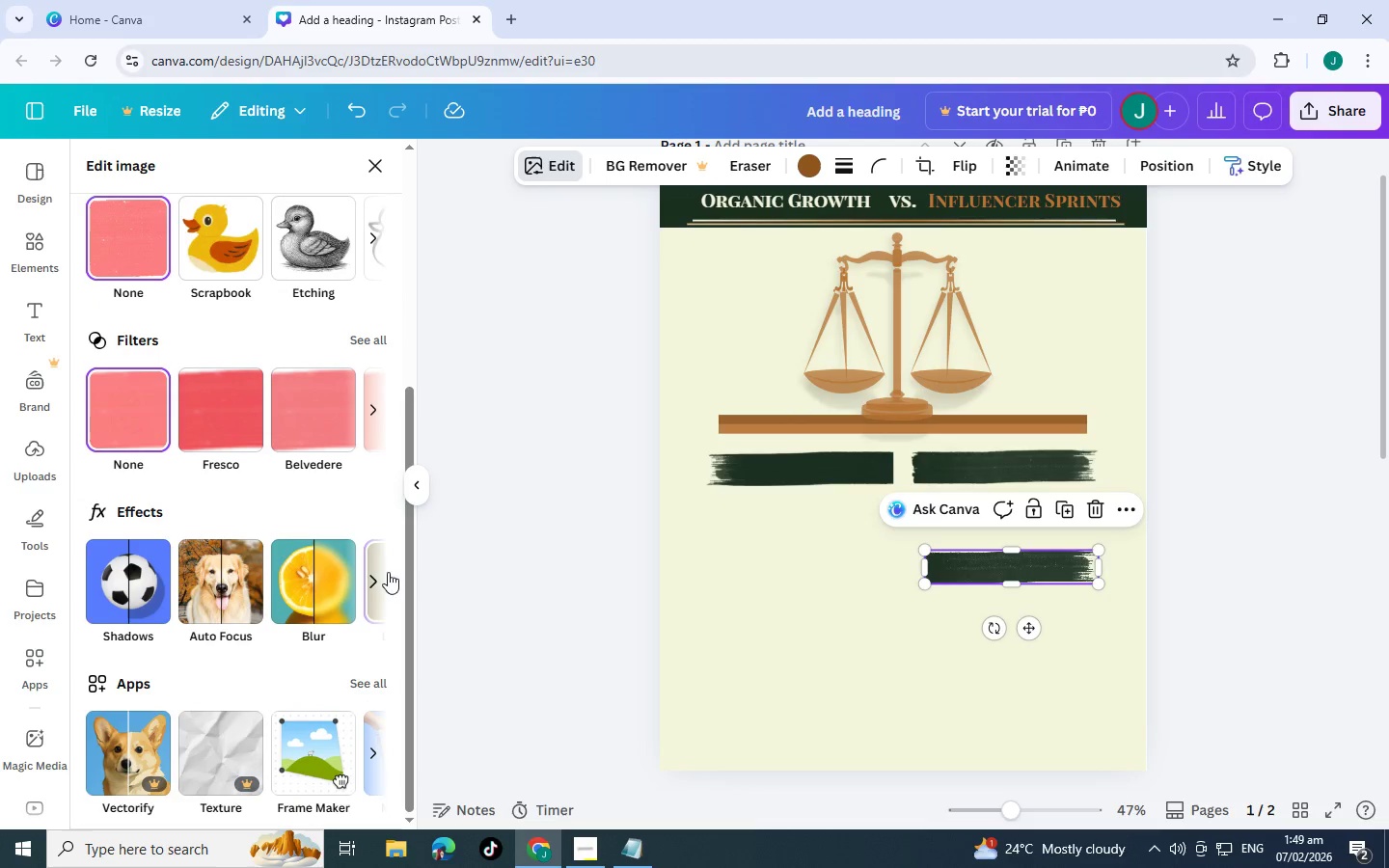 
left_click([380, 577])
 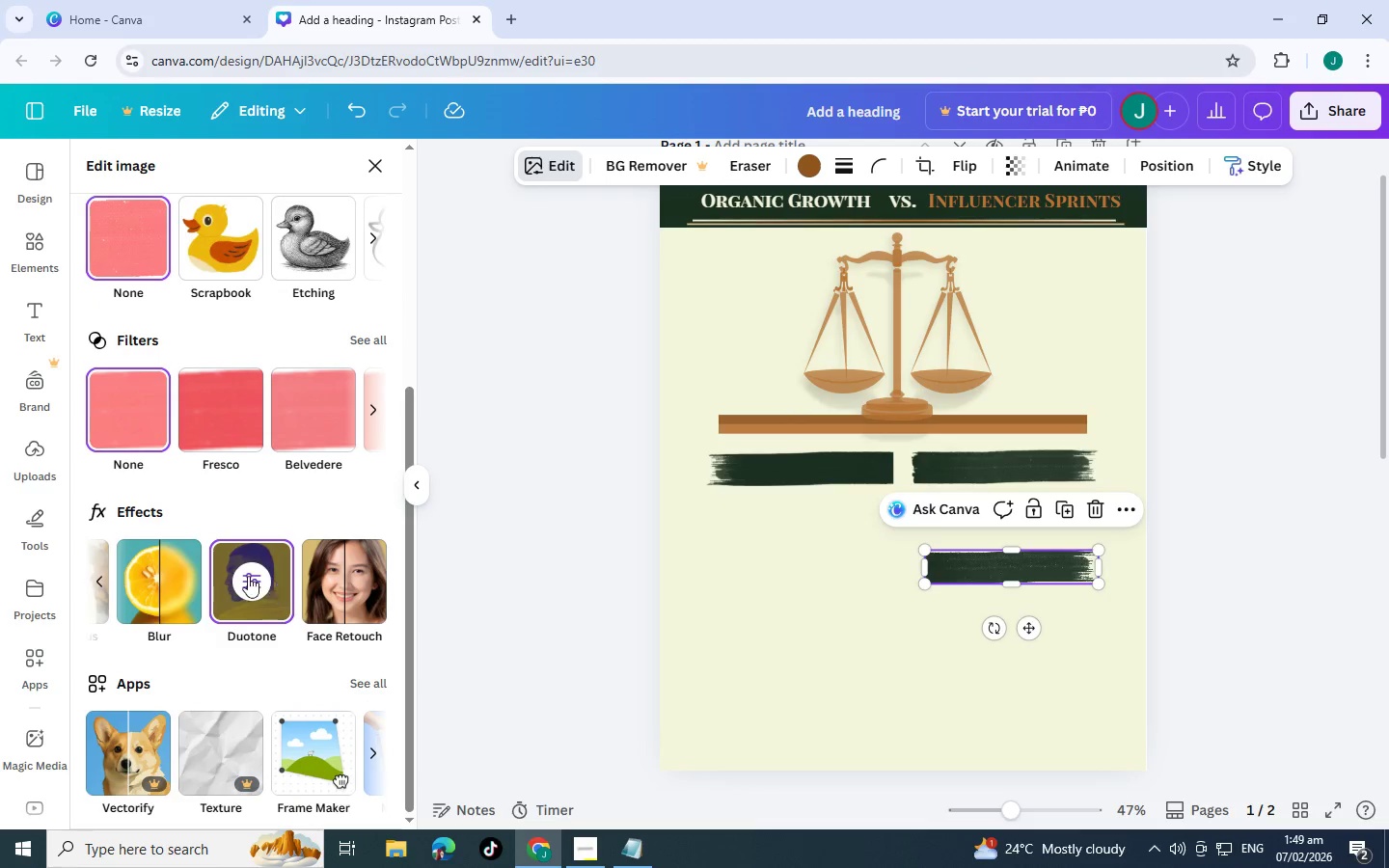 
left_click([248, 576])
 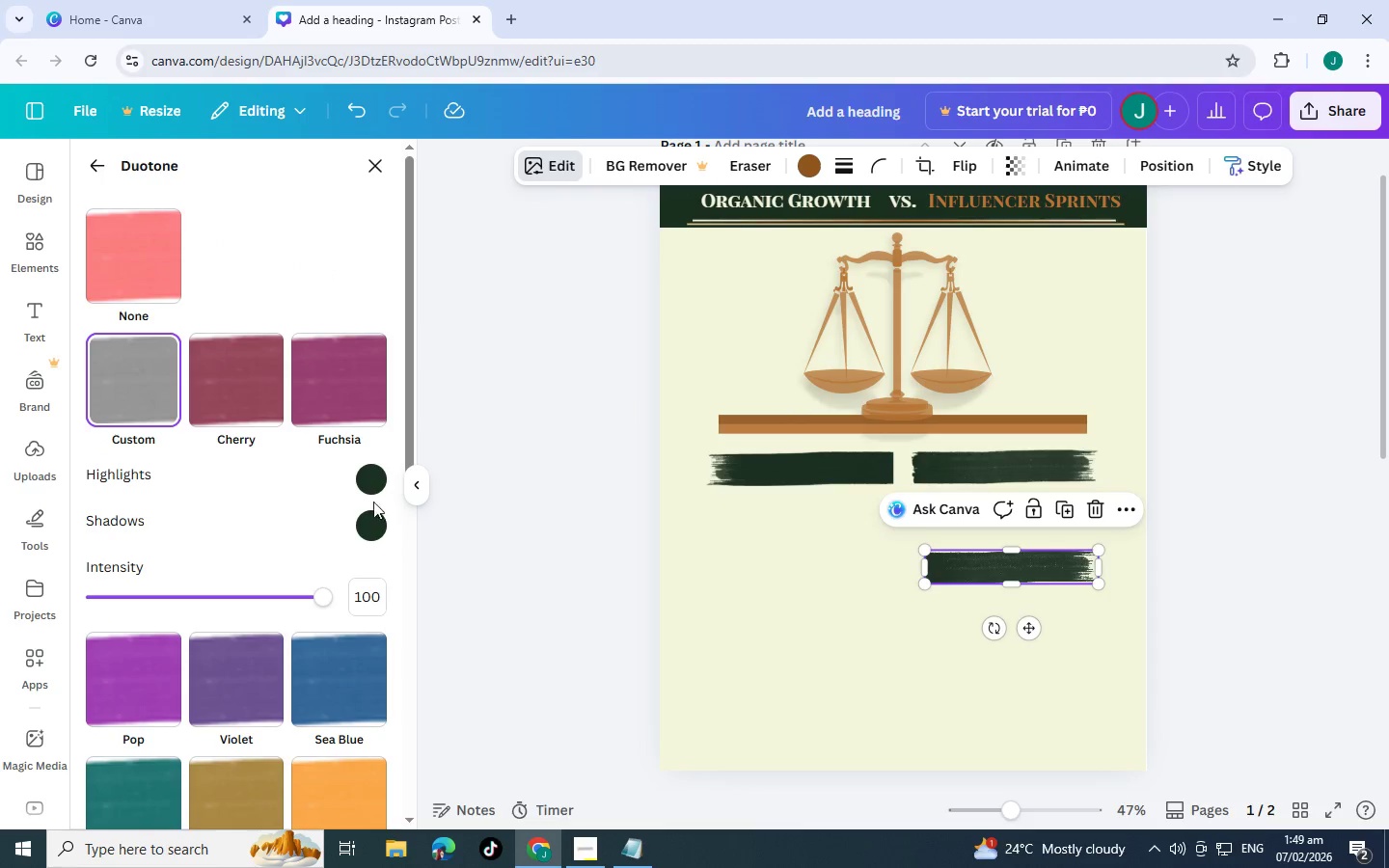 
left_click([372, 478])
 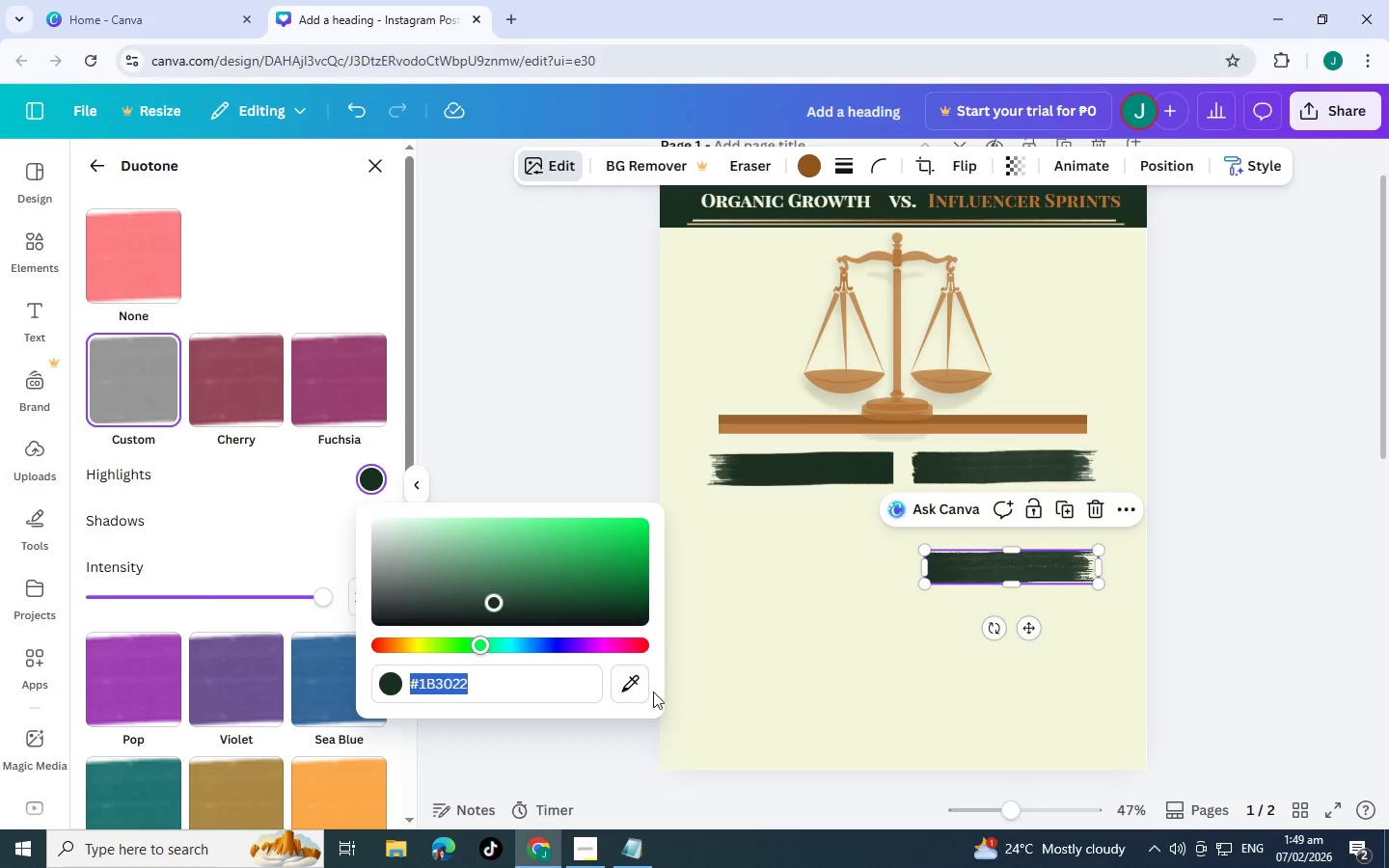 
left_click([638, 696])
 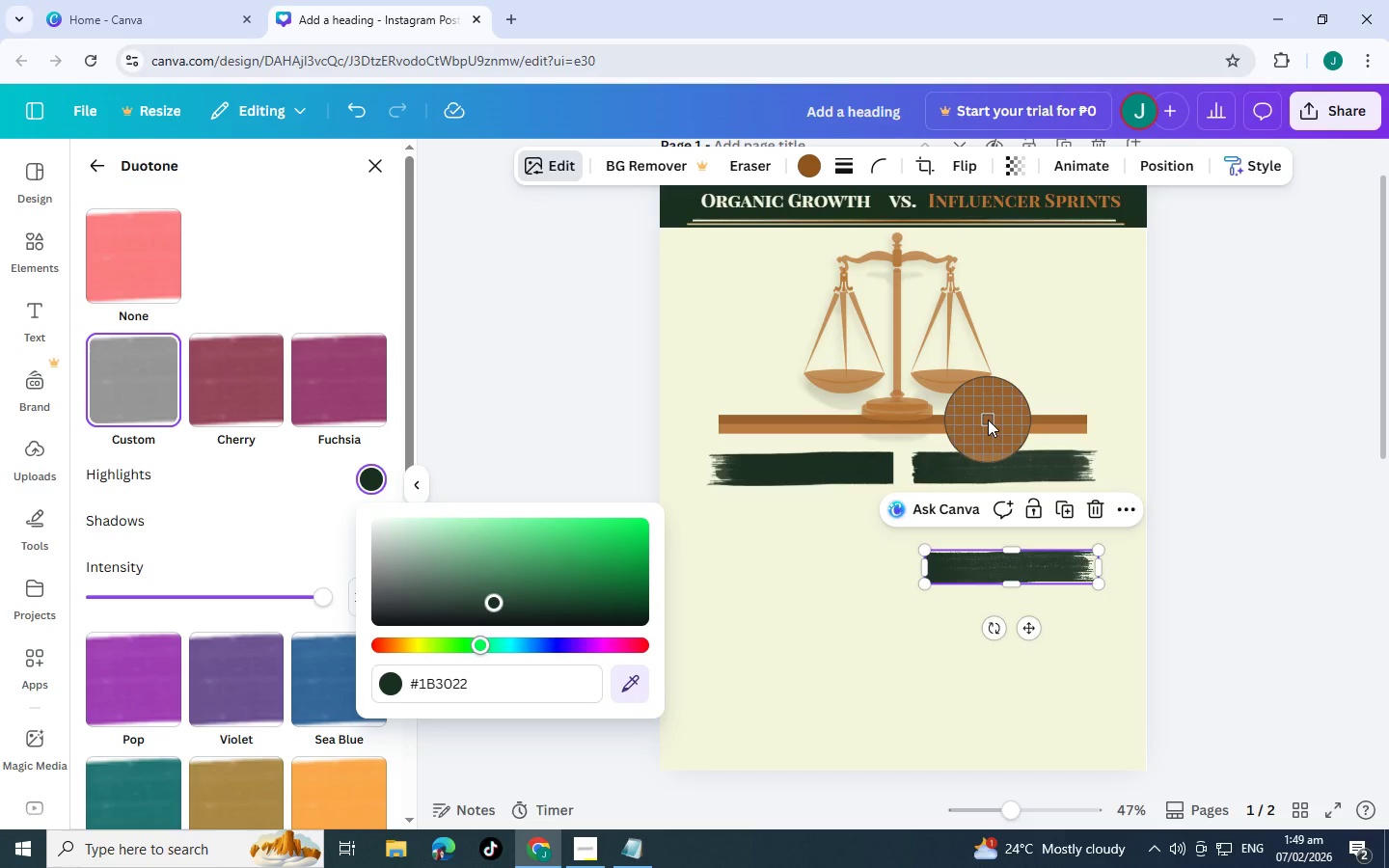 
left_click([988, 420])
 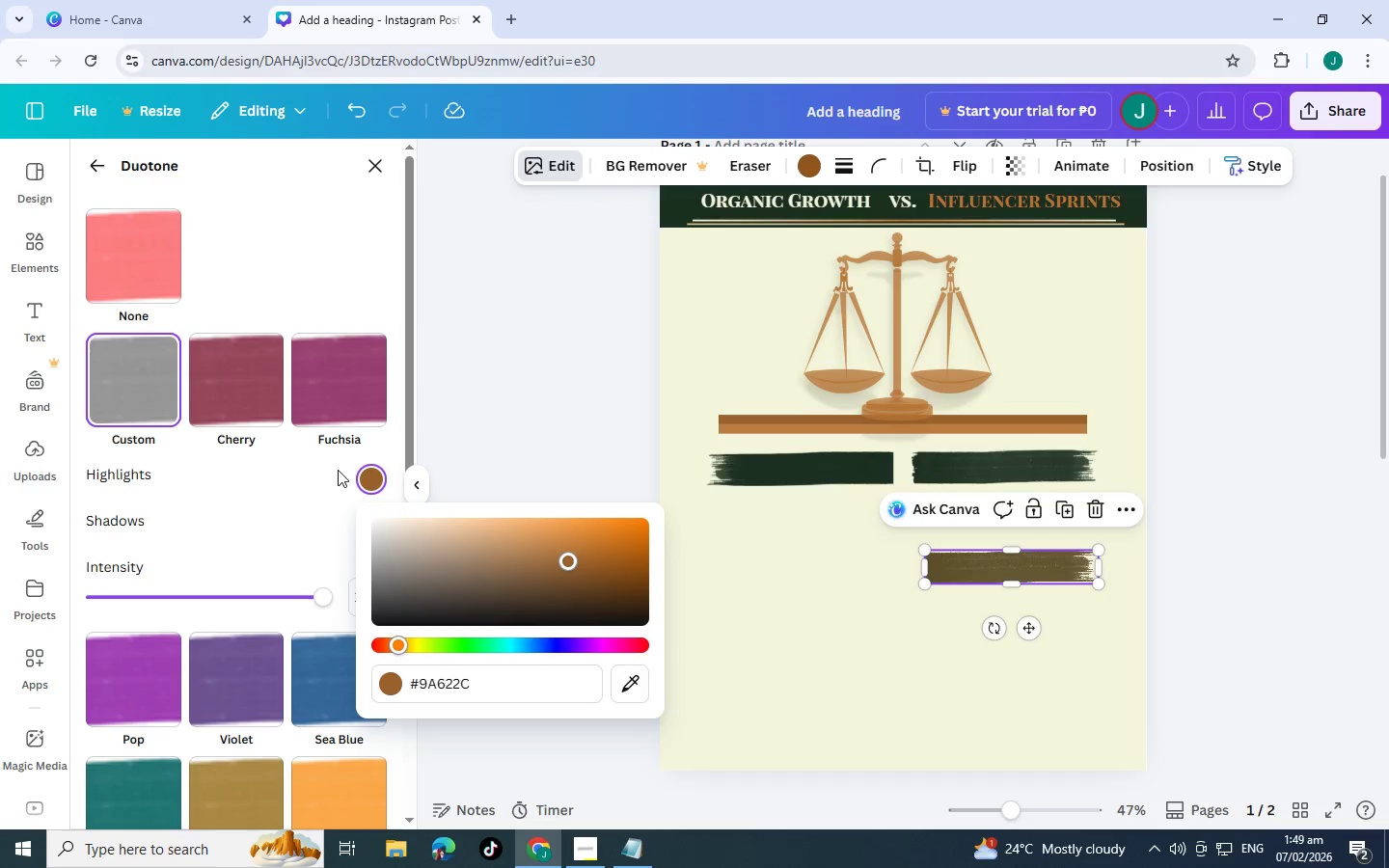 
left_click([273, 539])
 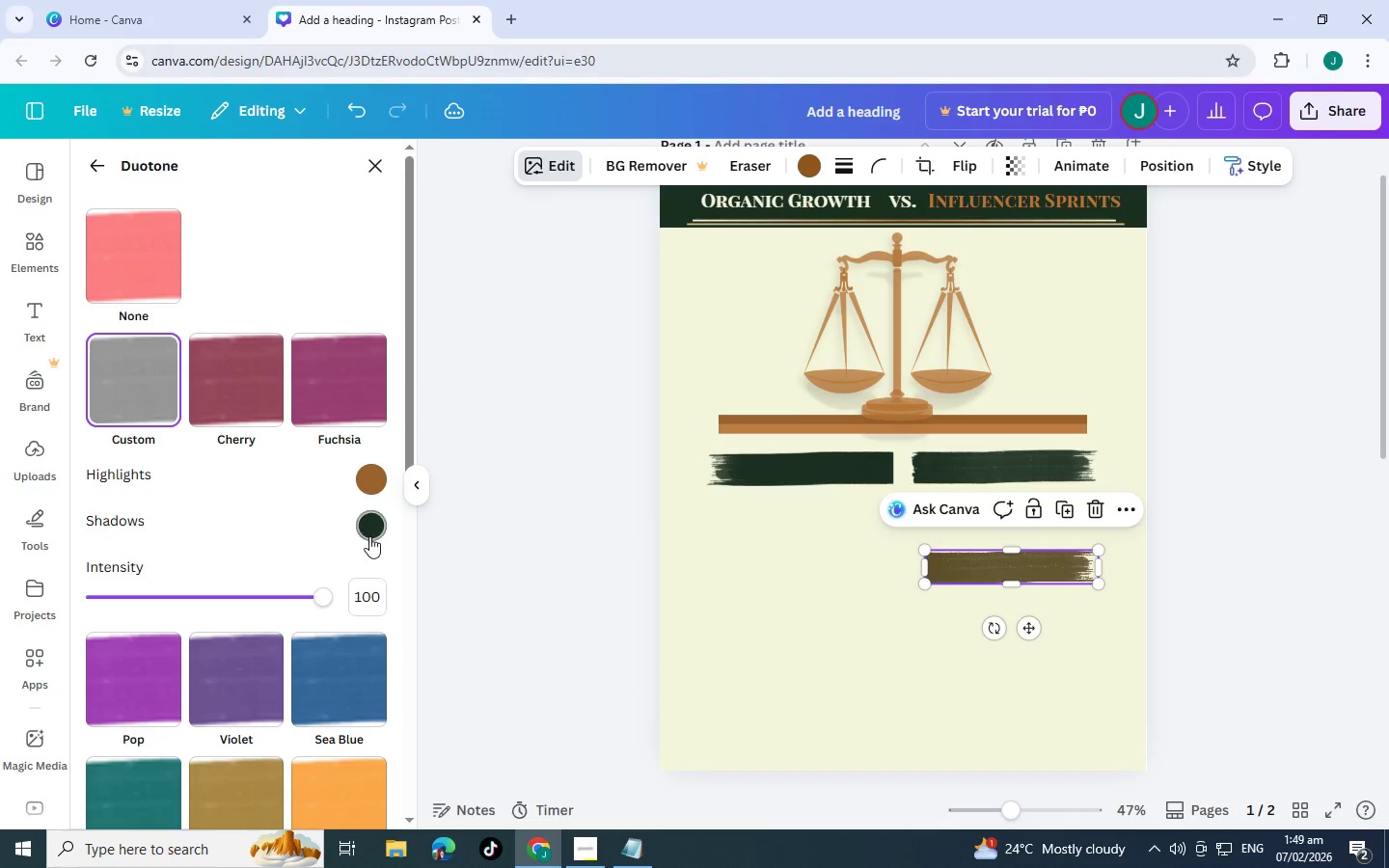 
left_click([365, 534])
 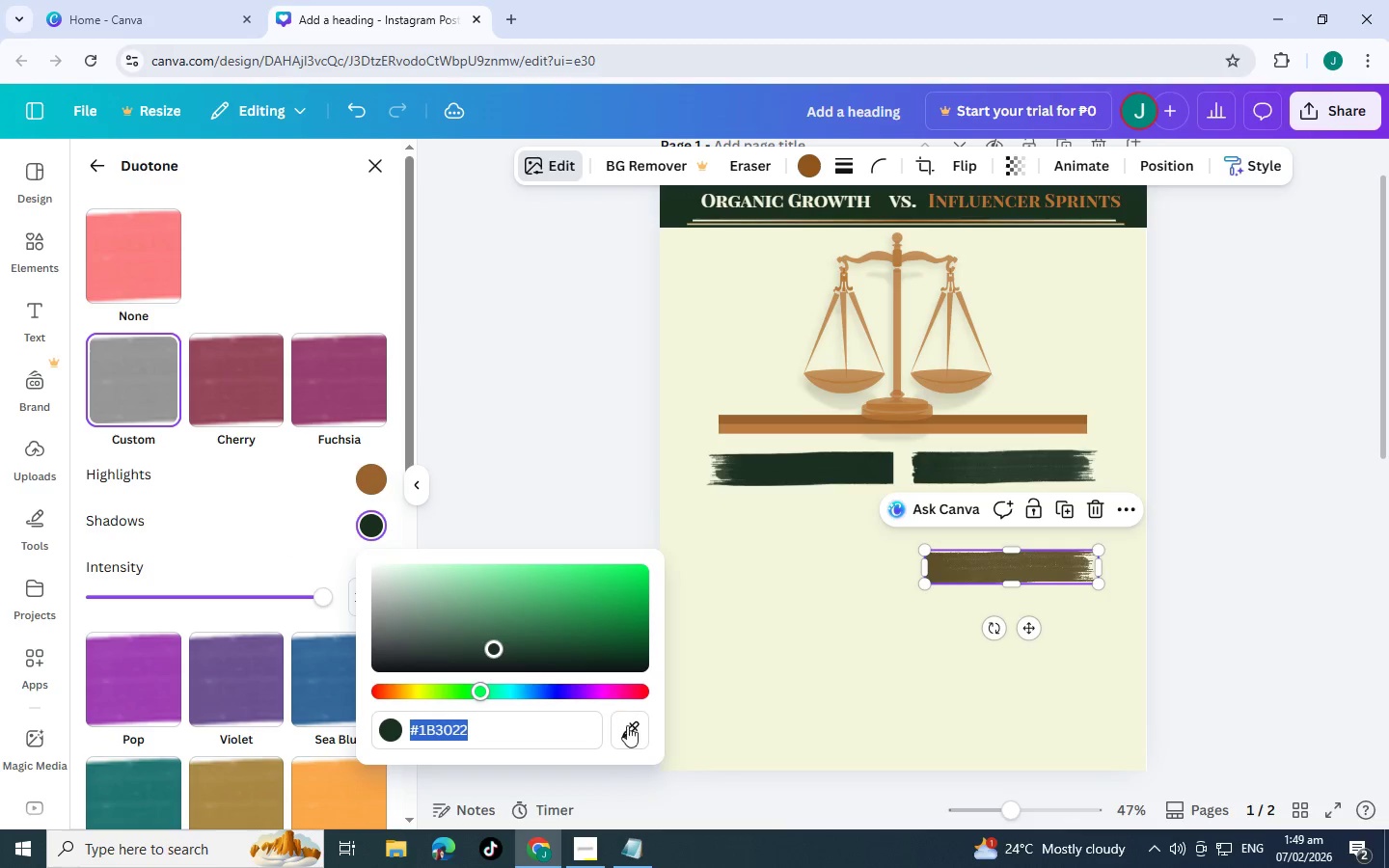 
left_click([629, 728])
 